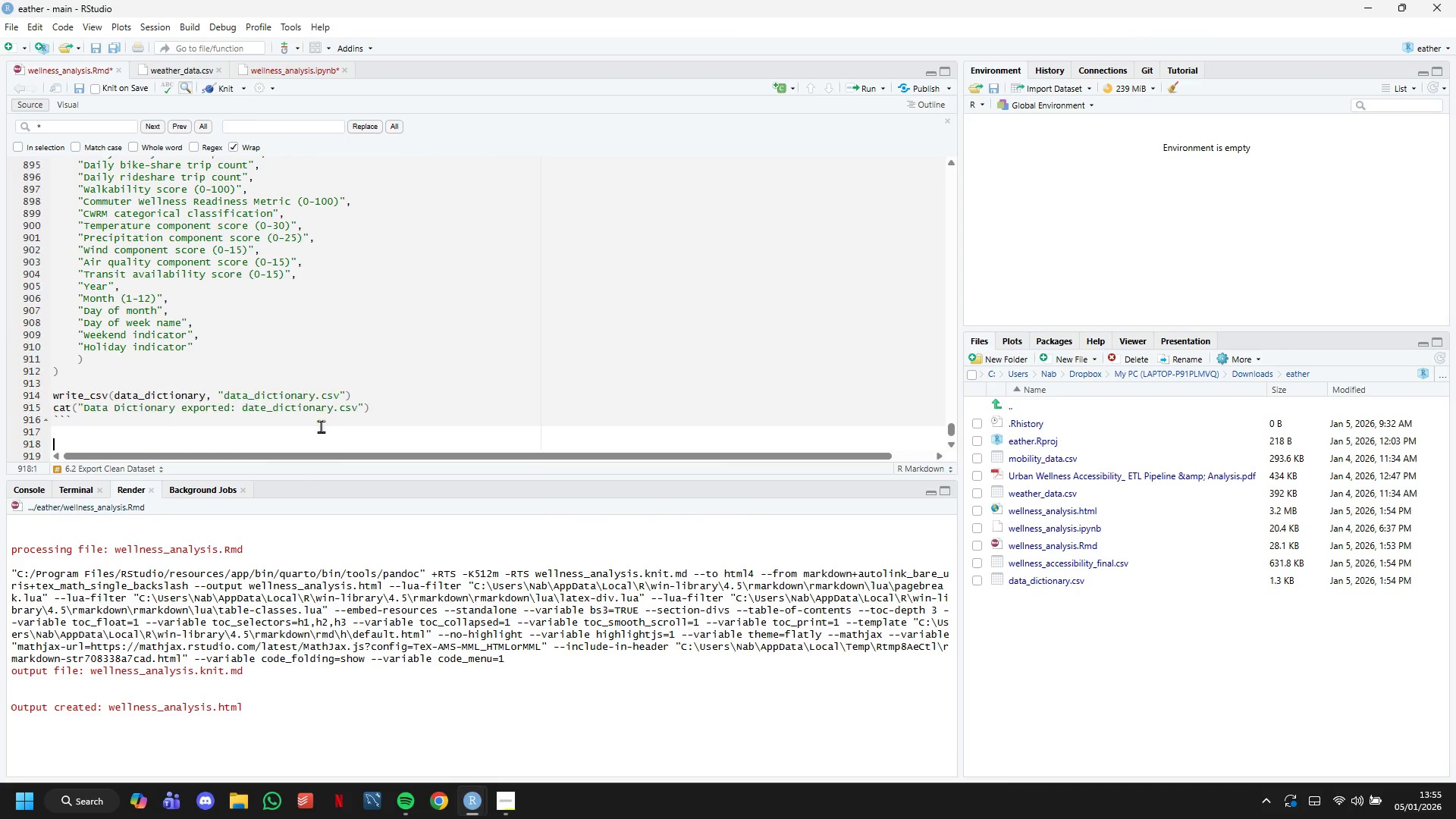 
key(Enter)
 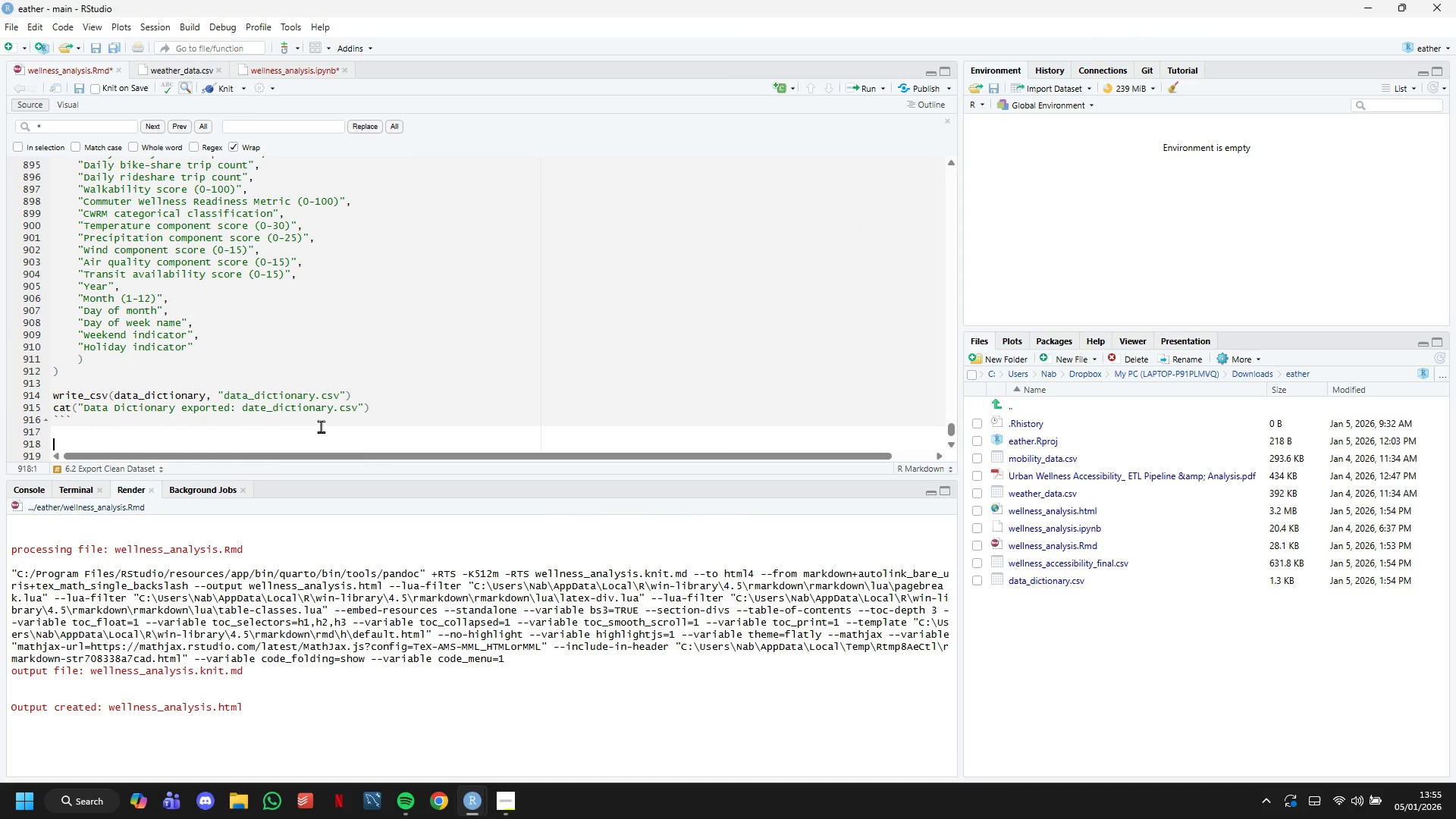 
key(Minus)
 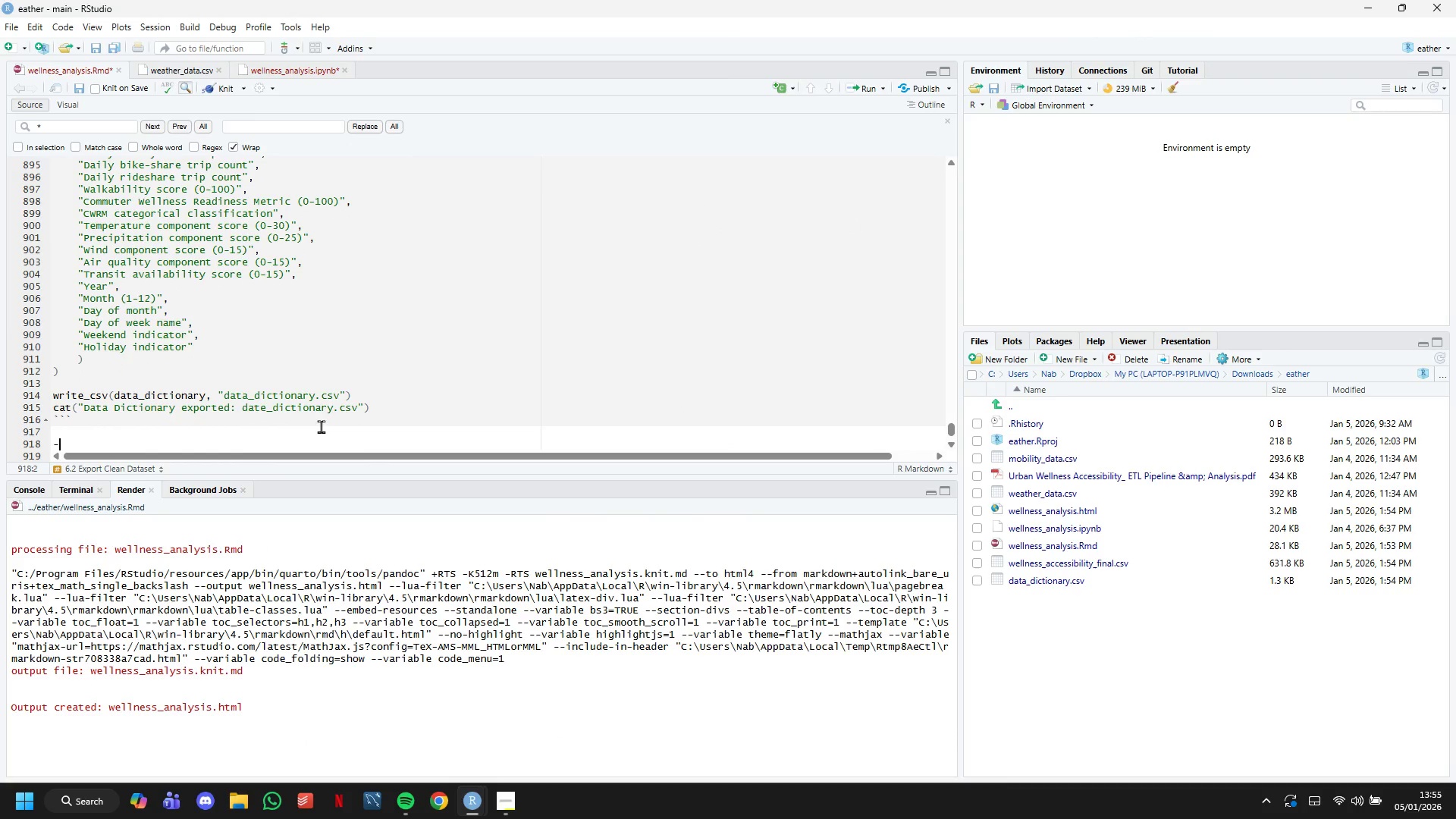 
key(Minus)
 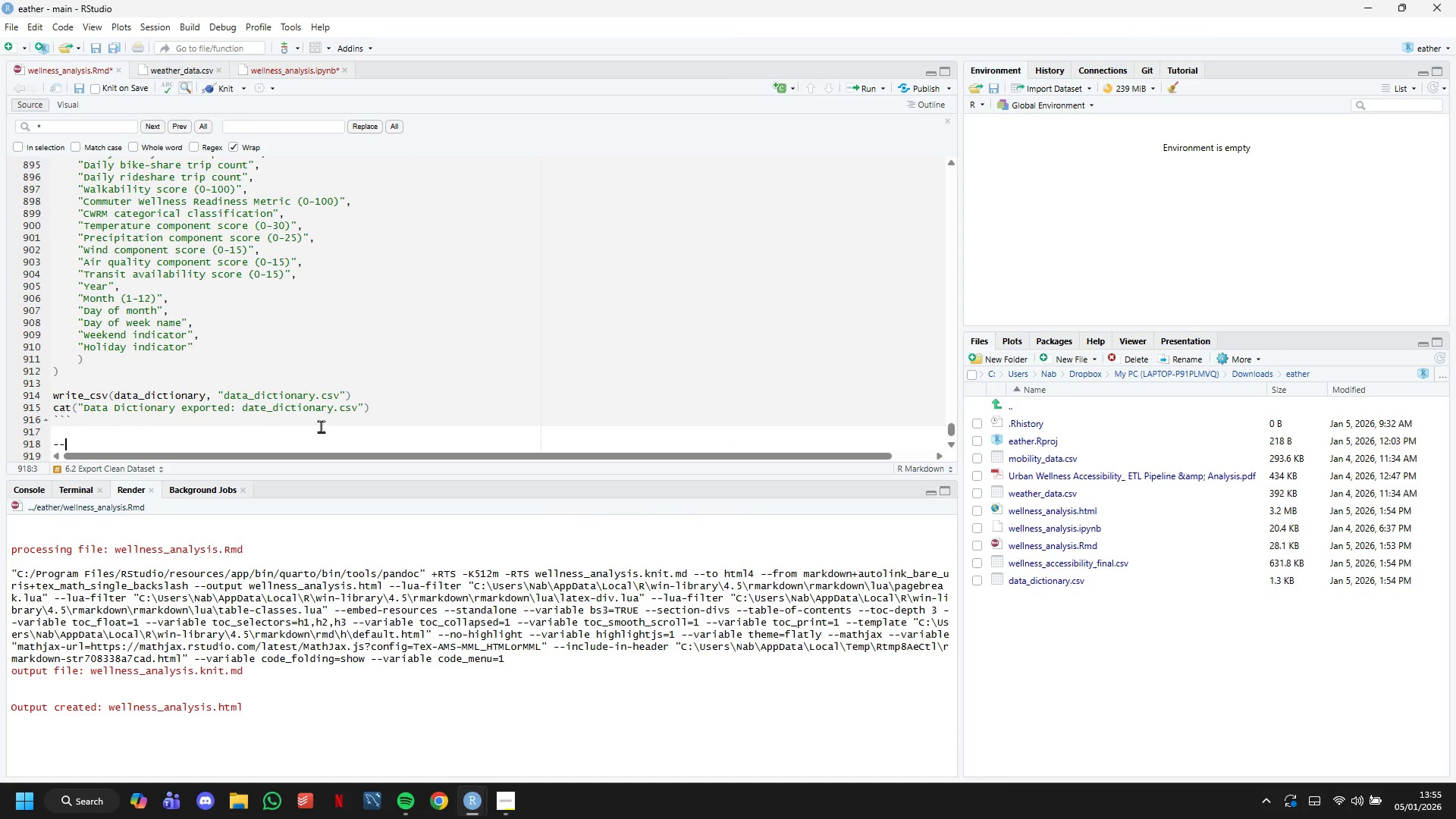 
key(Minus)
 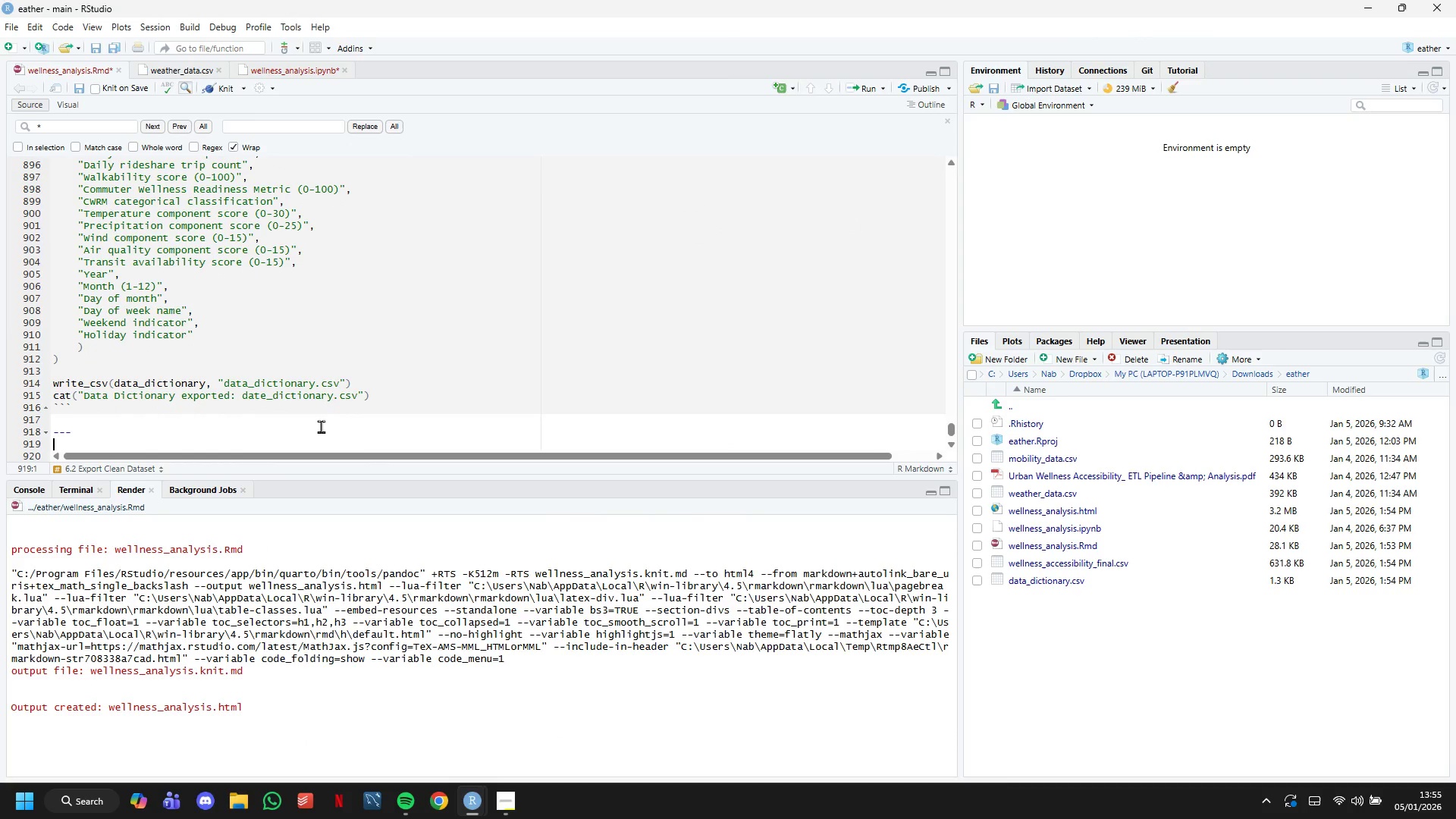 
key(Enter)
 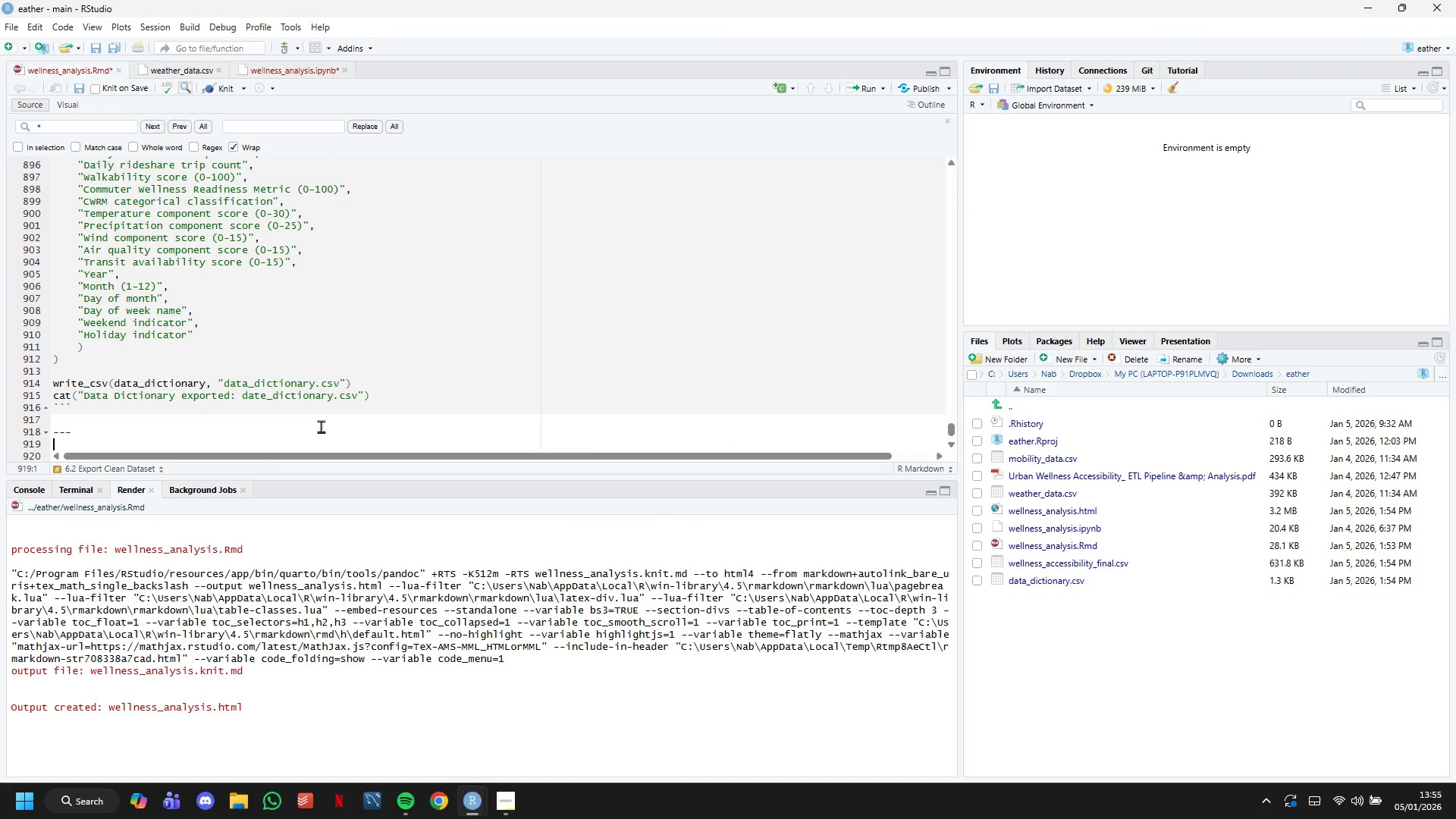 
key(Enter)
 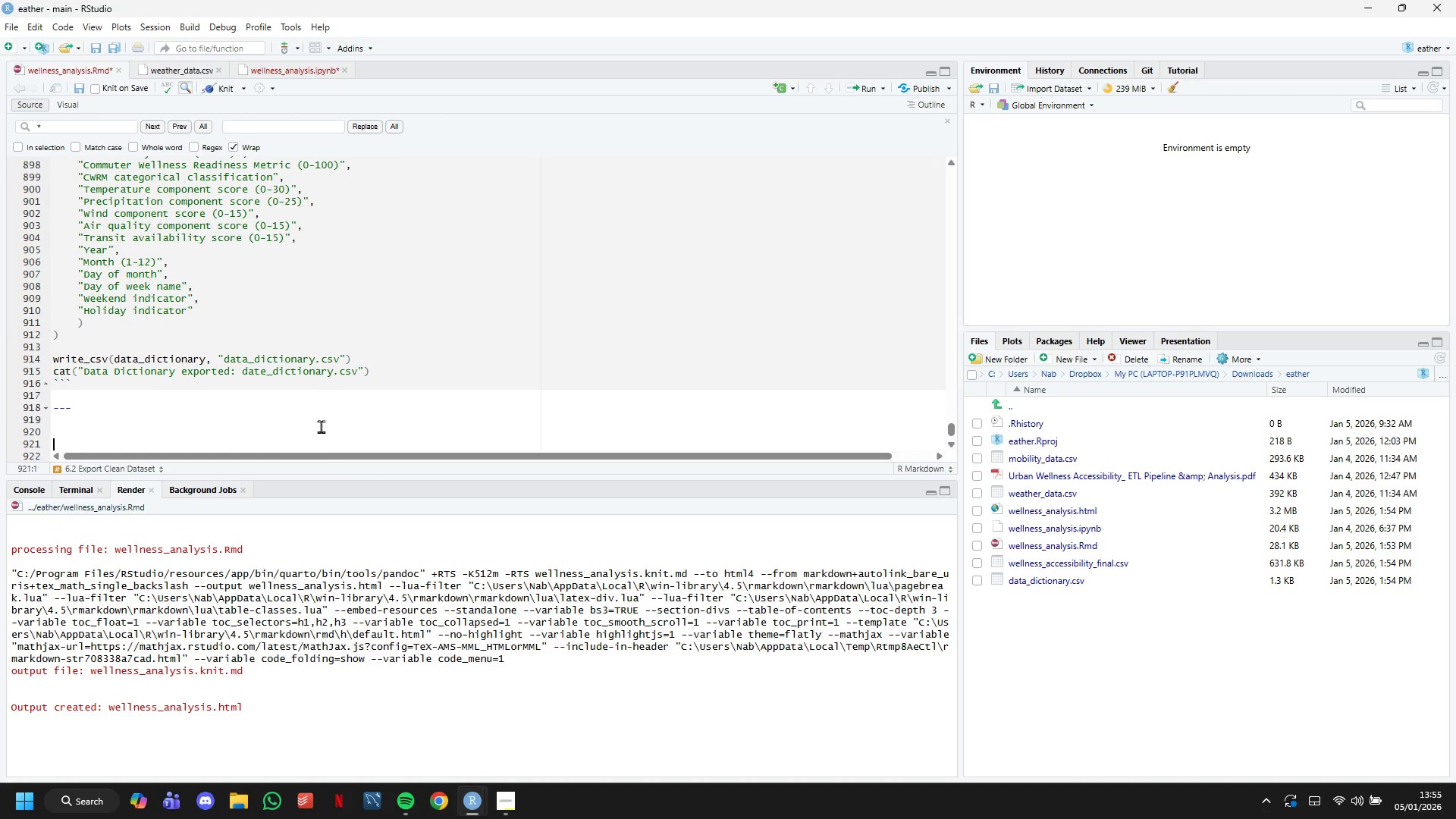 
key(Enter)
 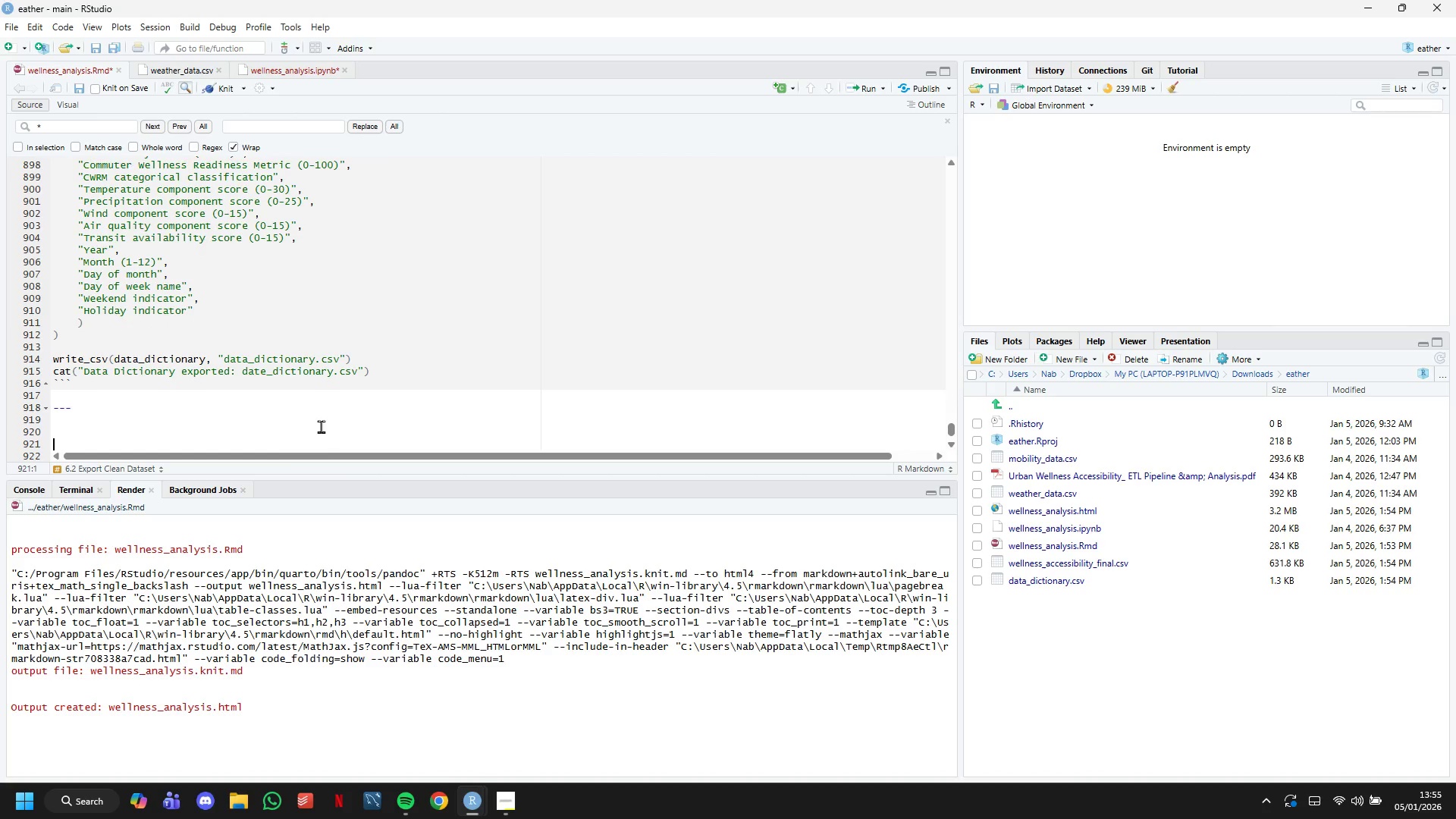 
key(Enter)
 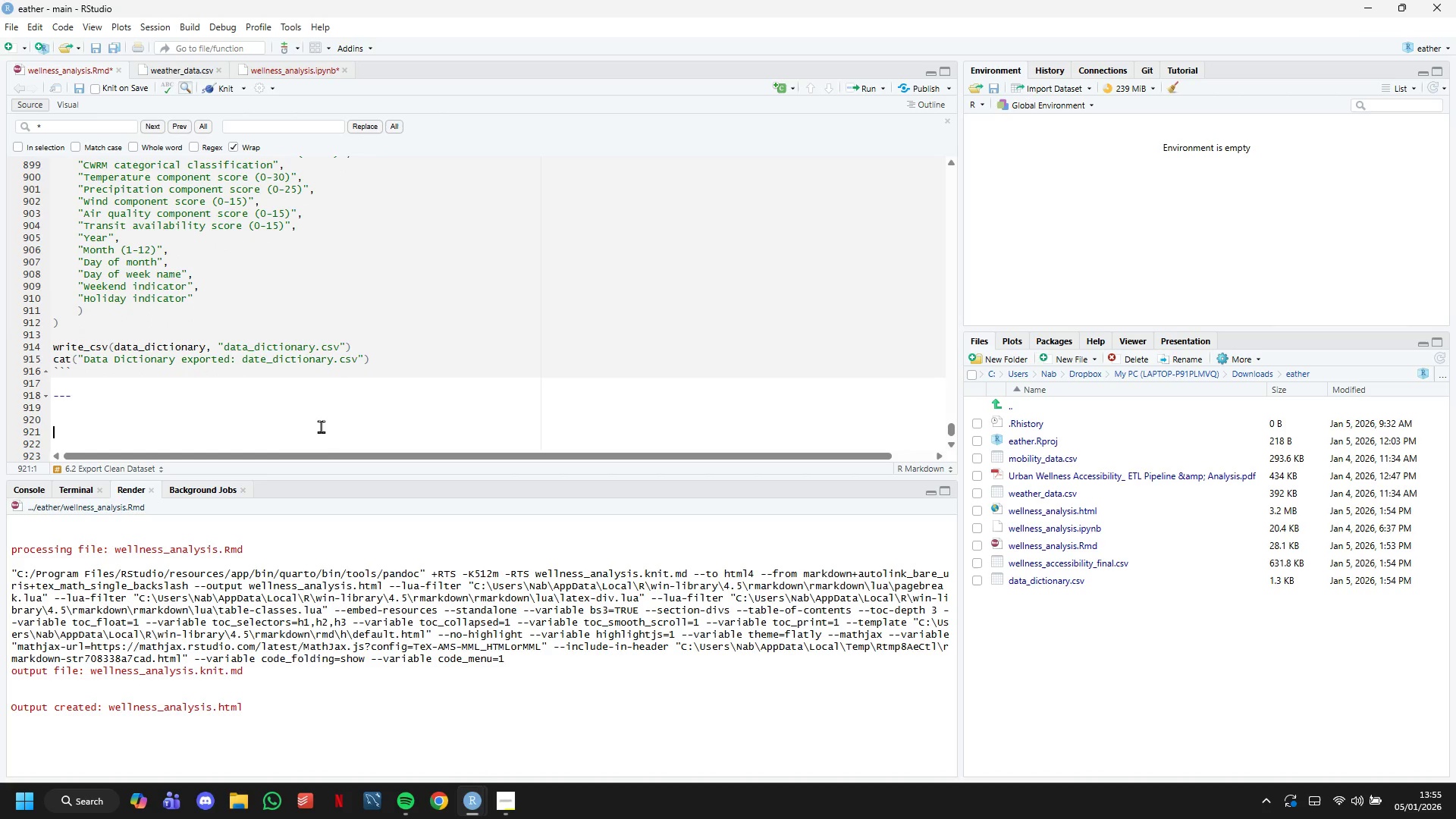 
key(ArrowUp)
 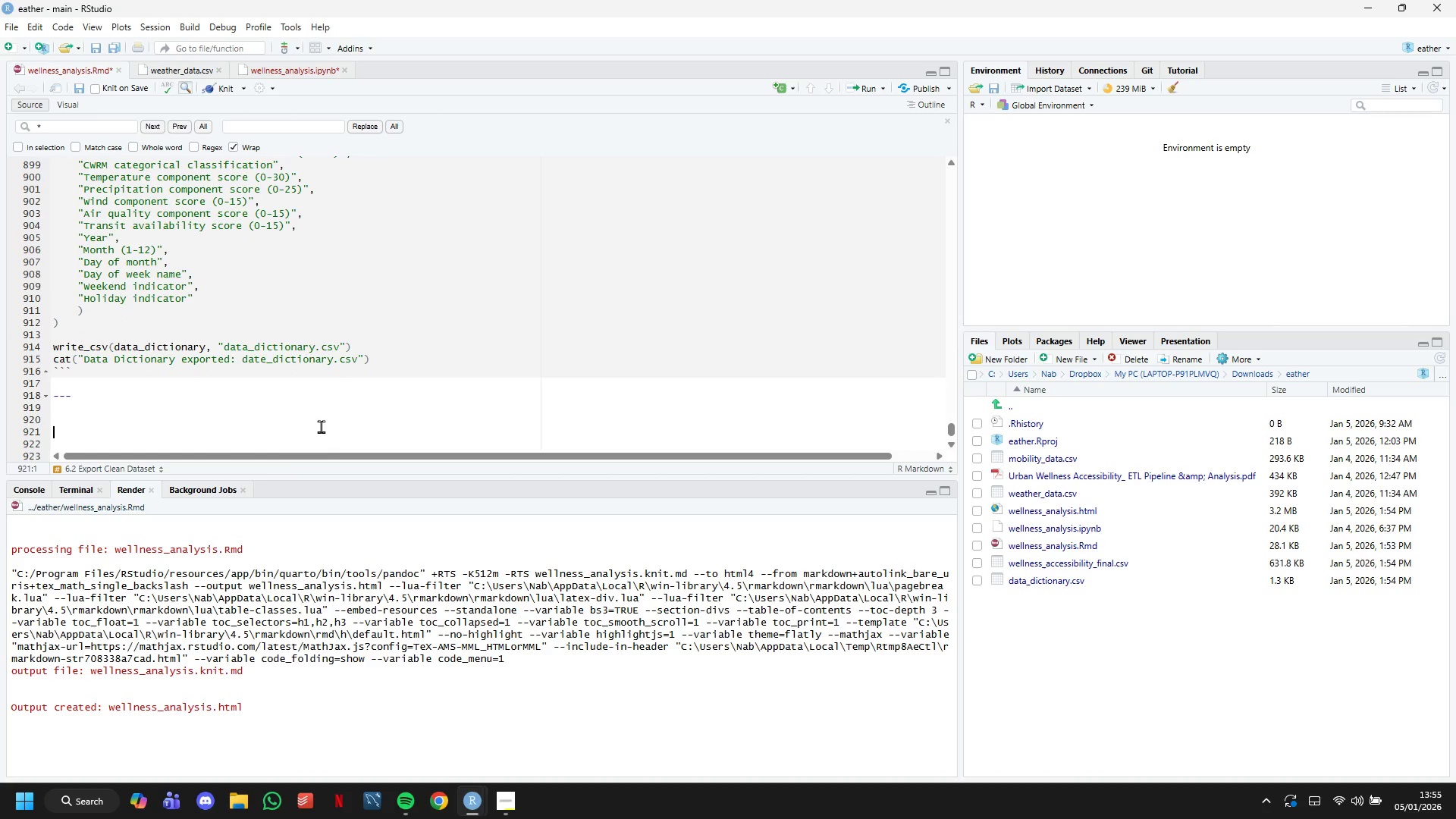 
key(ArrowUp)
 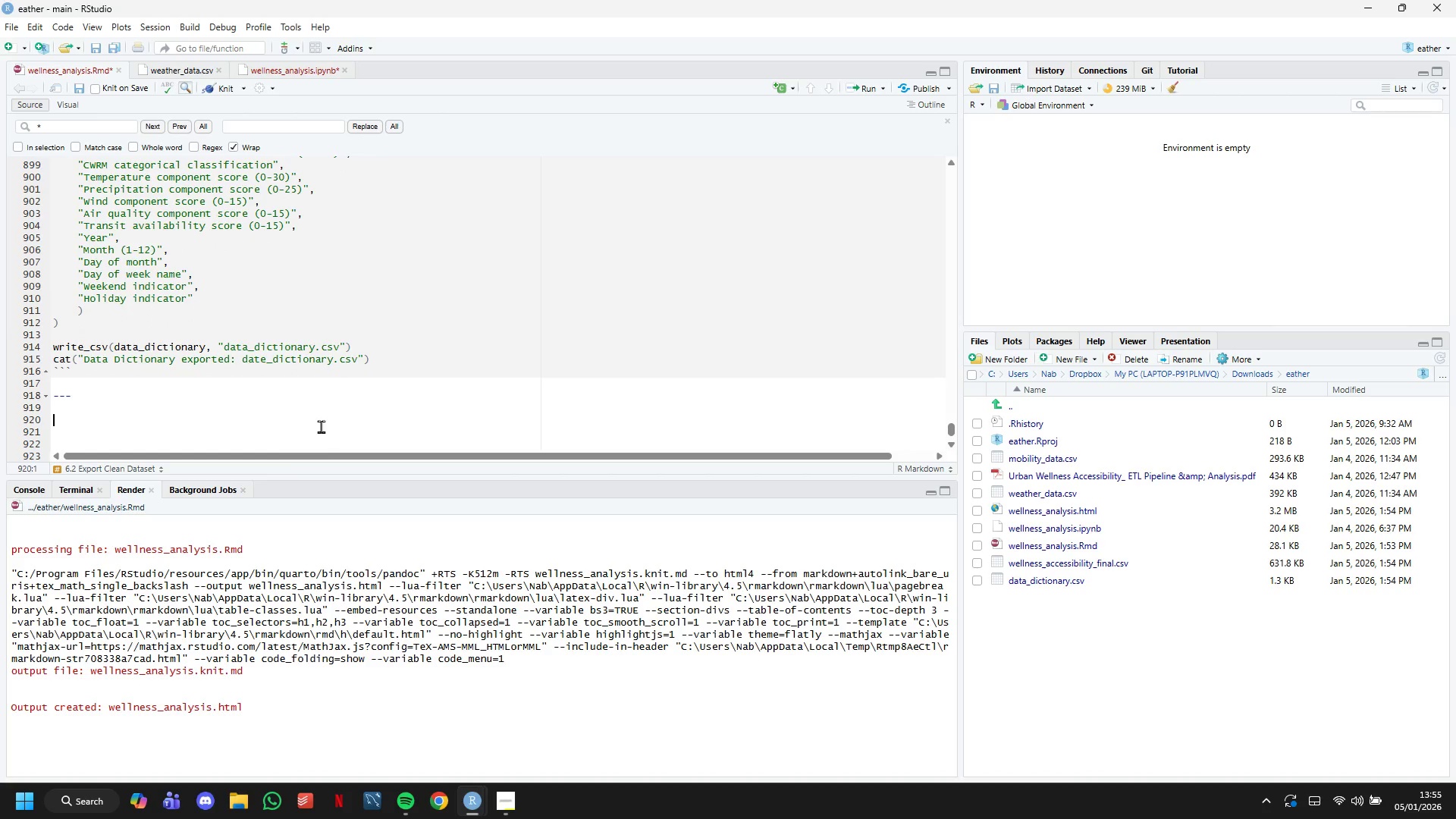 
key(ArrowUp)
 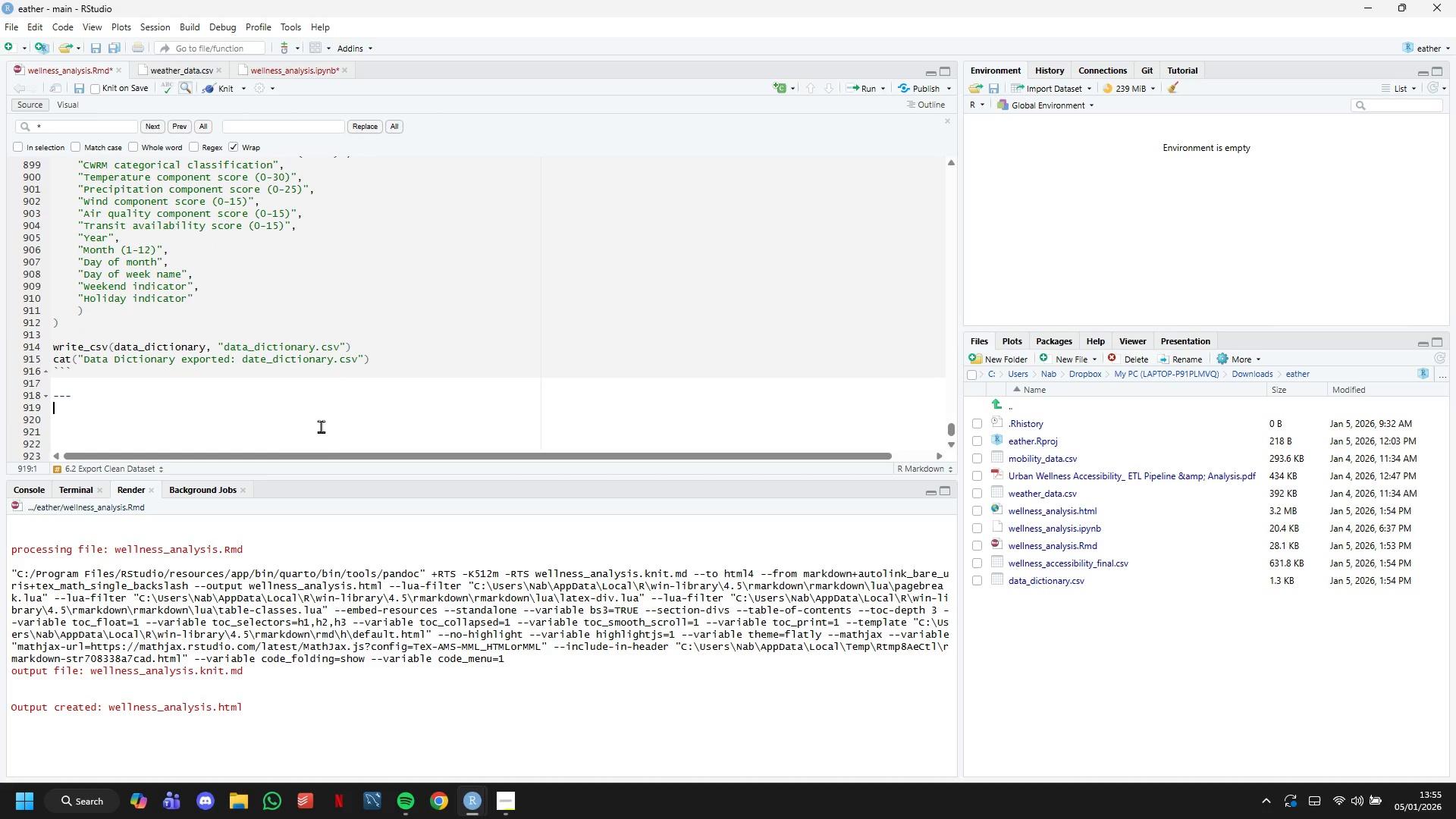 
key(Shift+3)
 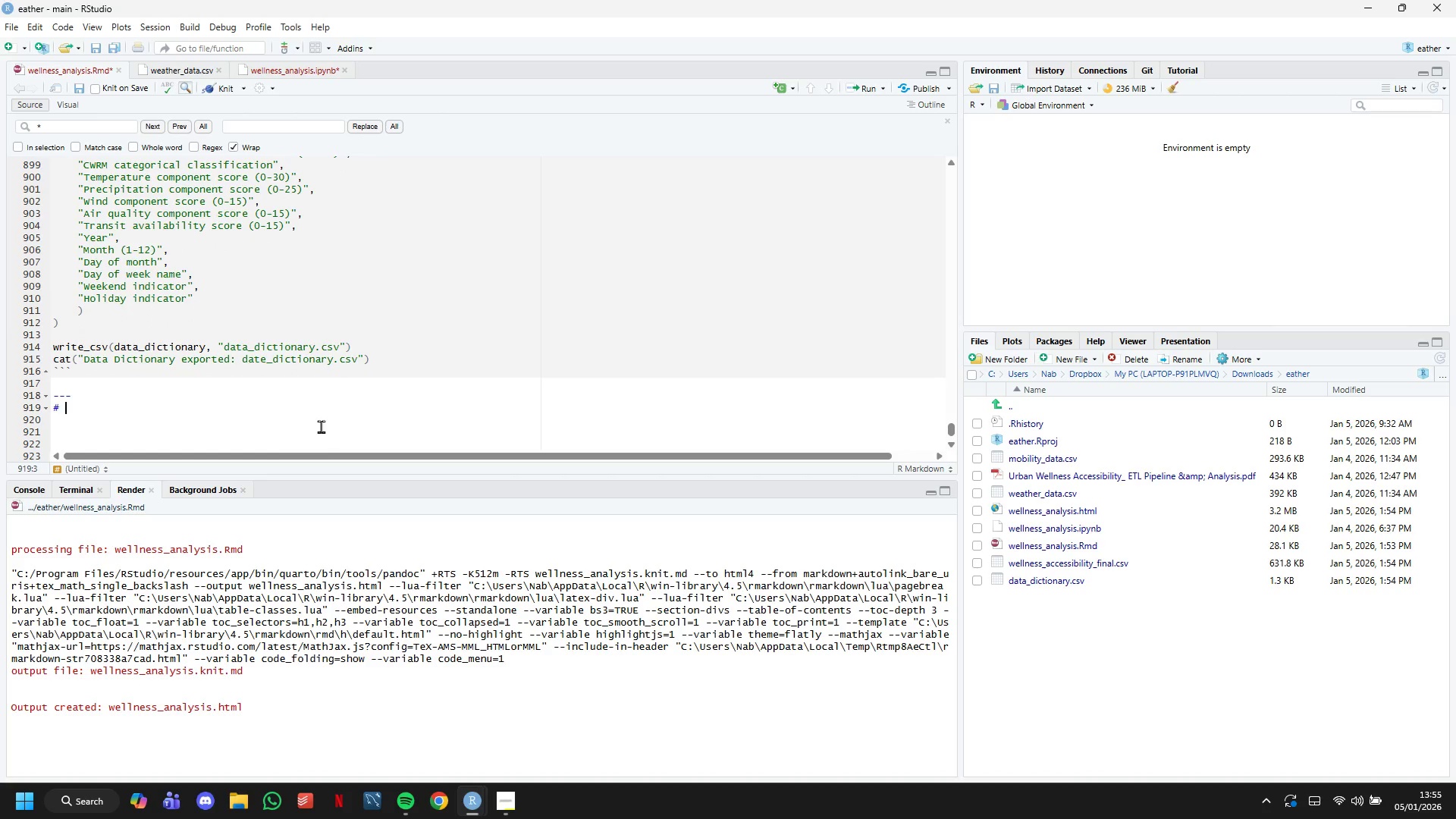 
key(Space)
 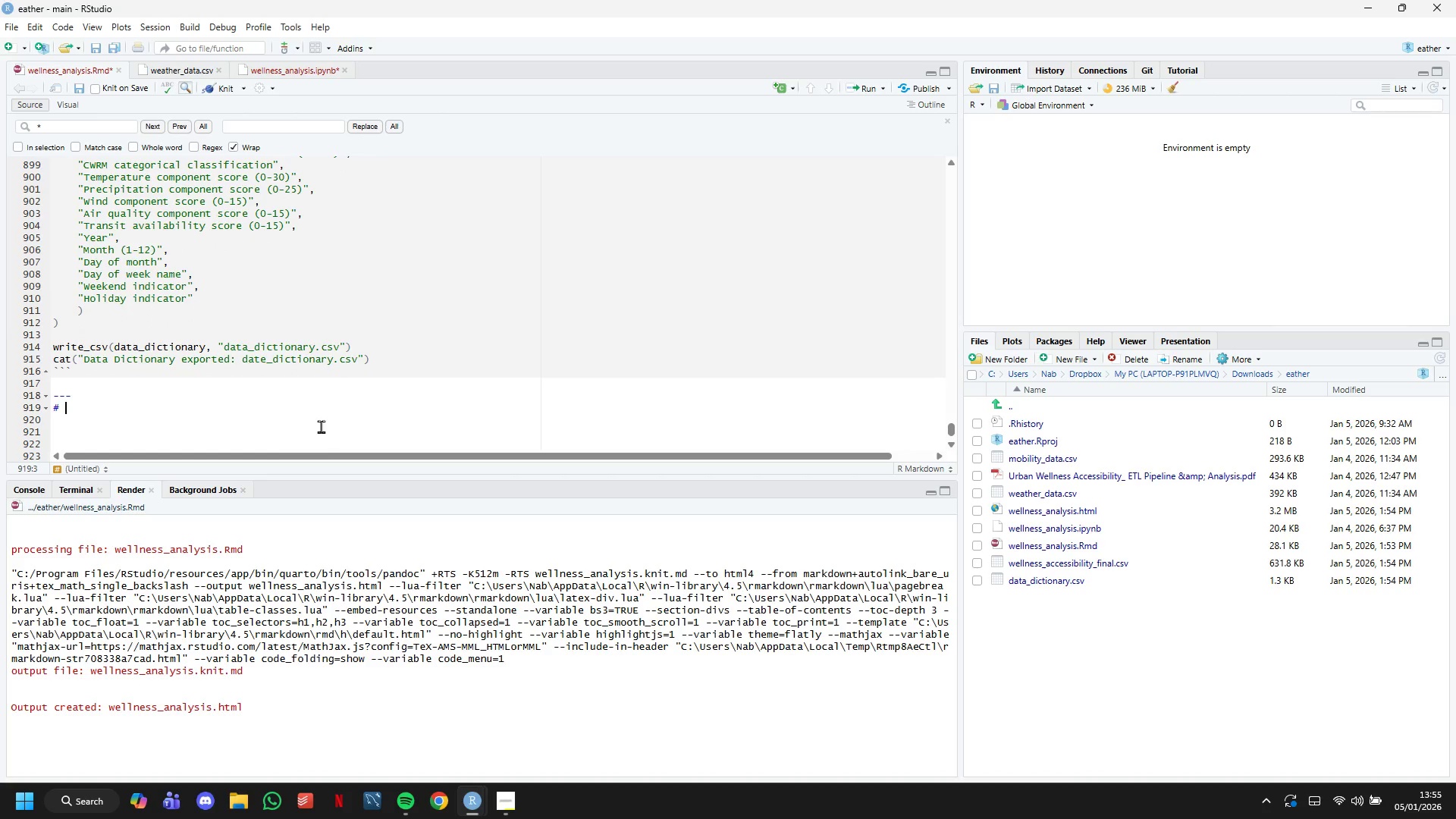 
wait(5.39)
 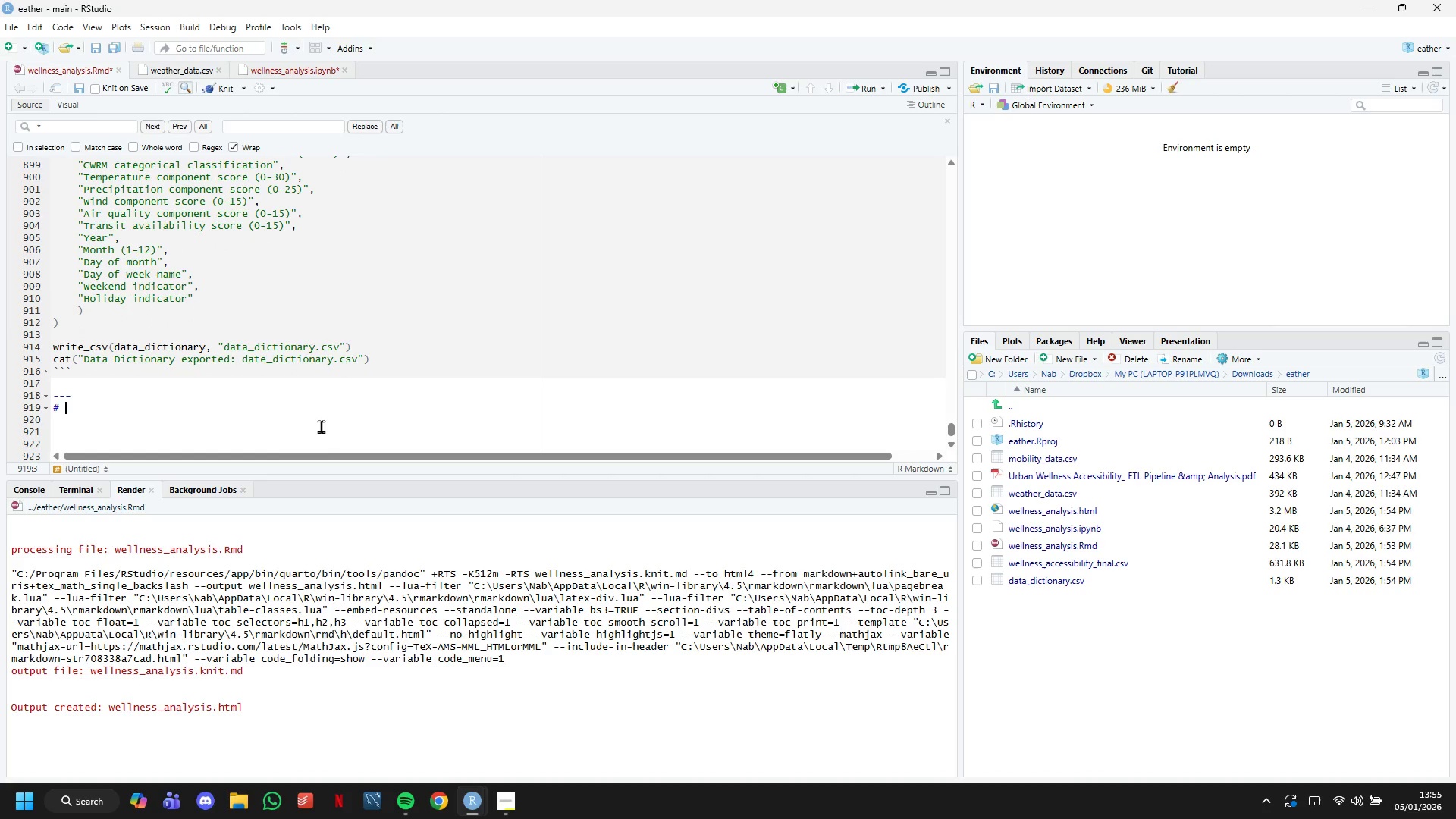 
type(7. Pipline Su)
 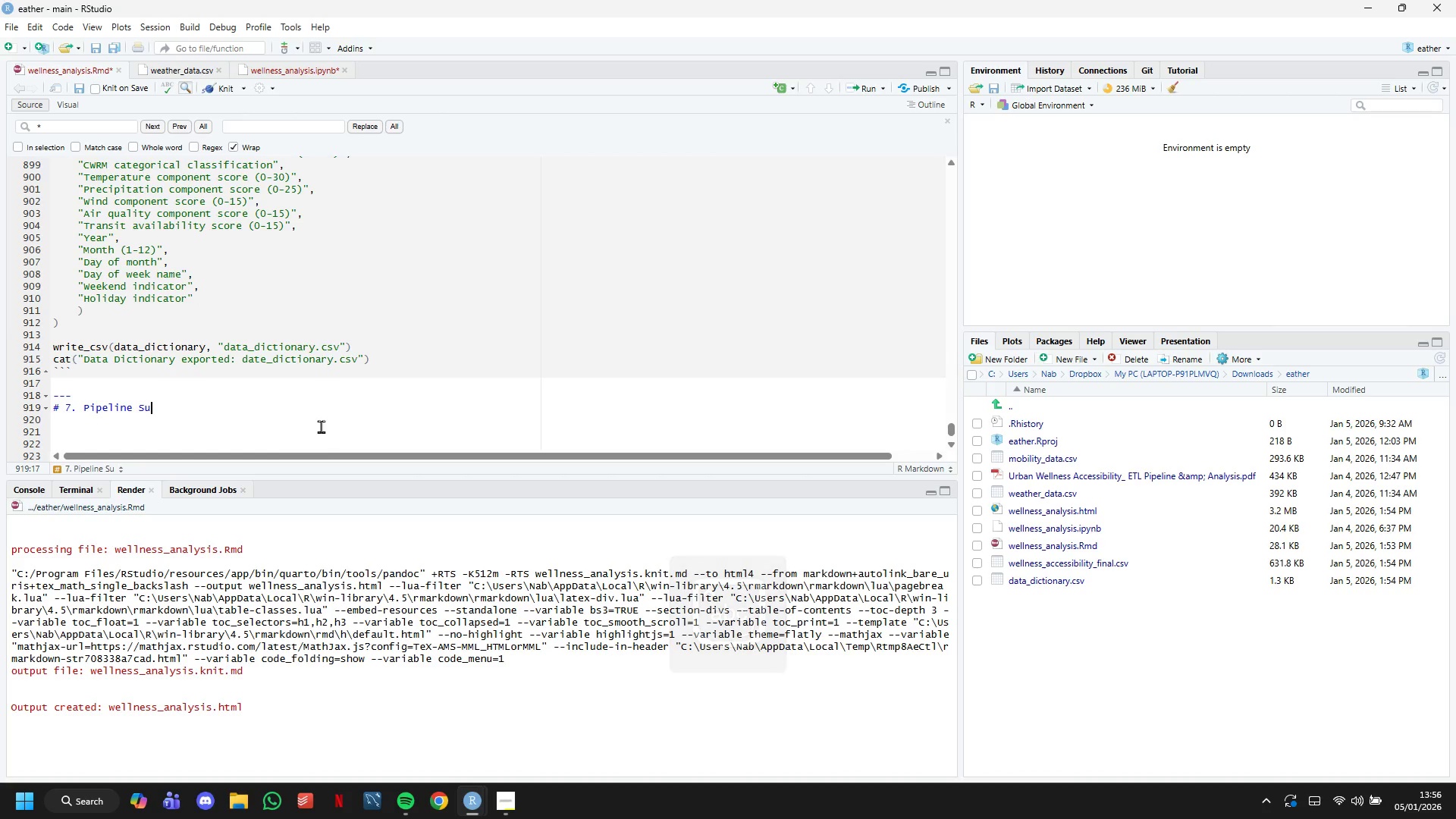 
type(mmary & Validation)
 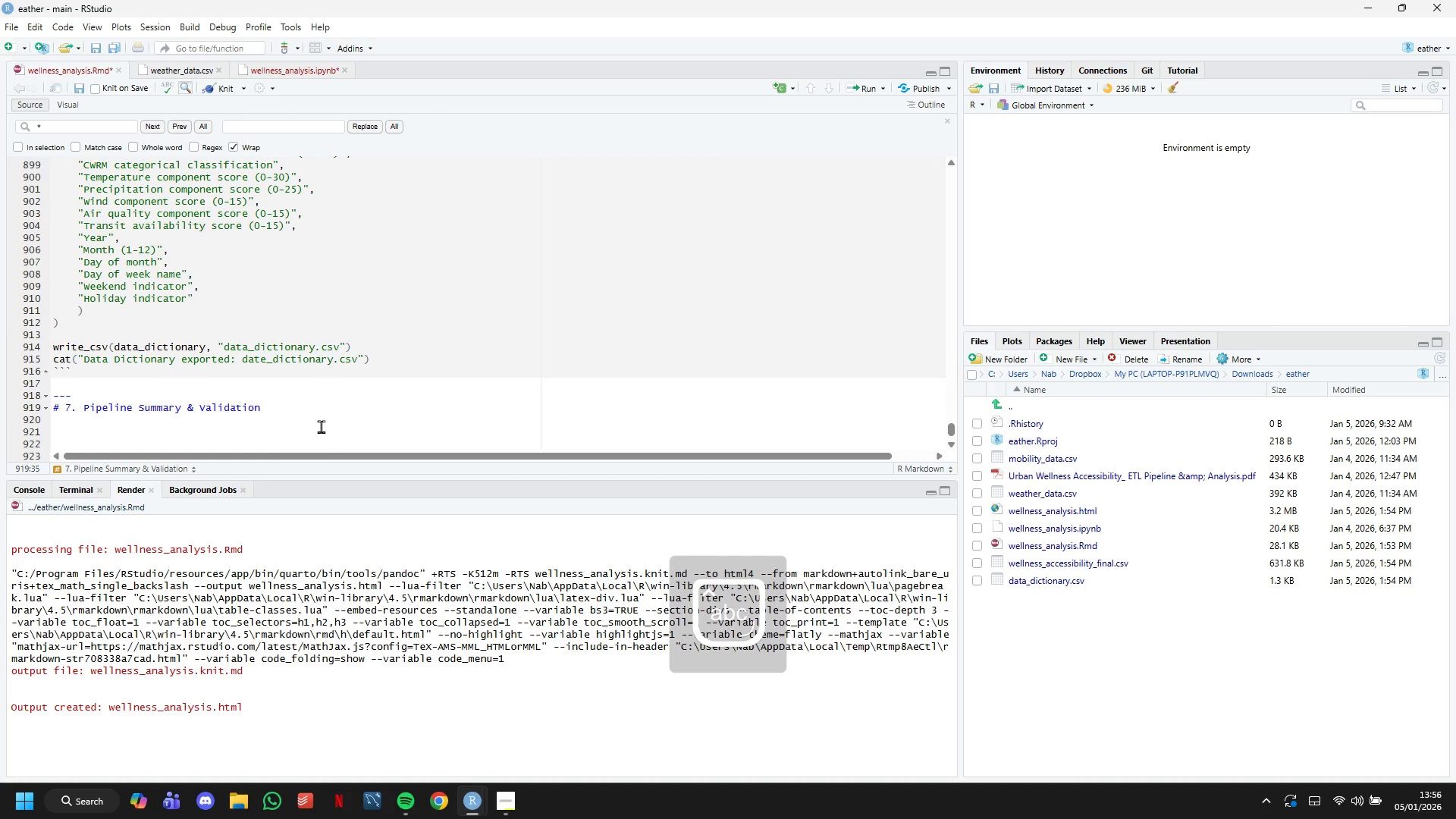 
key(Enter)
 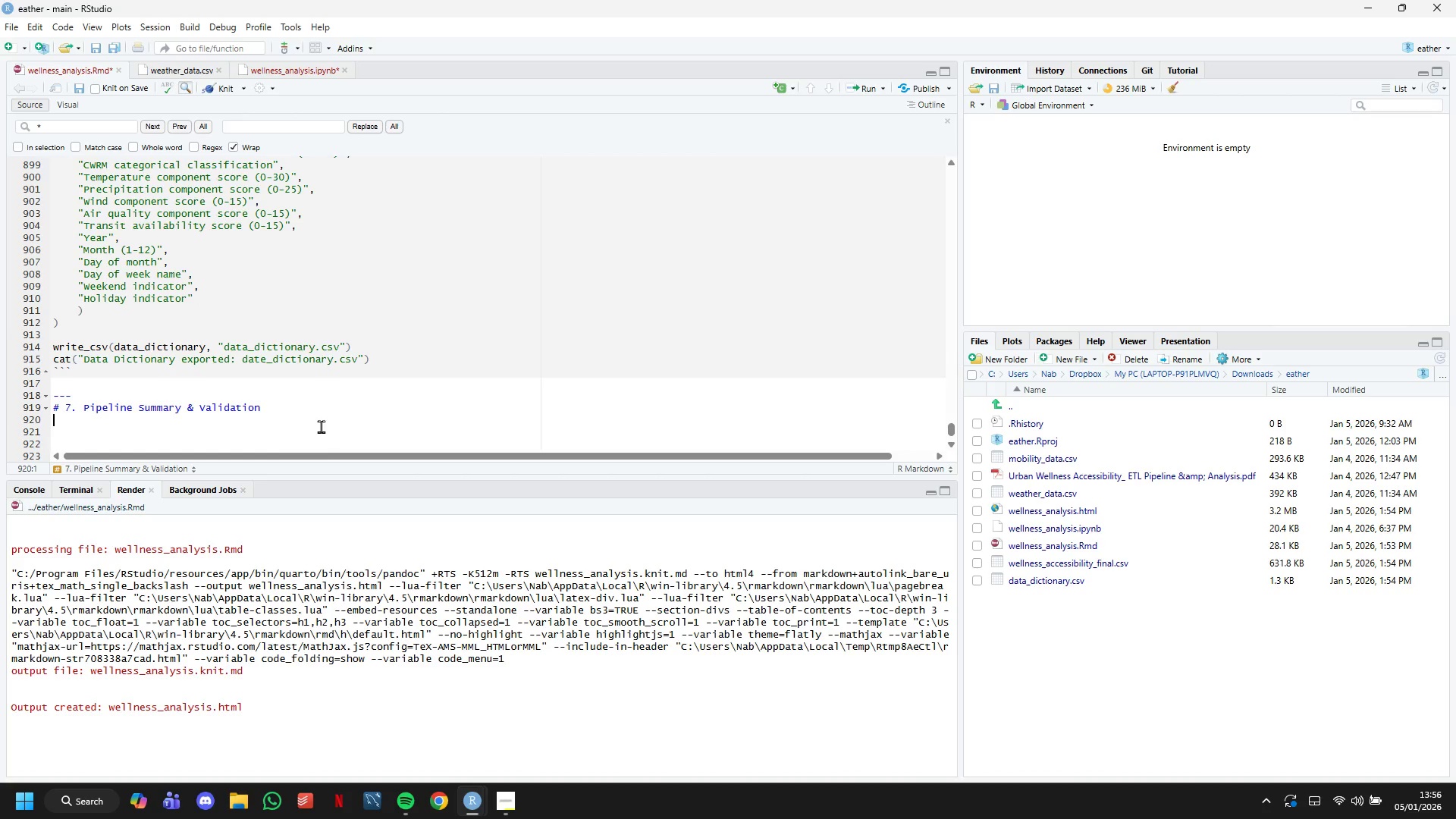 
type(## 7.1 Pipeline Execution Summary)
 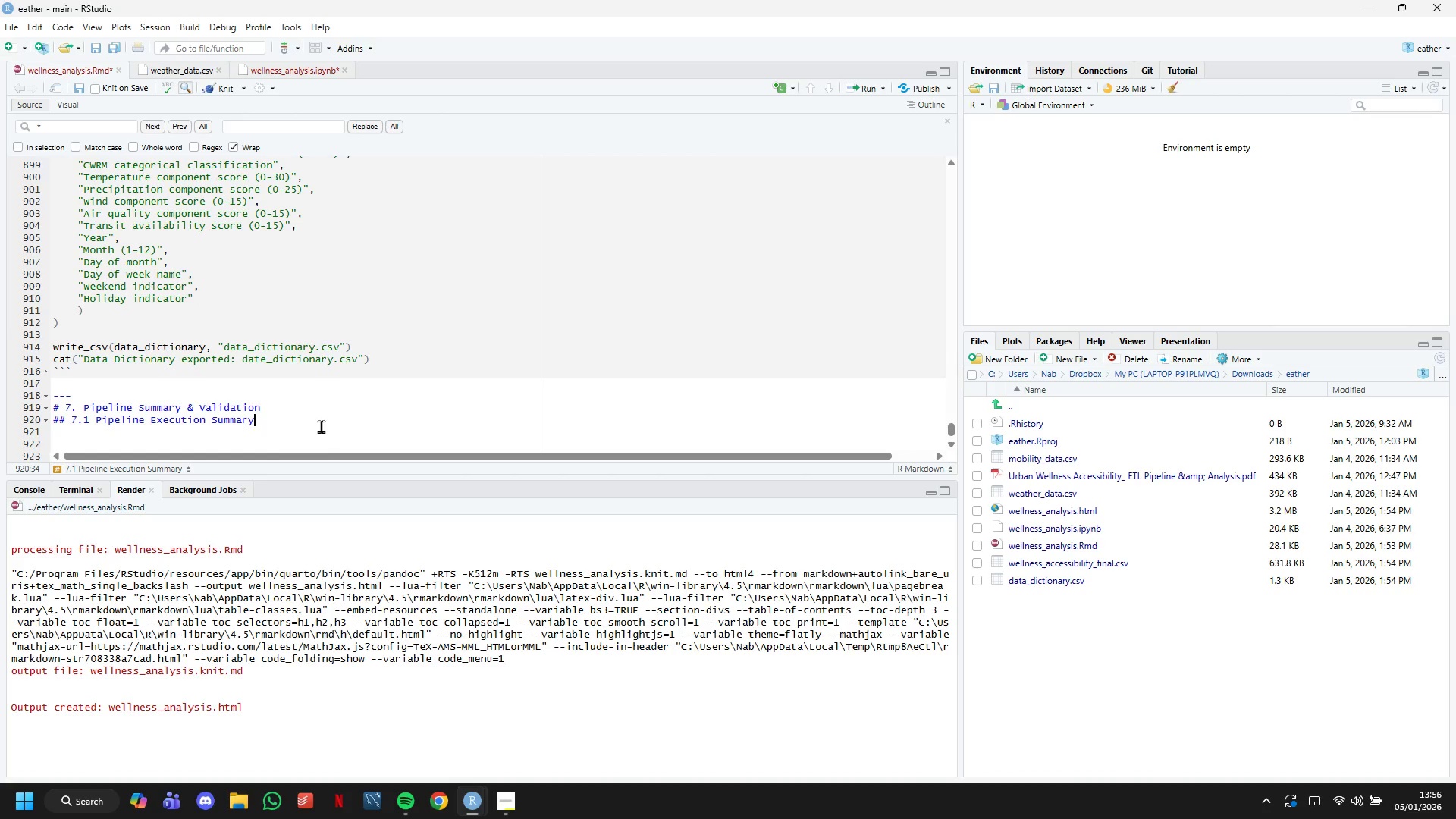 
wait(7.09)
 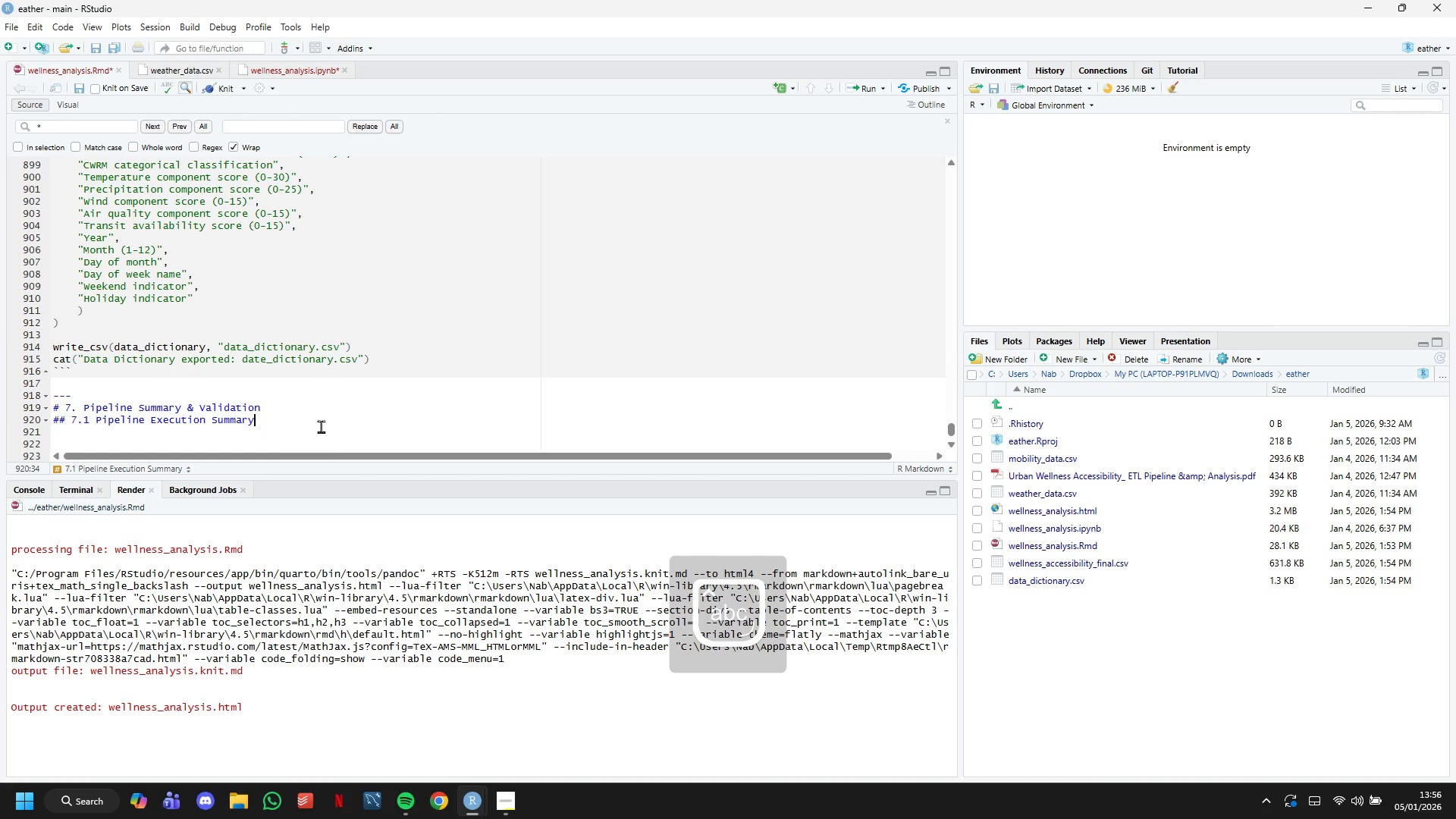 
key(Enter)
 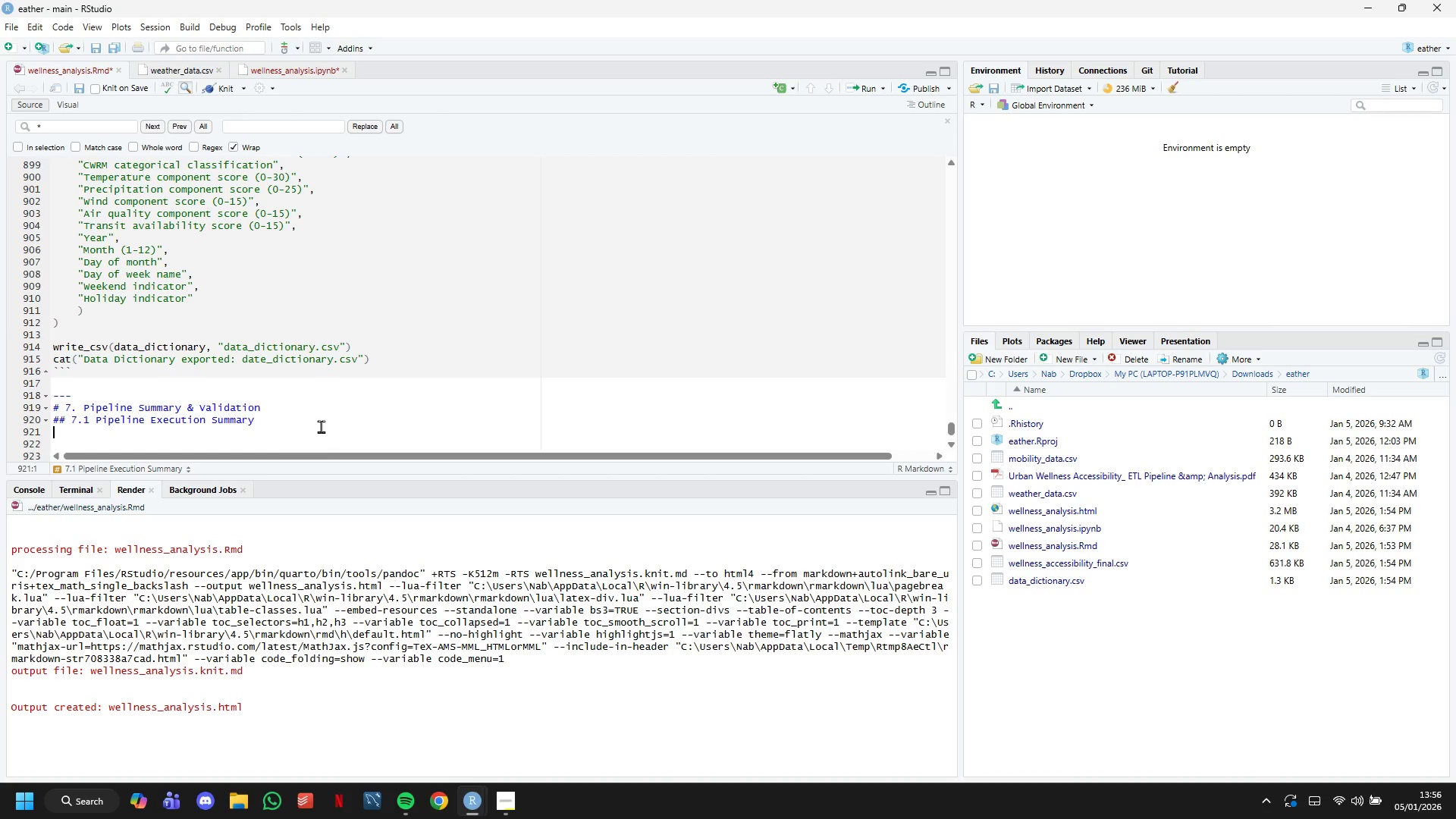 
key(Enter)
 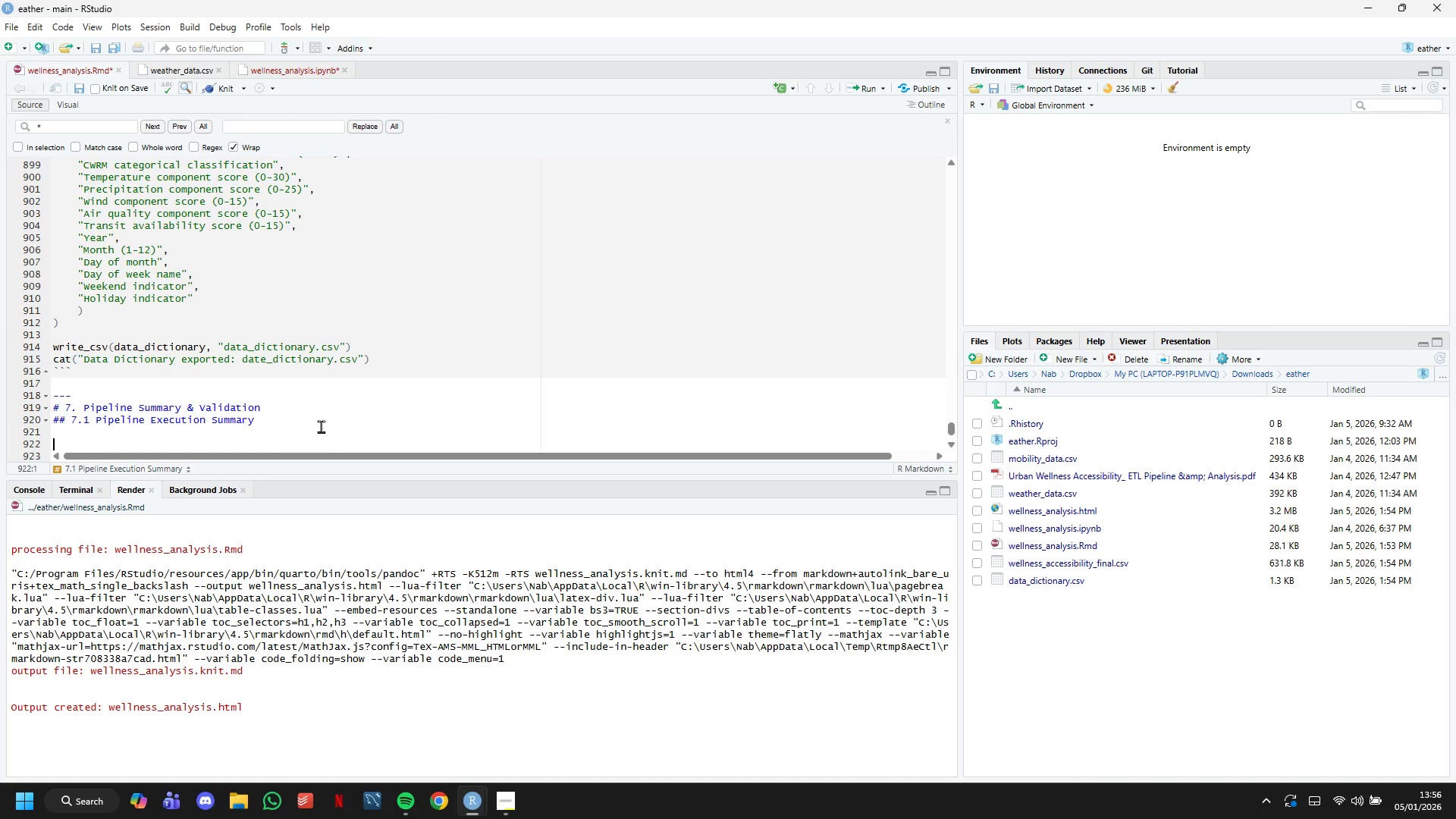 
key(Backquote)
 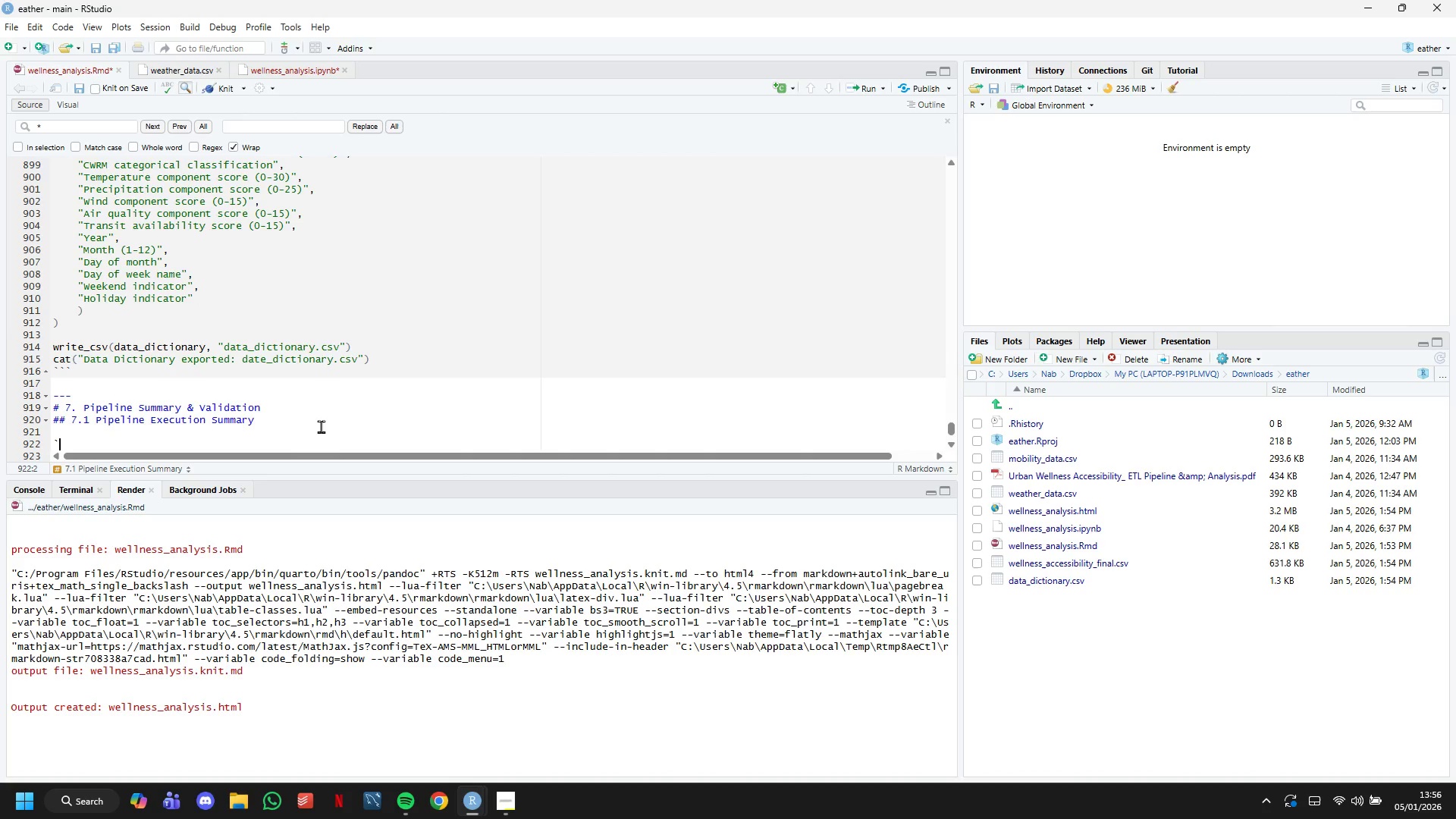 
key(Backquote)
 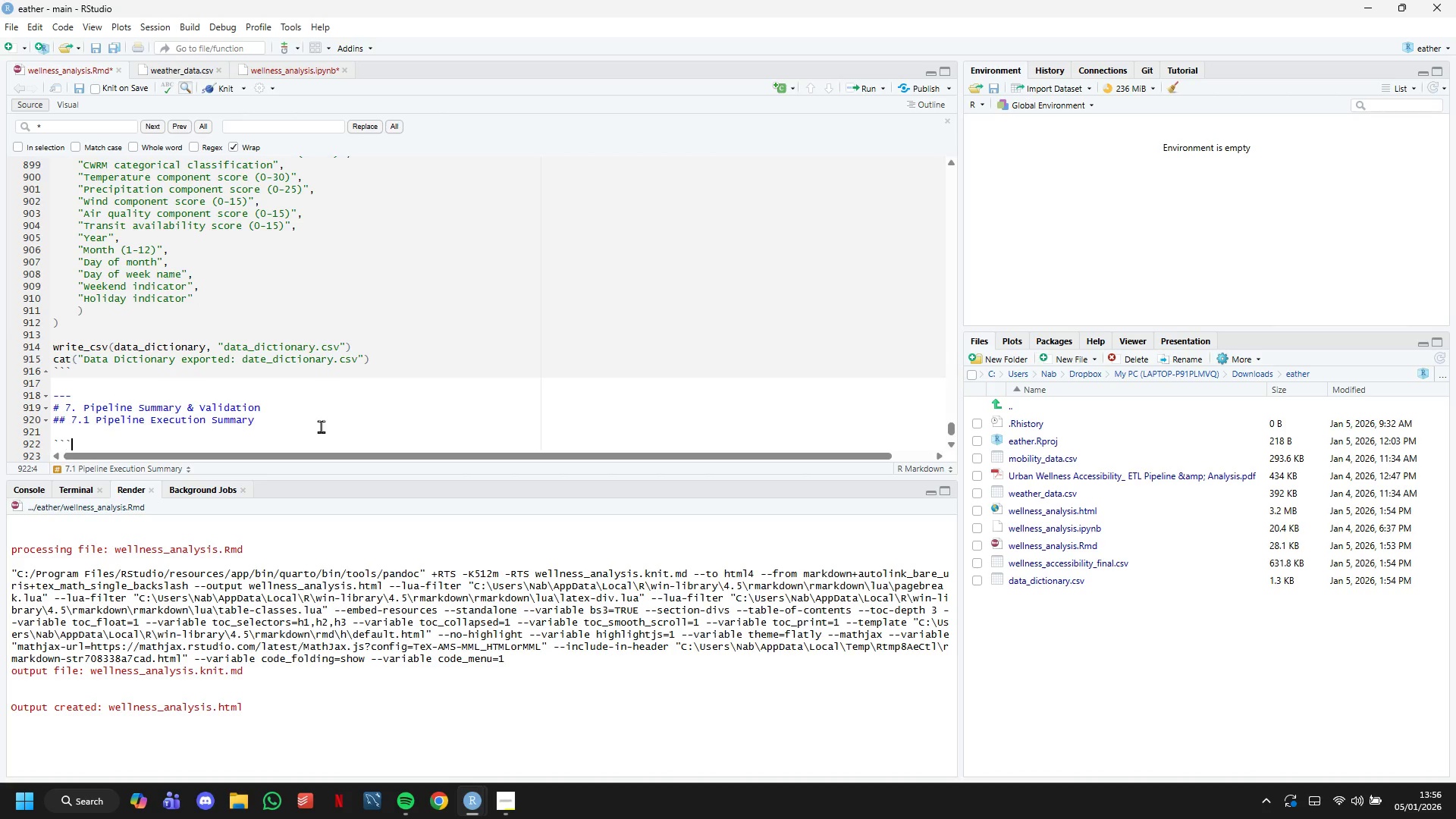 
key(Backquote)
 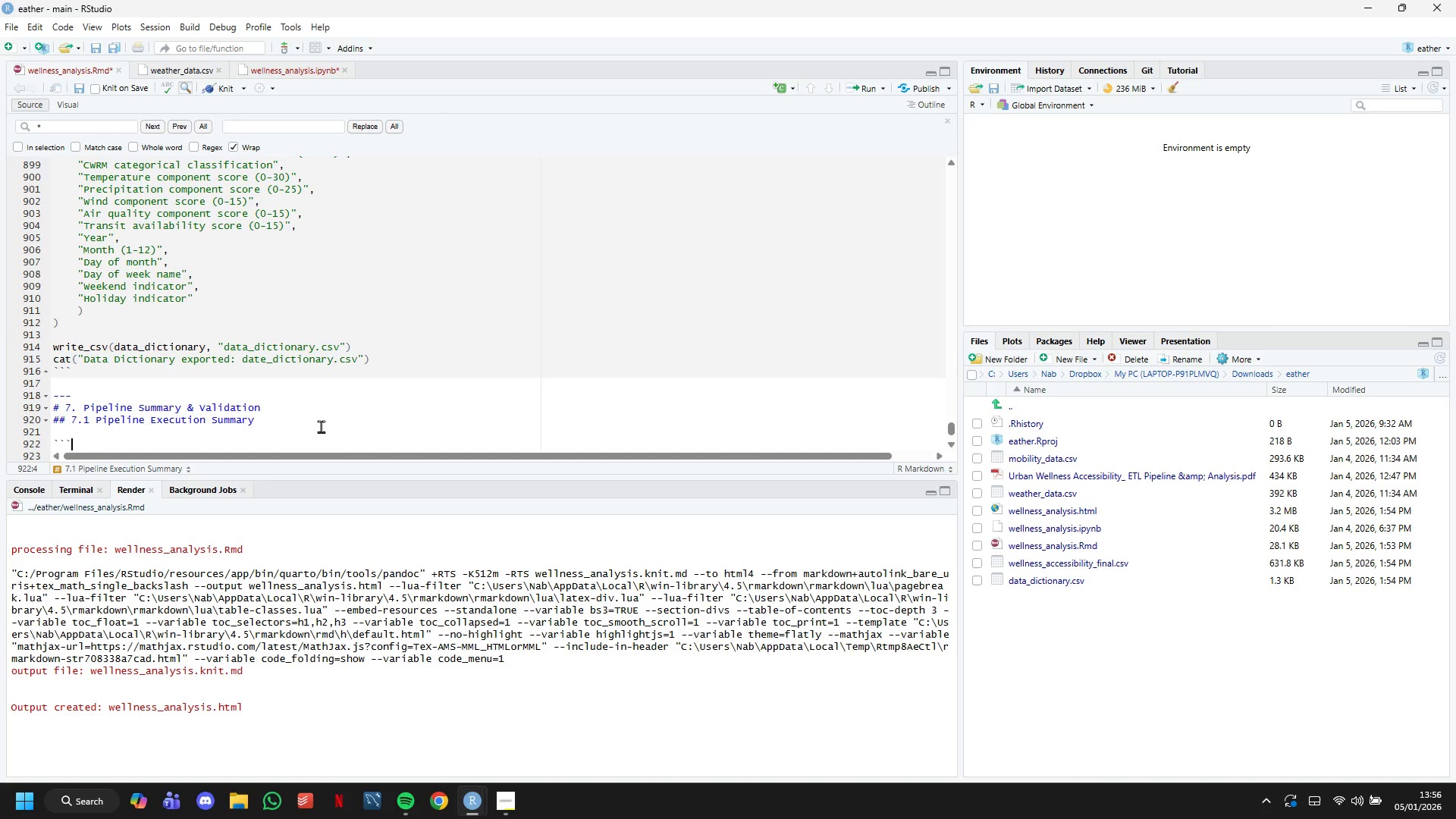 
key(BracketRight)
 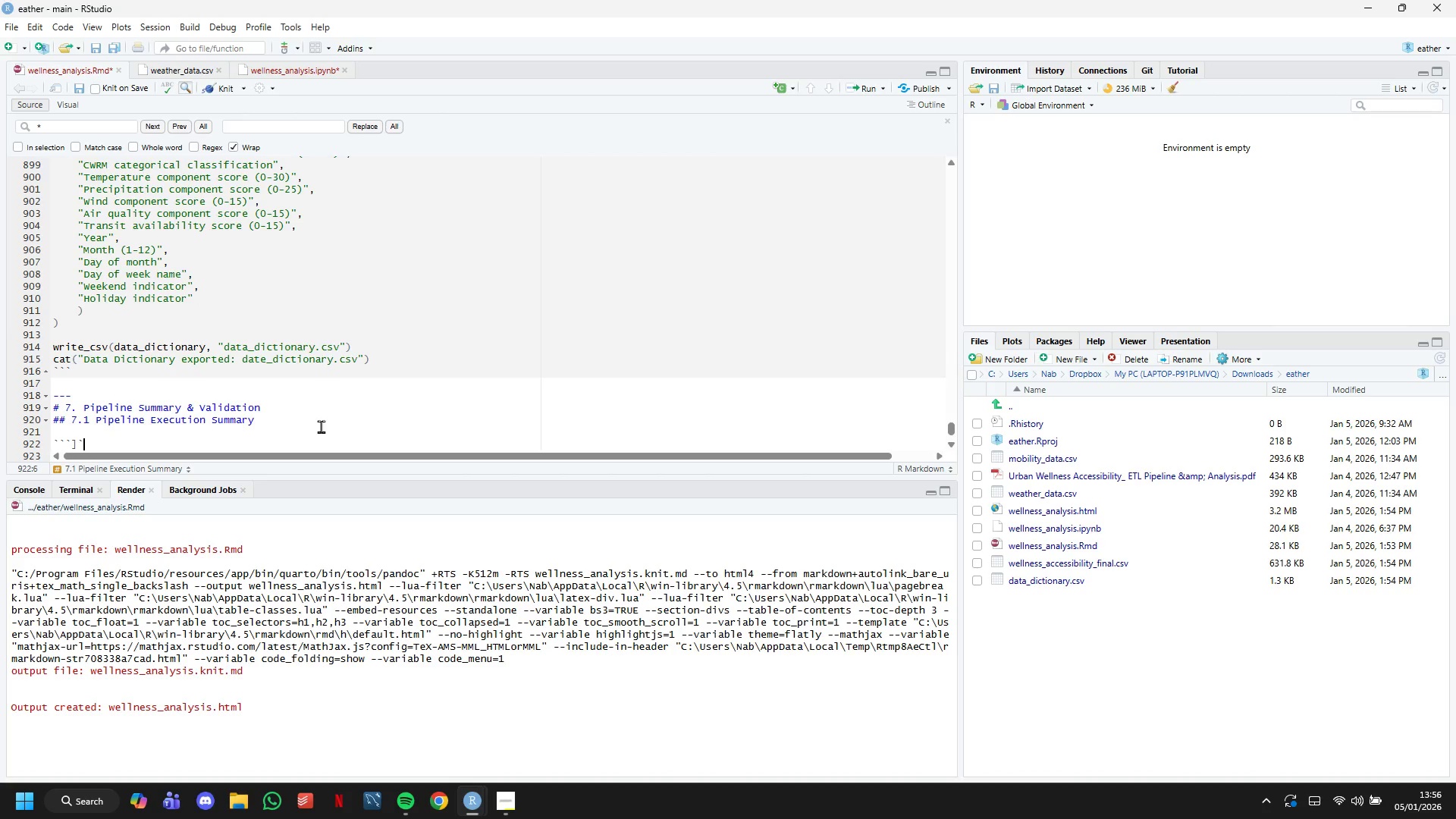 
key(Backquote)
 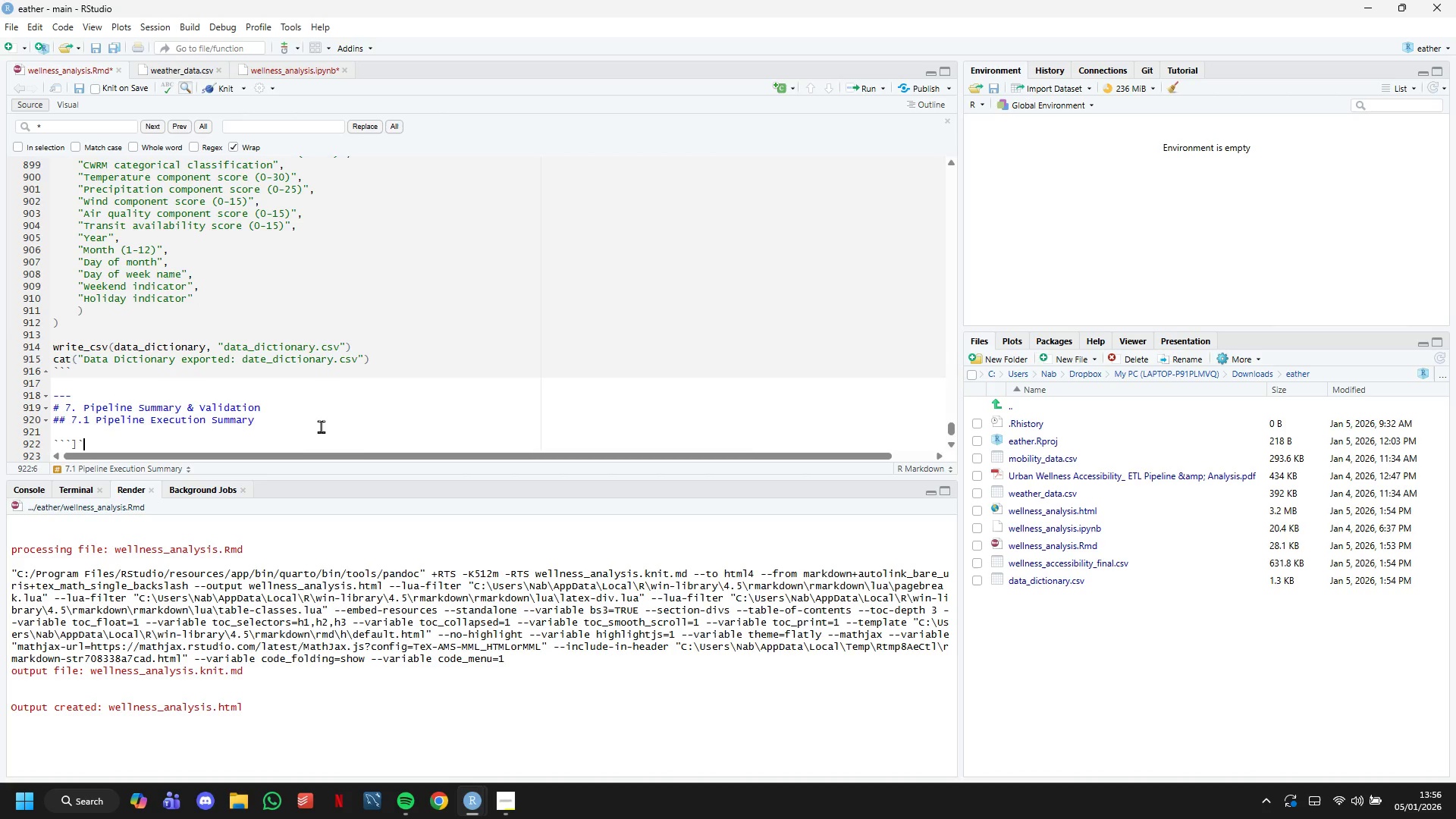 
key(Backquote)
 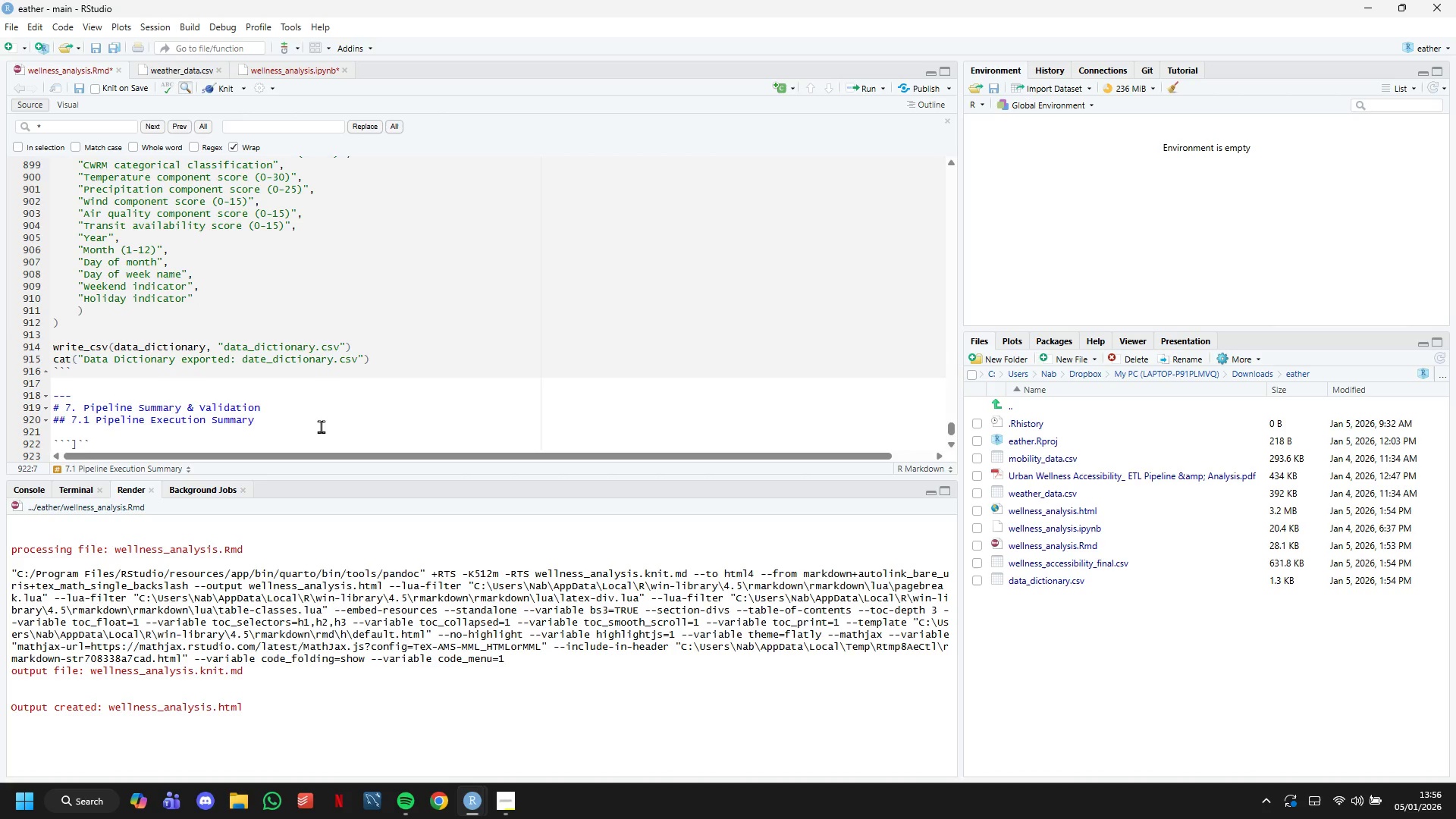 
key(Backspace)
 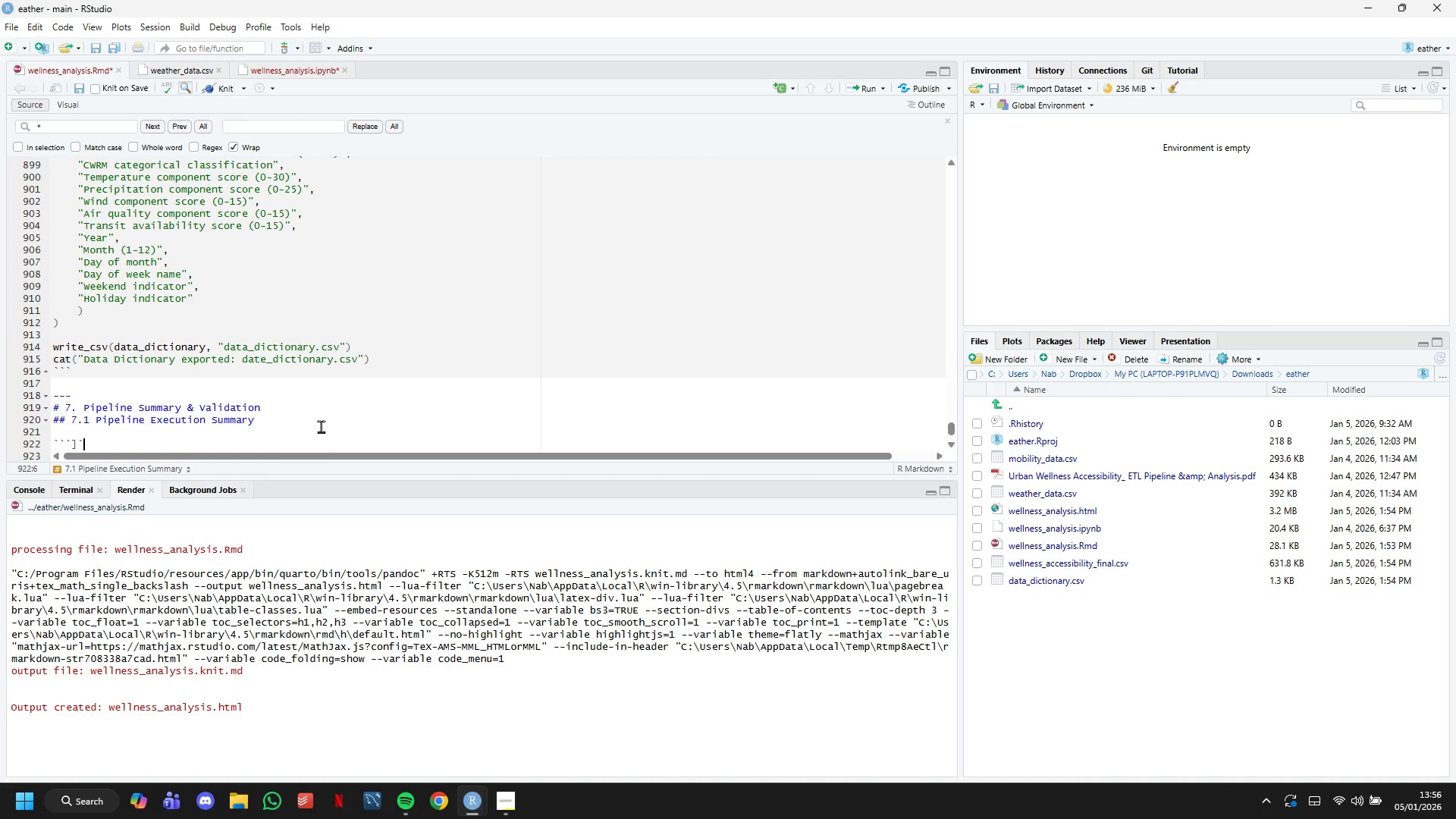 
key(Backspace)
 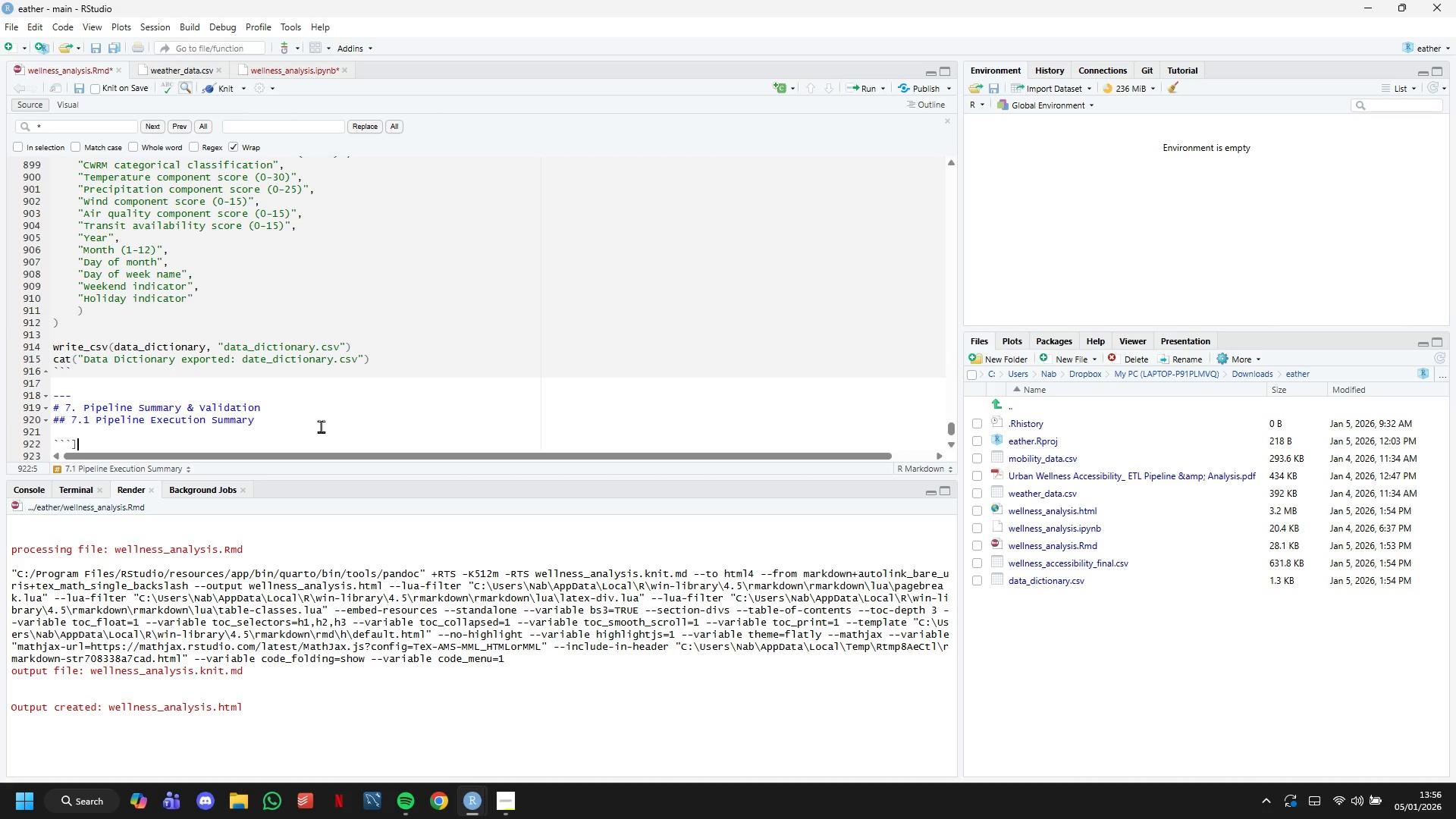 
key(Backspace)
 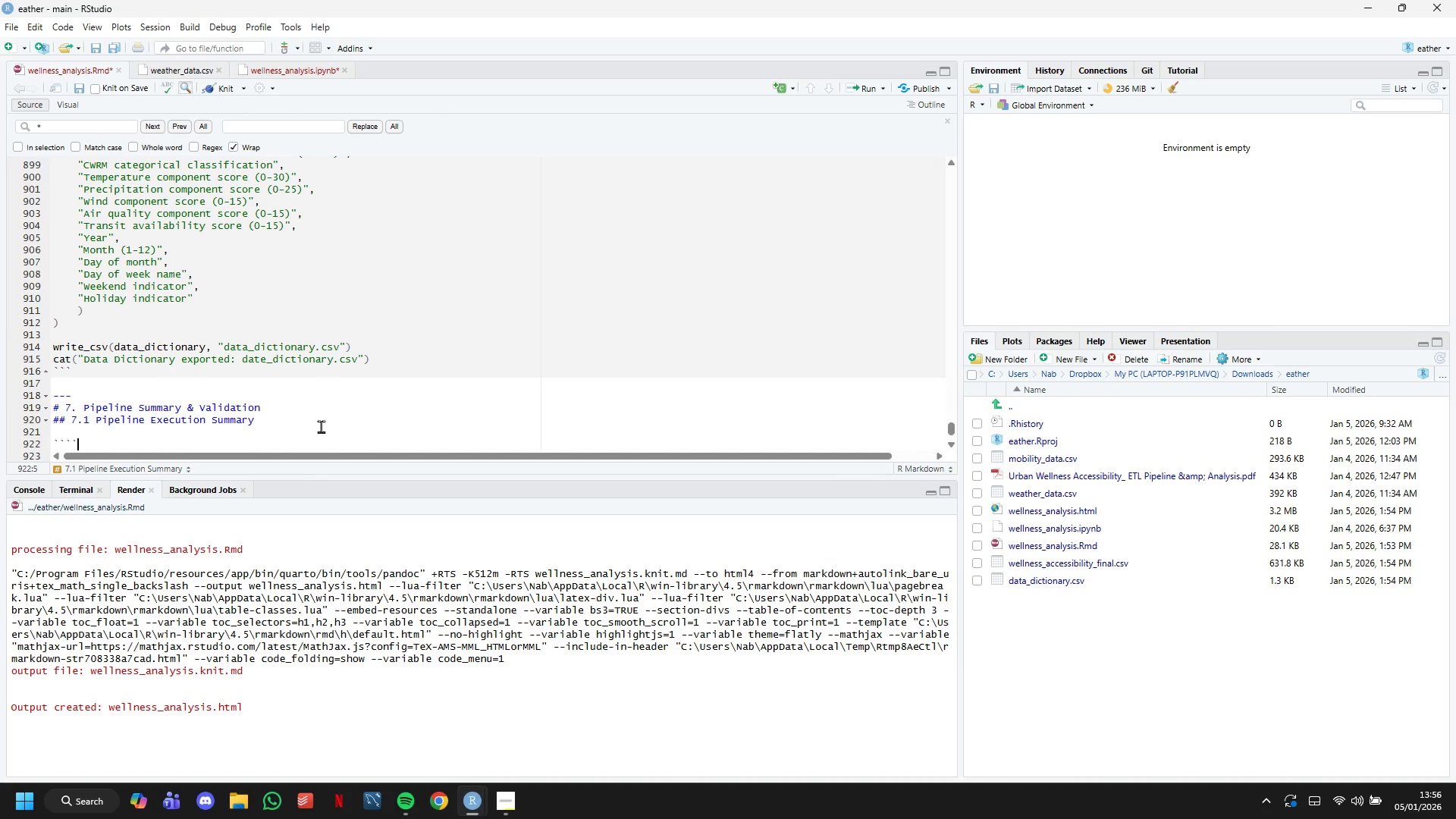 
key(Backquote)
 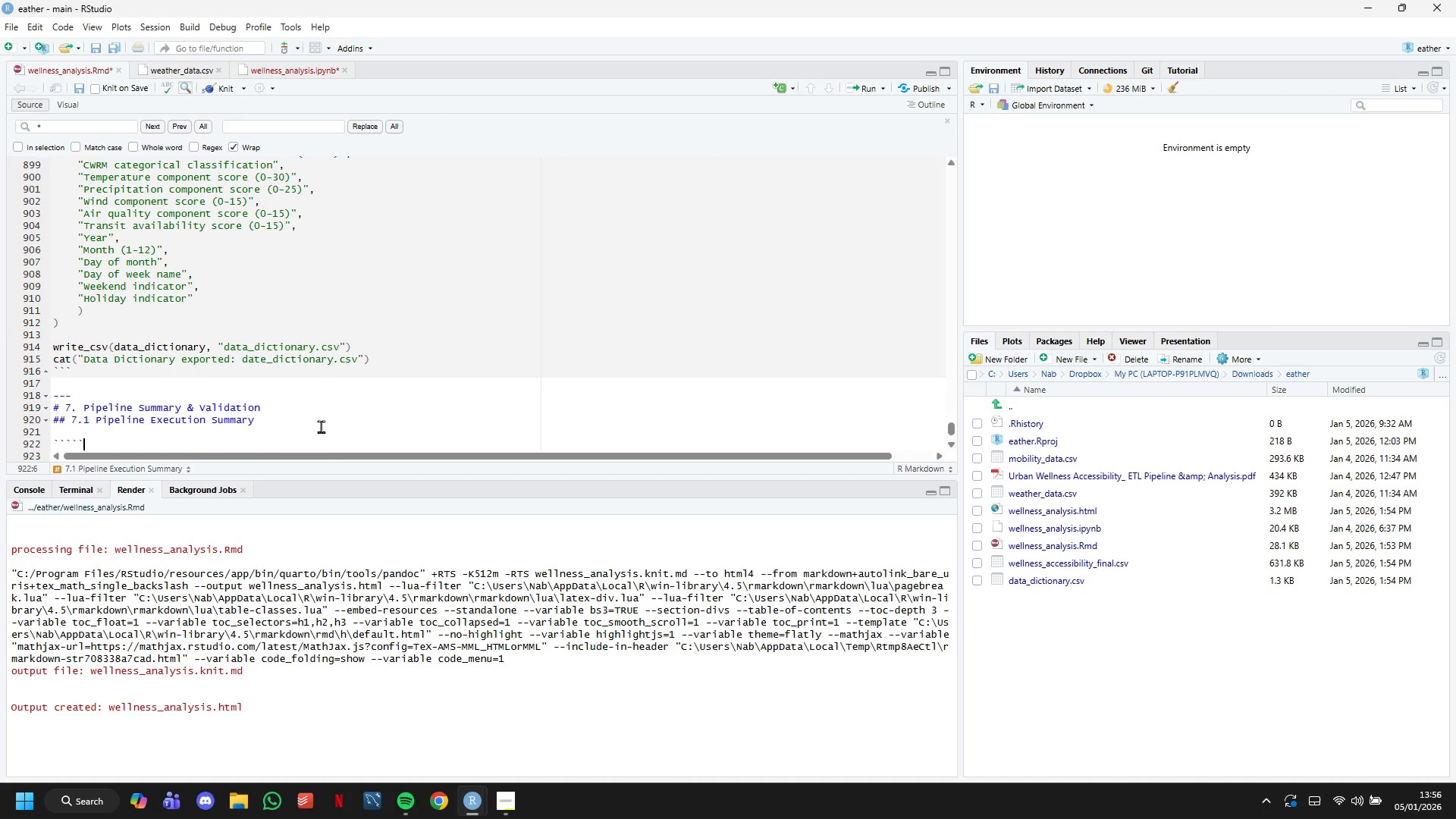 
key(Backquote)
 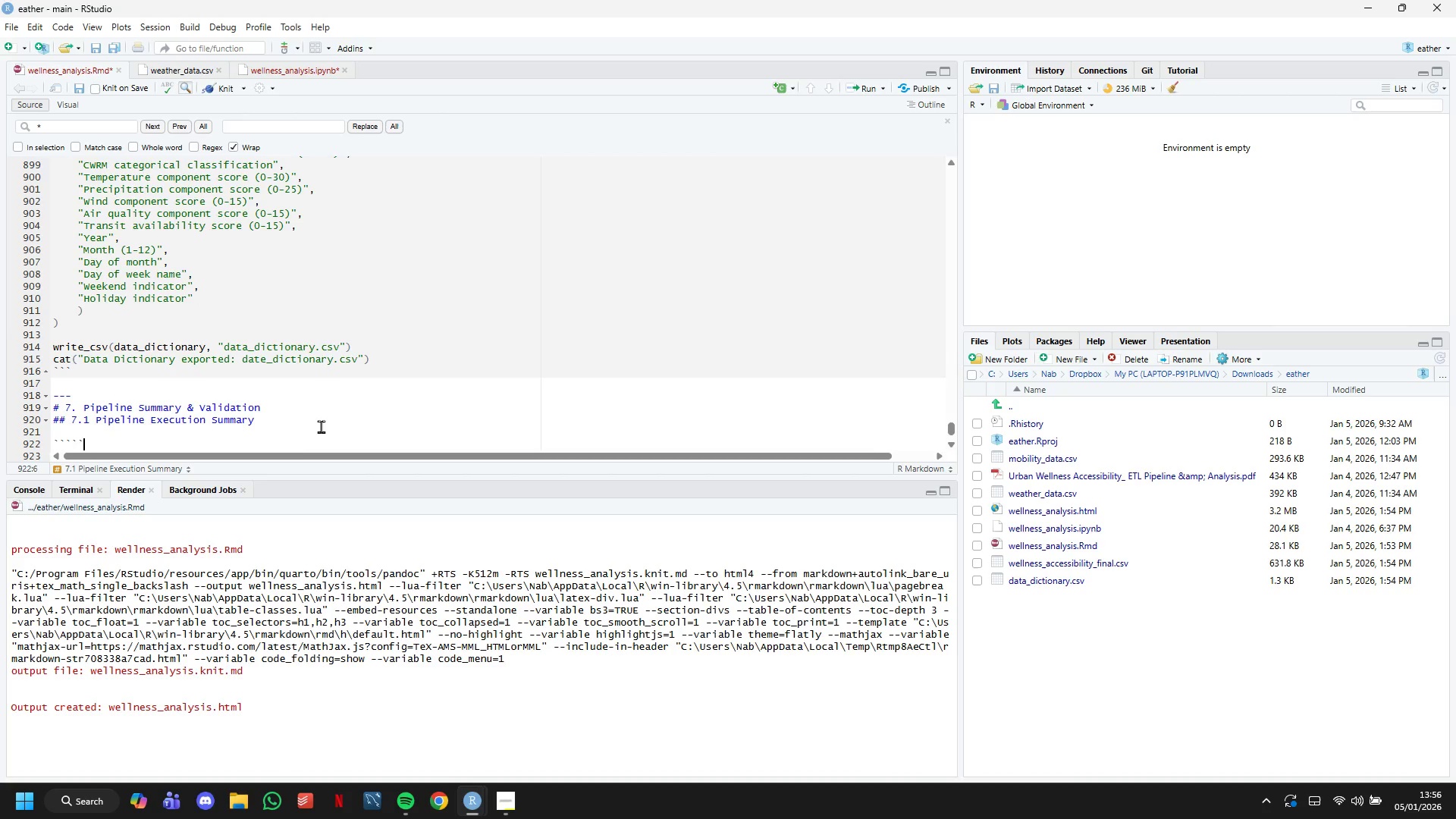 
key(Backquote)
 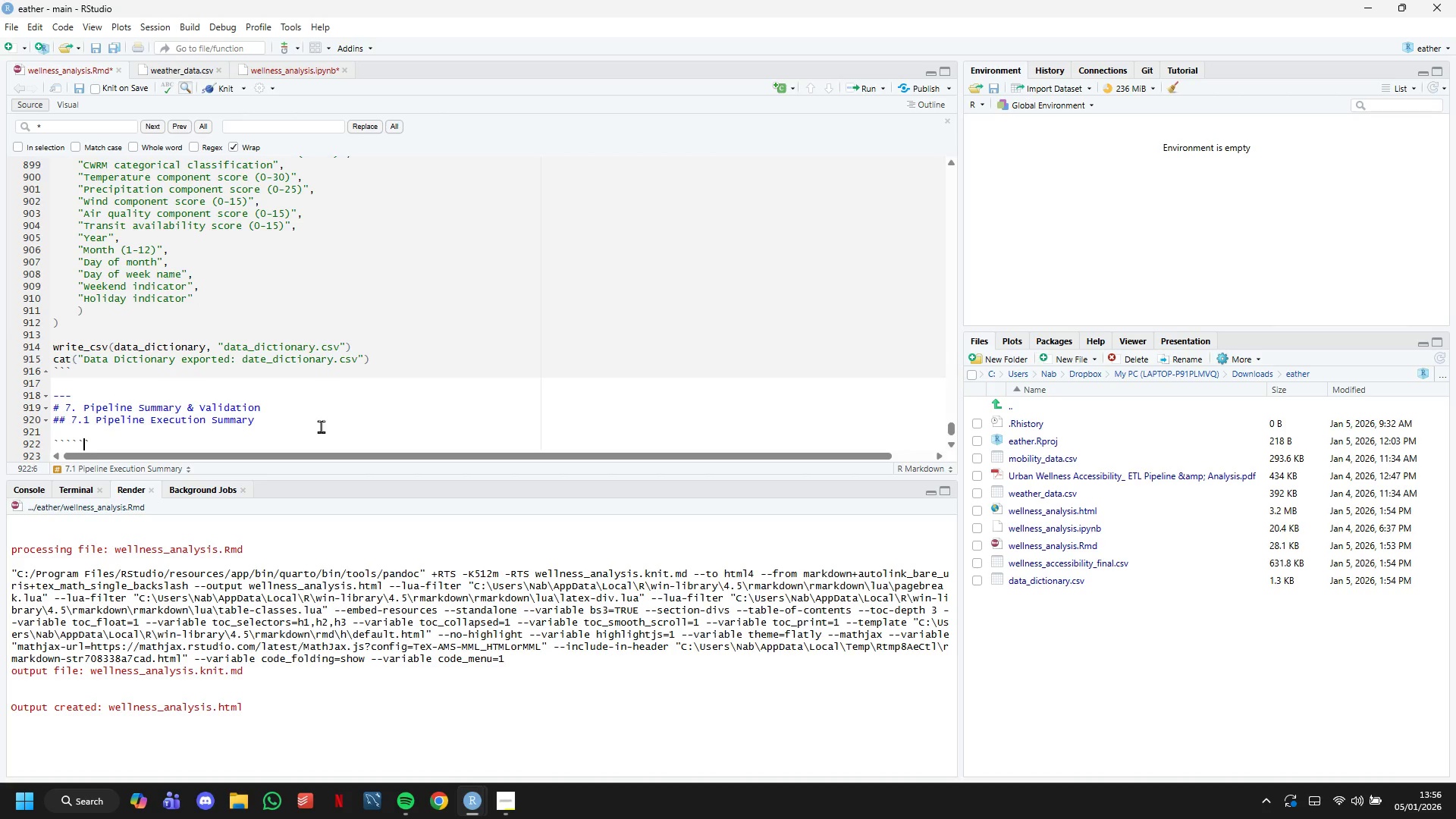 
key(ArrowLeft)
 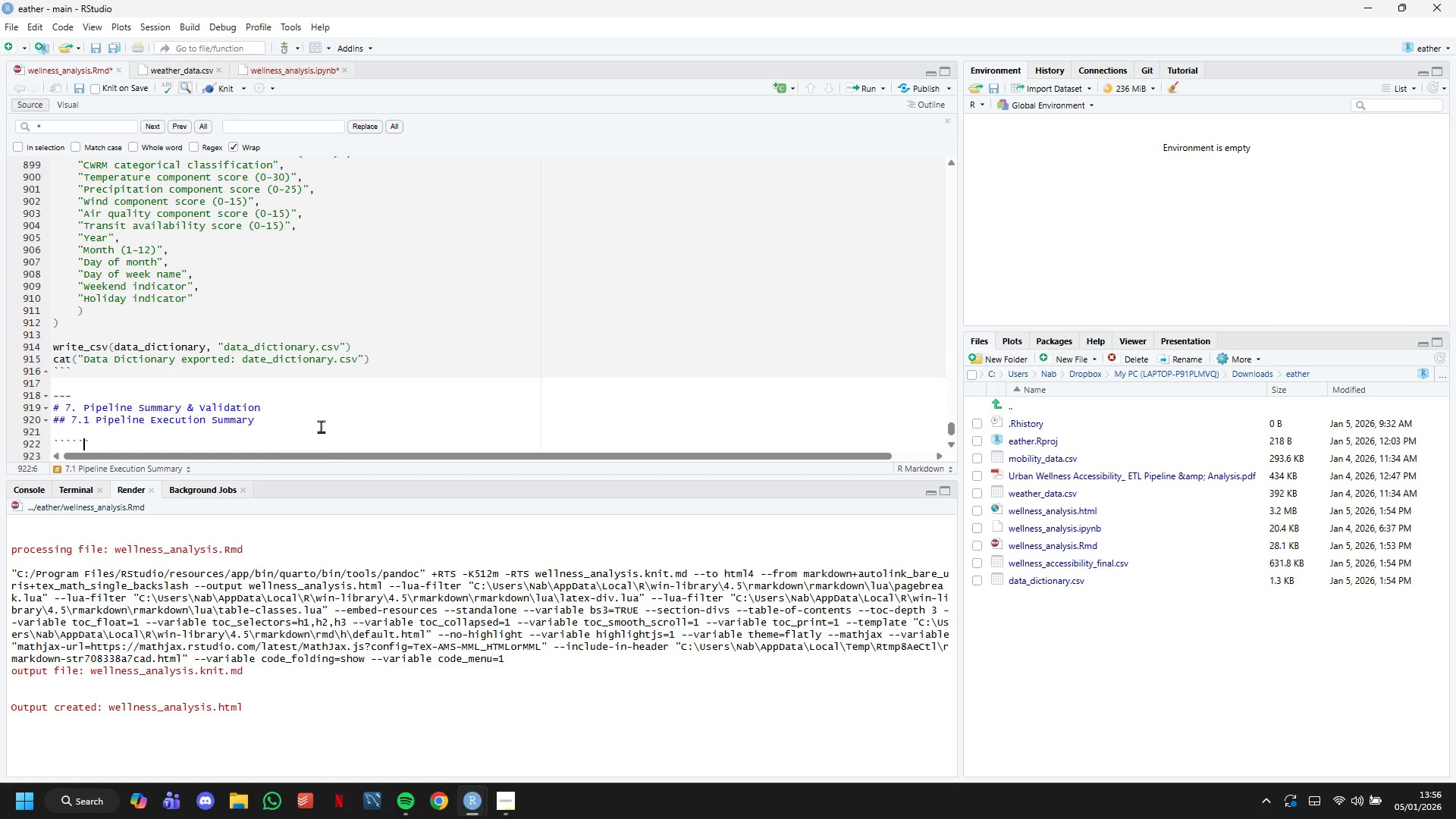 
key(ArrowLeft)
 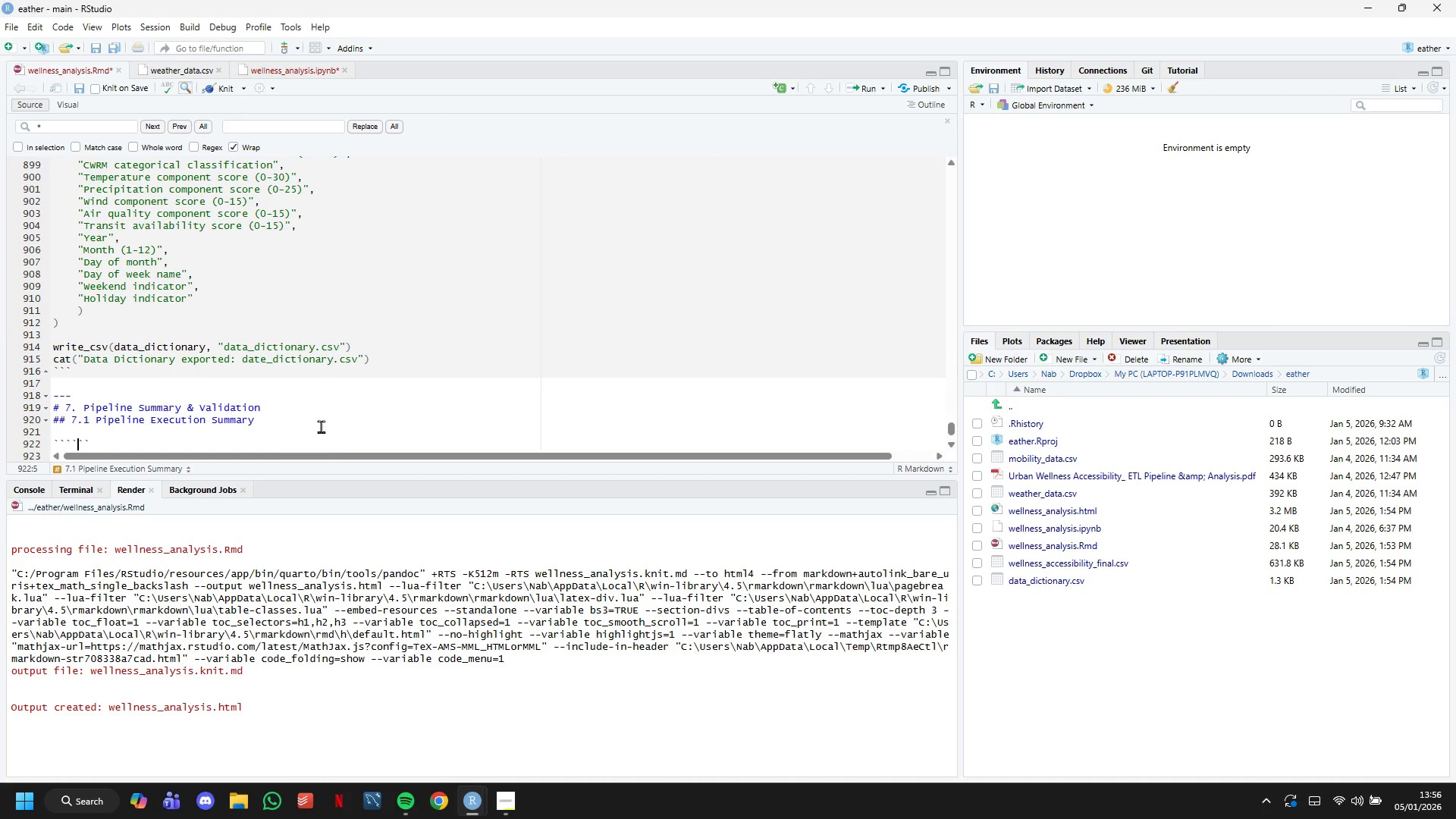 
key(ArrowLeft)
 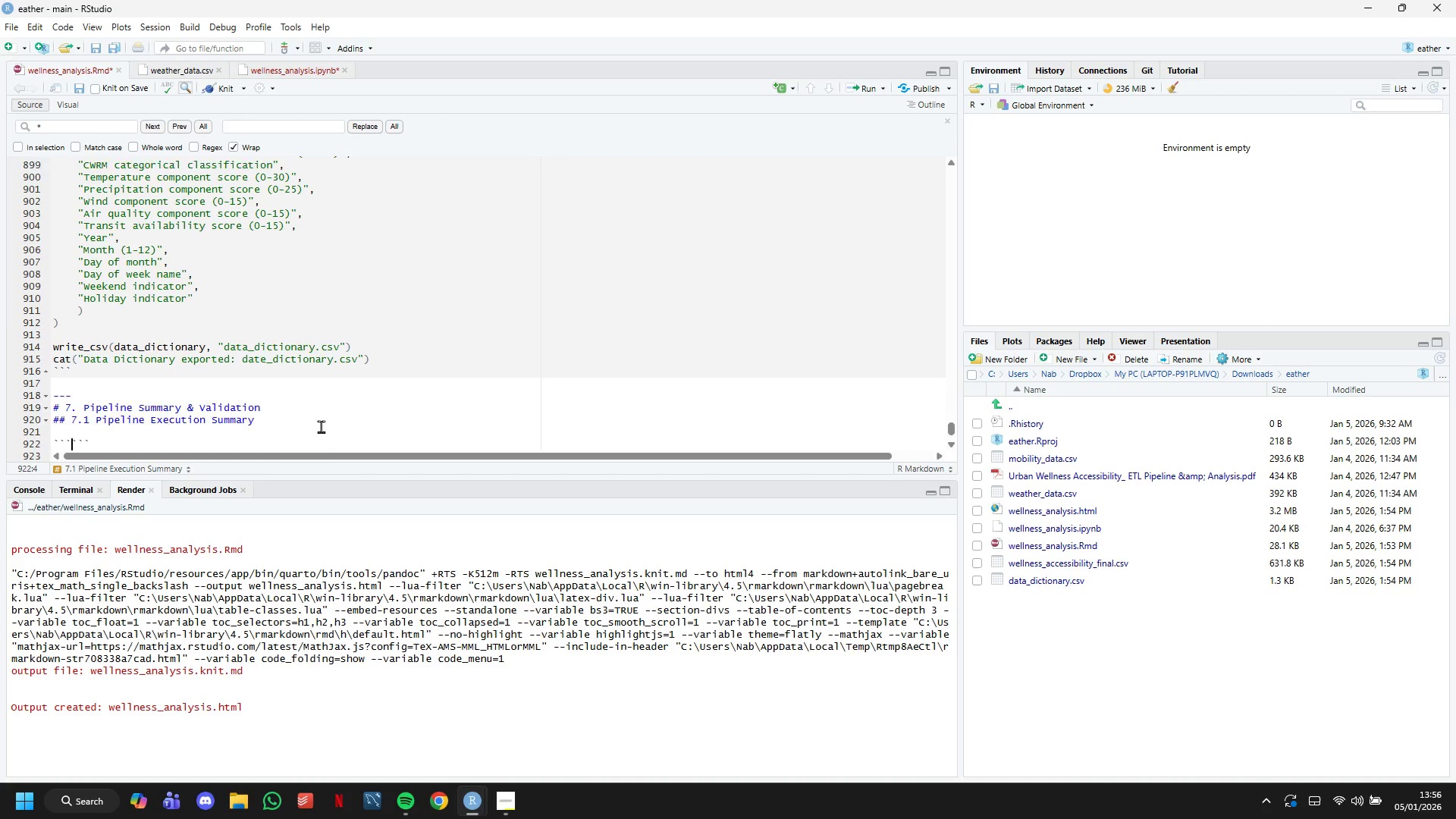 
key(Enter)
 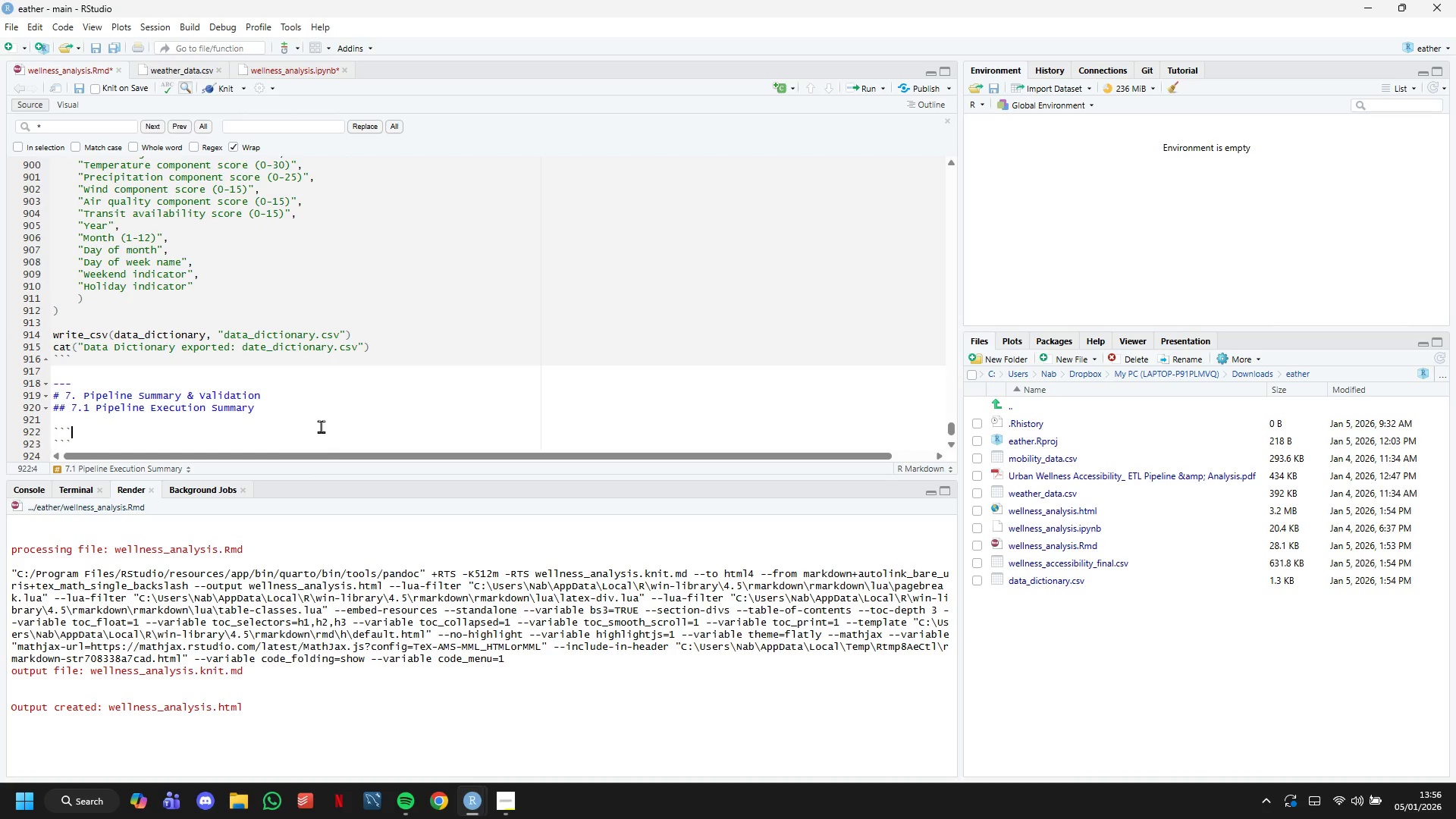 
key(ArrowLeft)
 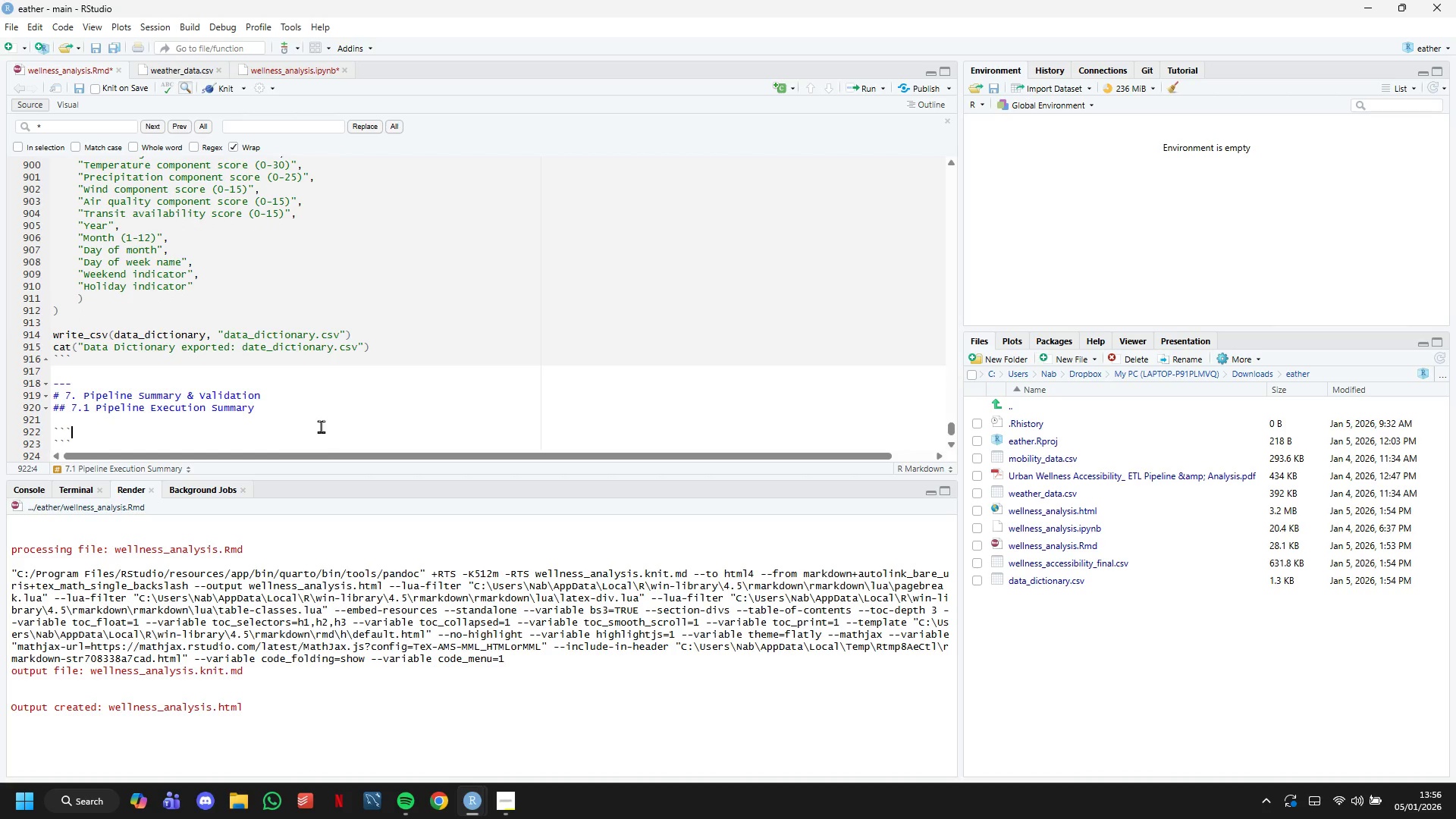 
type({r pipeline_summary)
 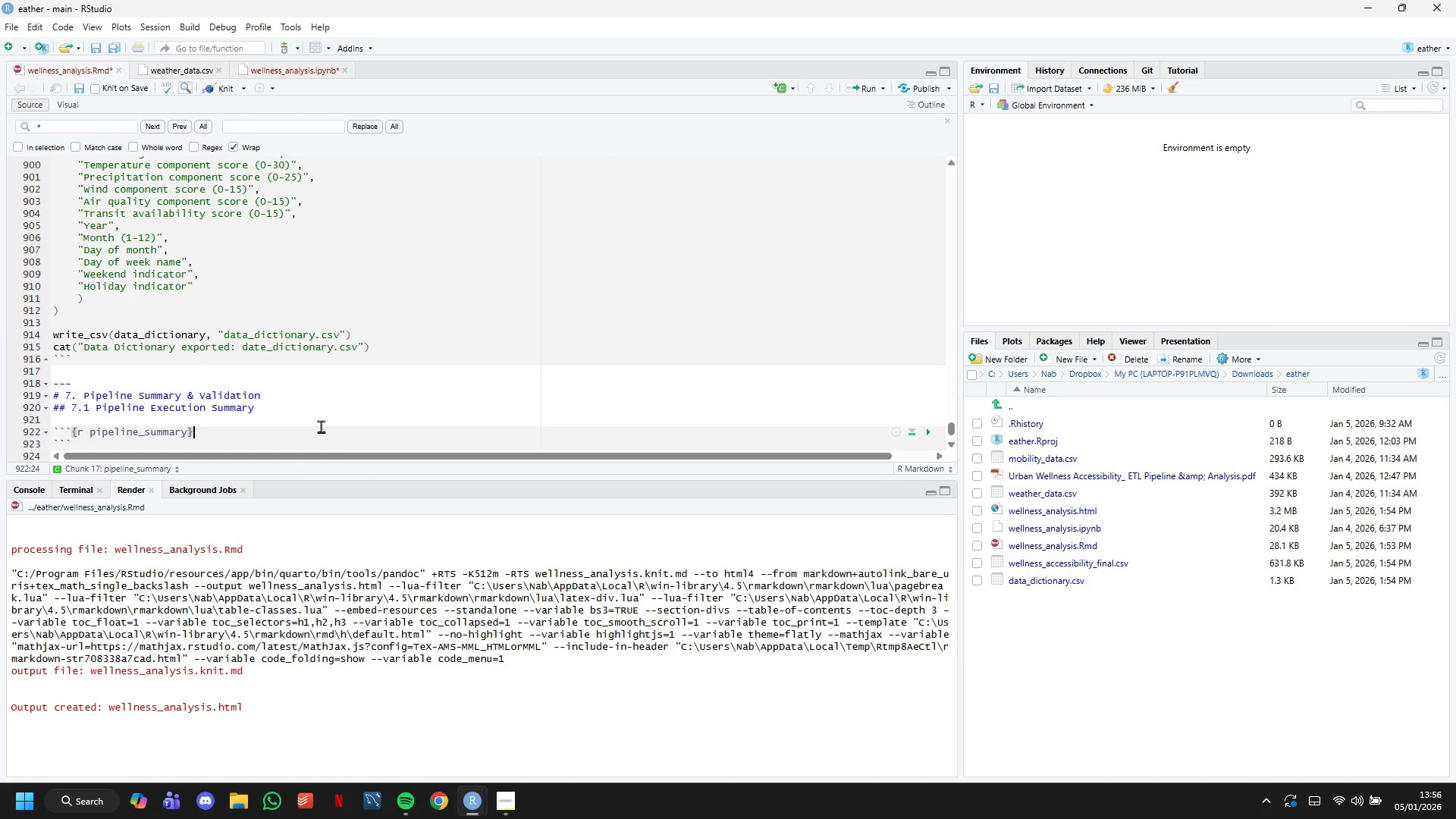 
key(ArrowRight)
 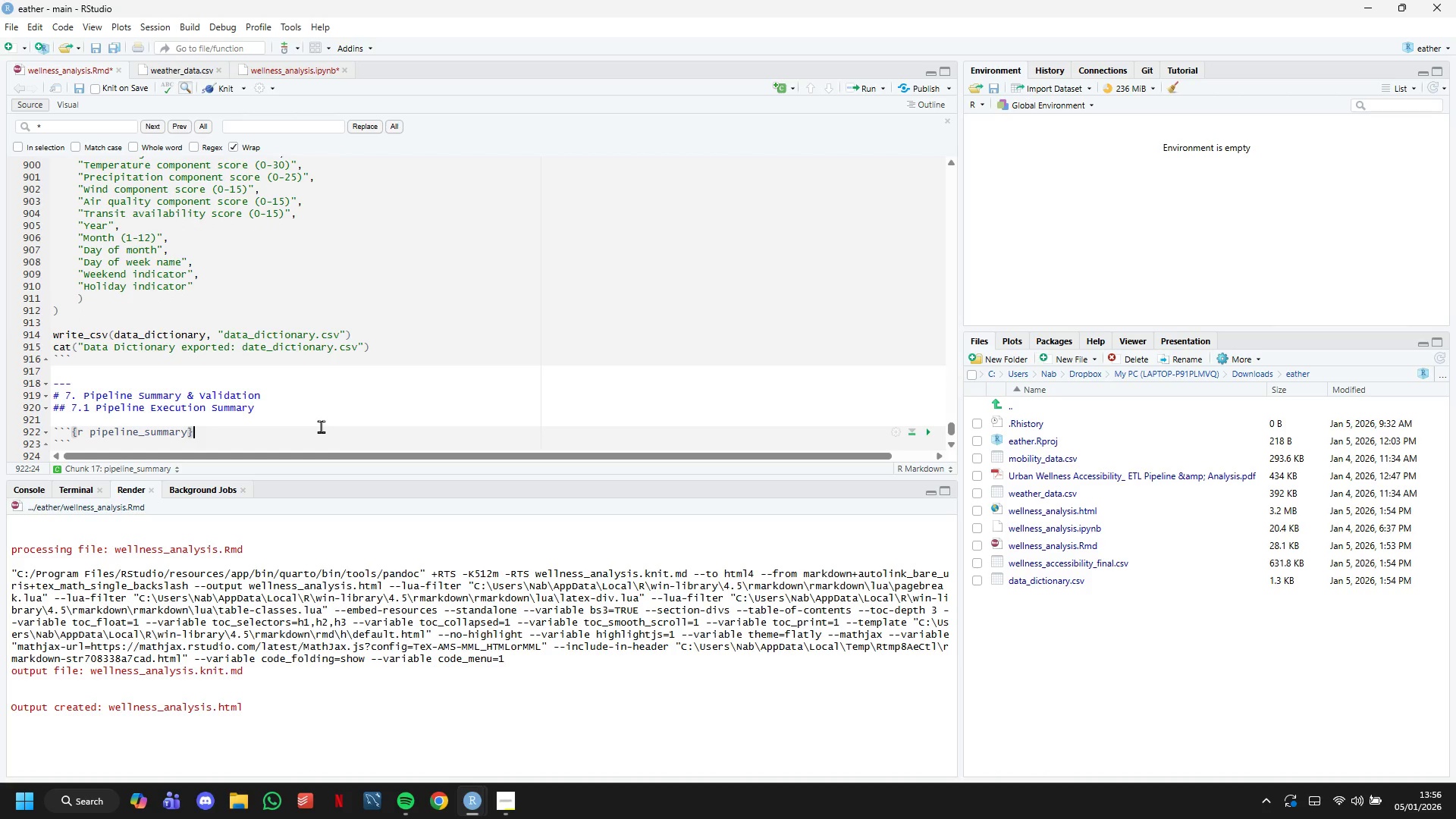 
key(Enter)
 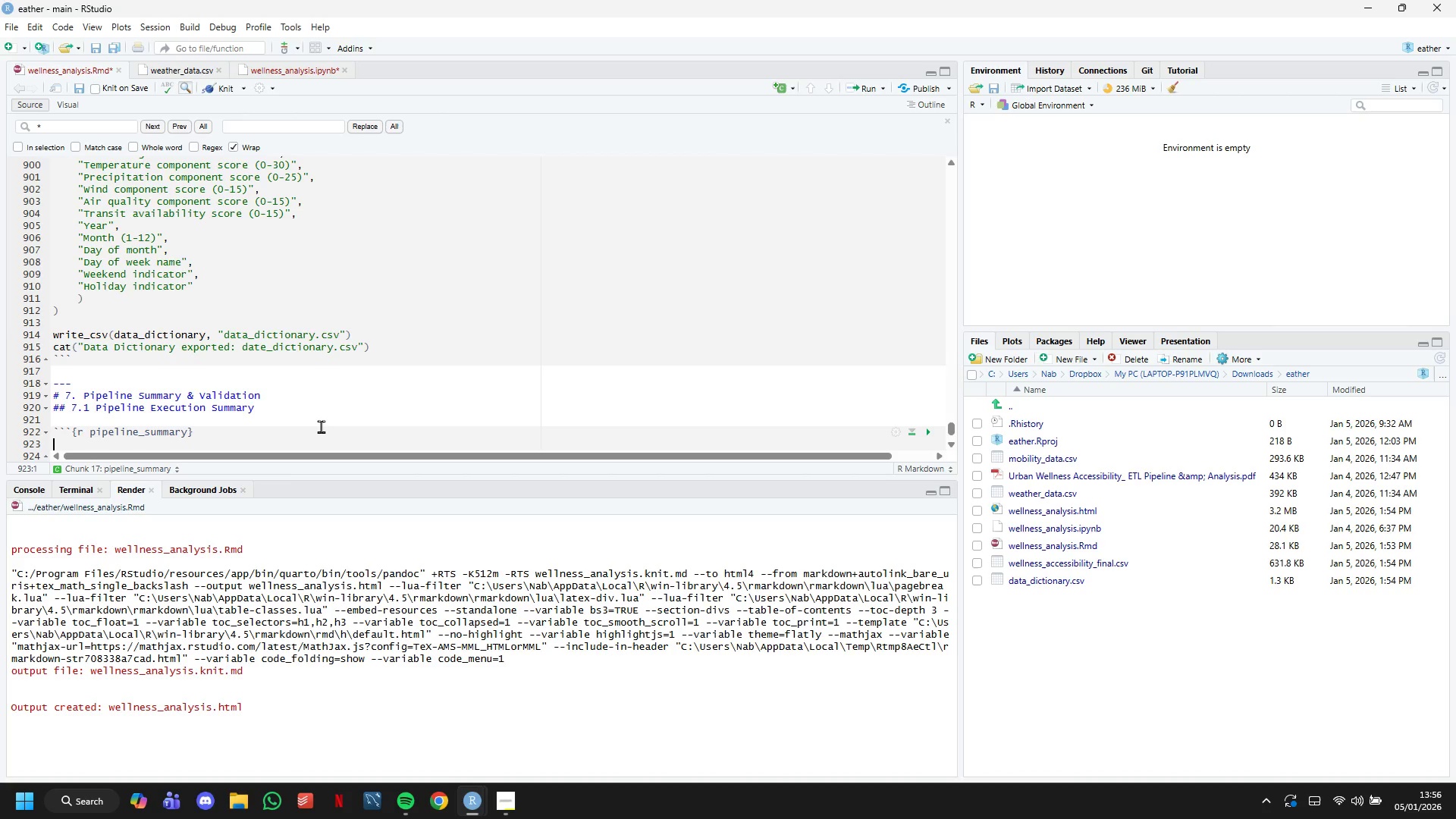 
wait(10.94)
 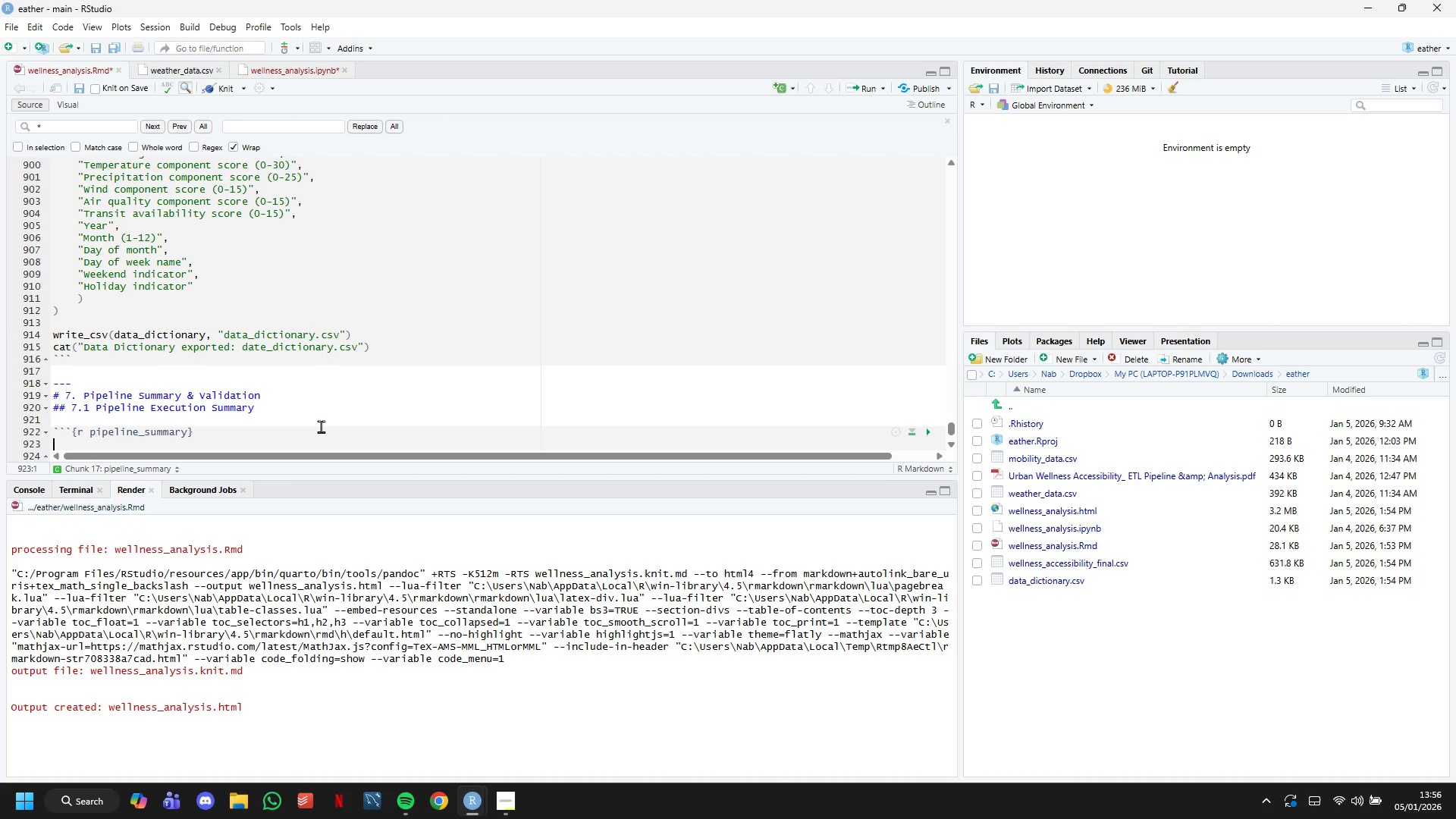 
type(cat("Pipeline )
 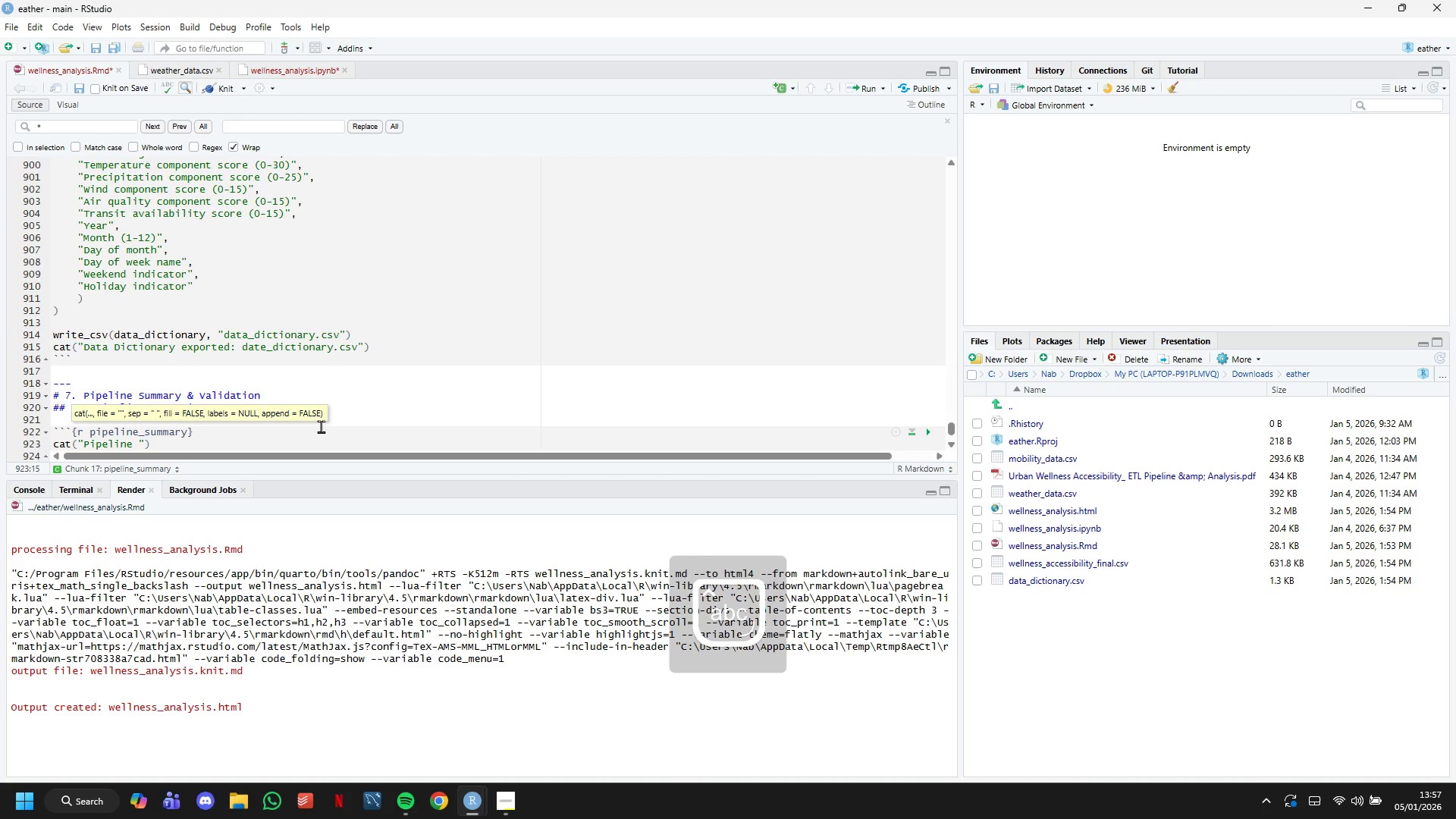 
hold_key(key=ArrowLeft, duration=0.66)
 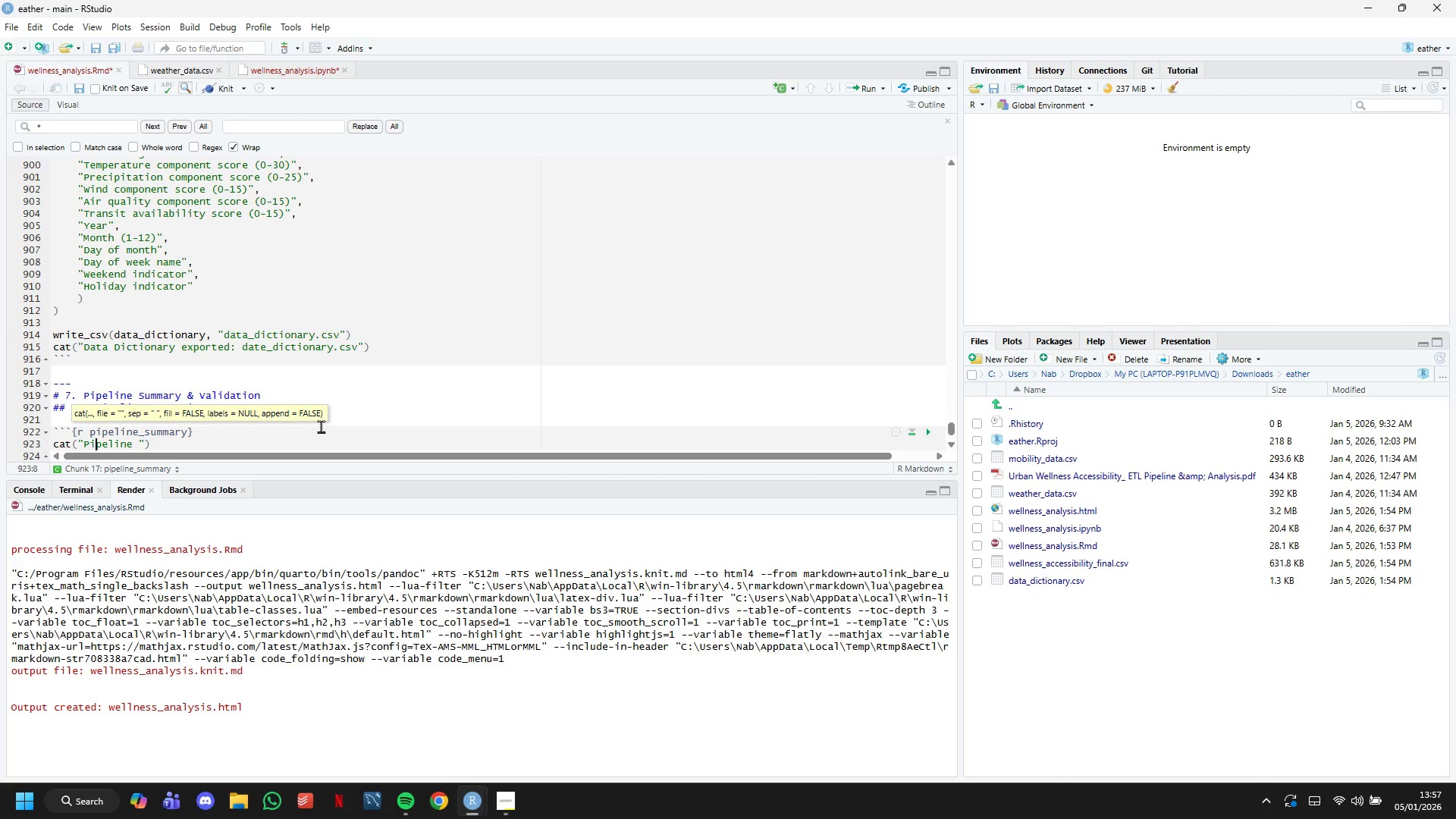 
key(ArrowLeft)
 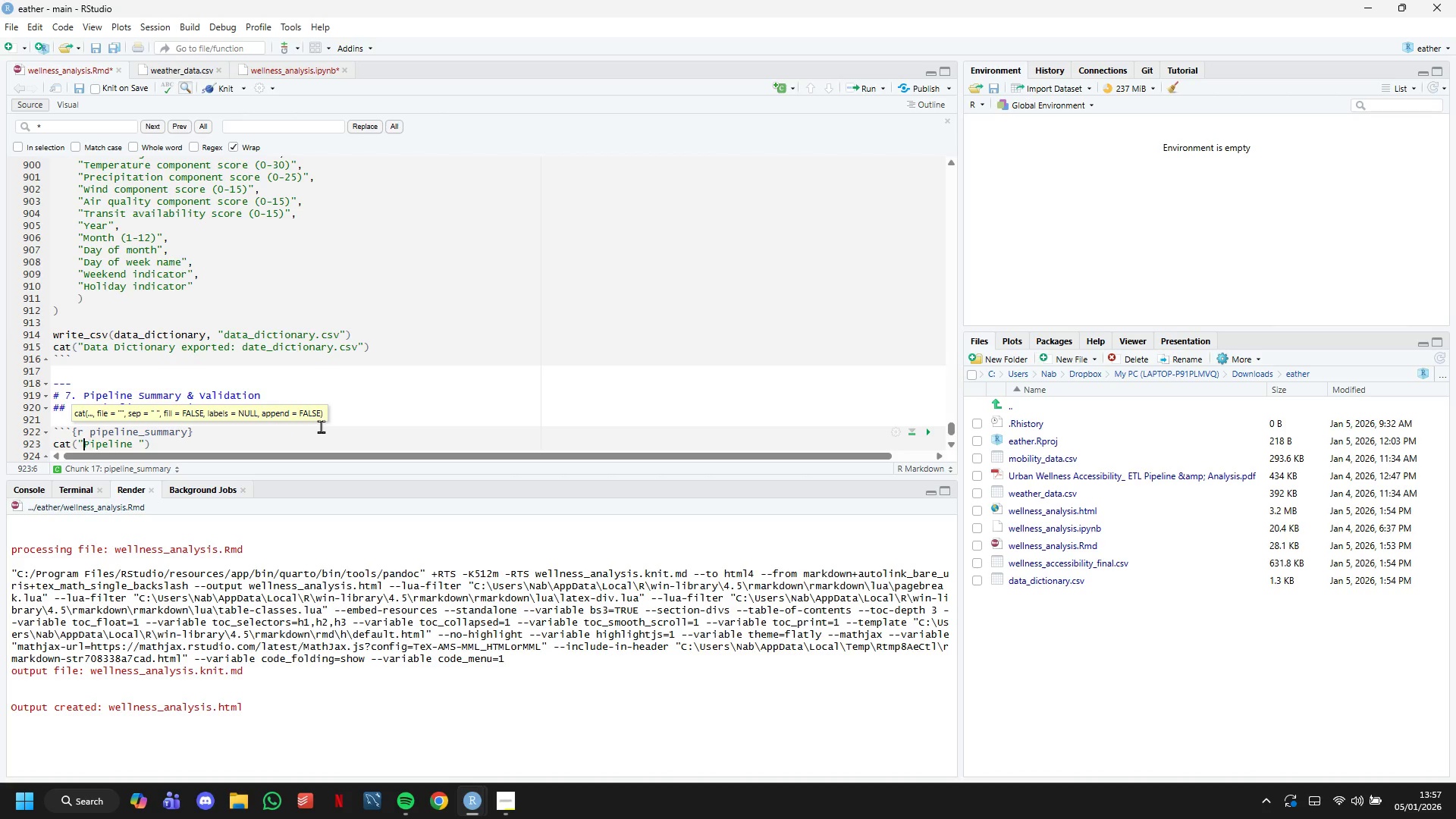 
key(ArrowLeft)
 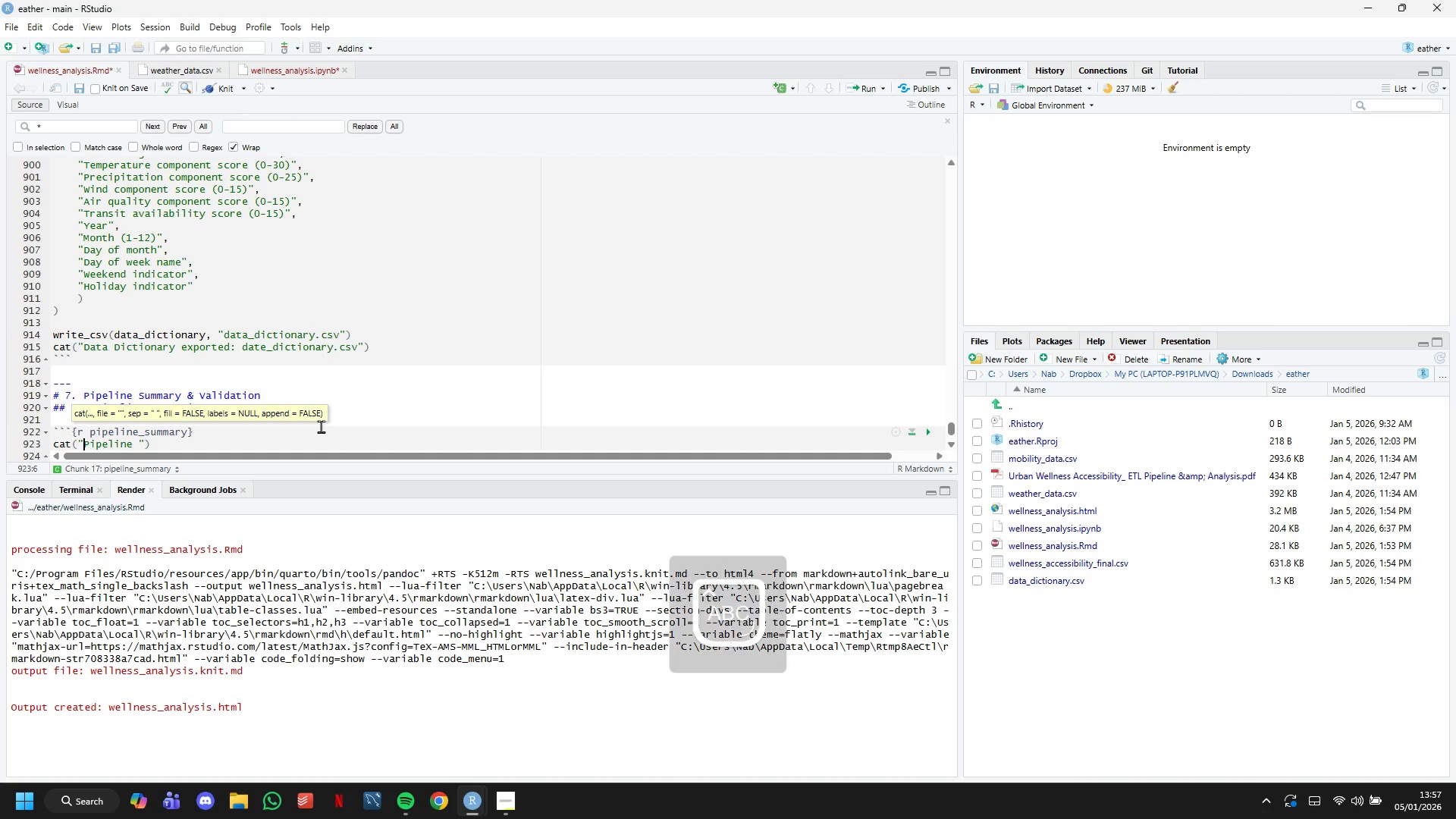 
type(ETL )
 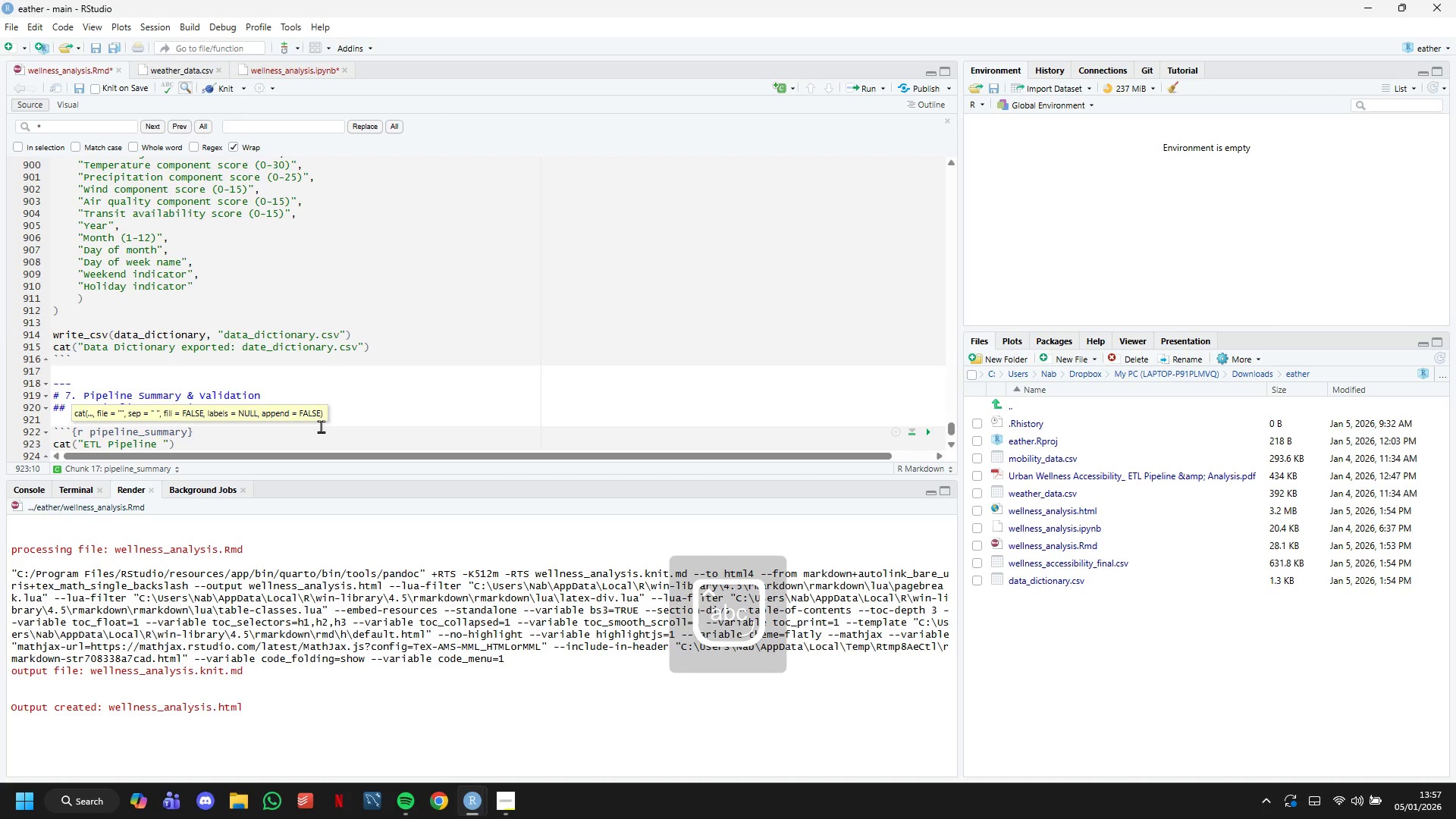 
hold_key(key=ArrowRight, duration=0.61)
 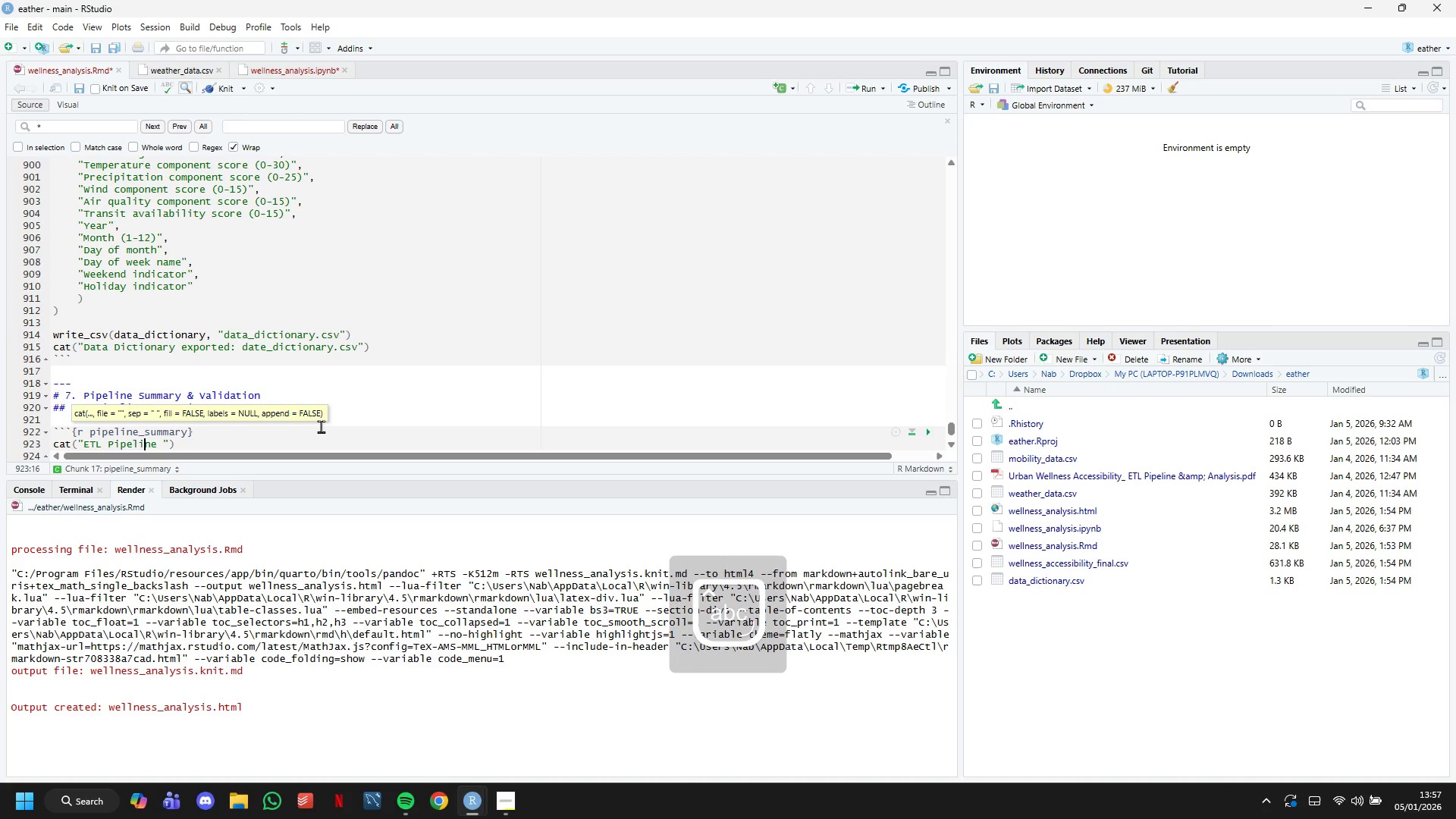 
key(ArrowRight)
 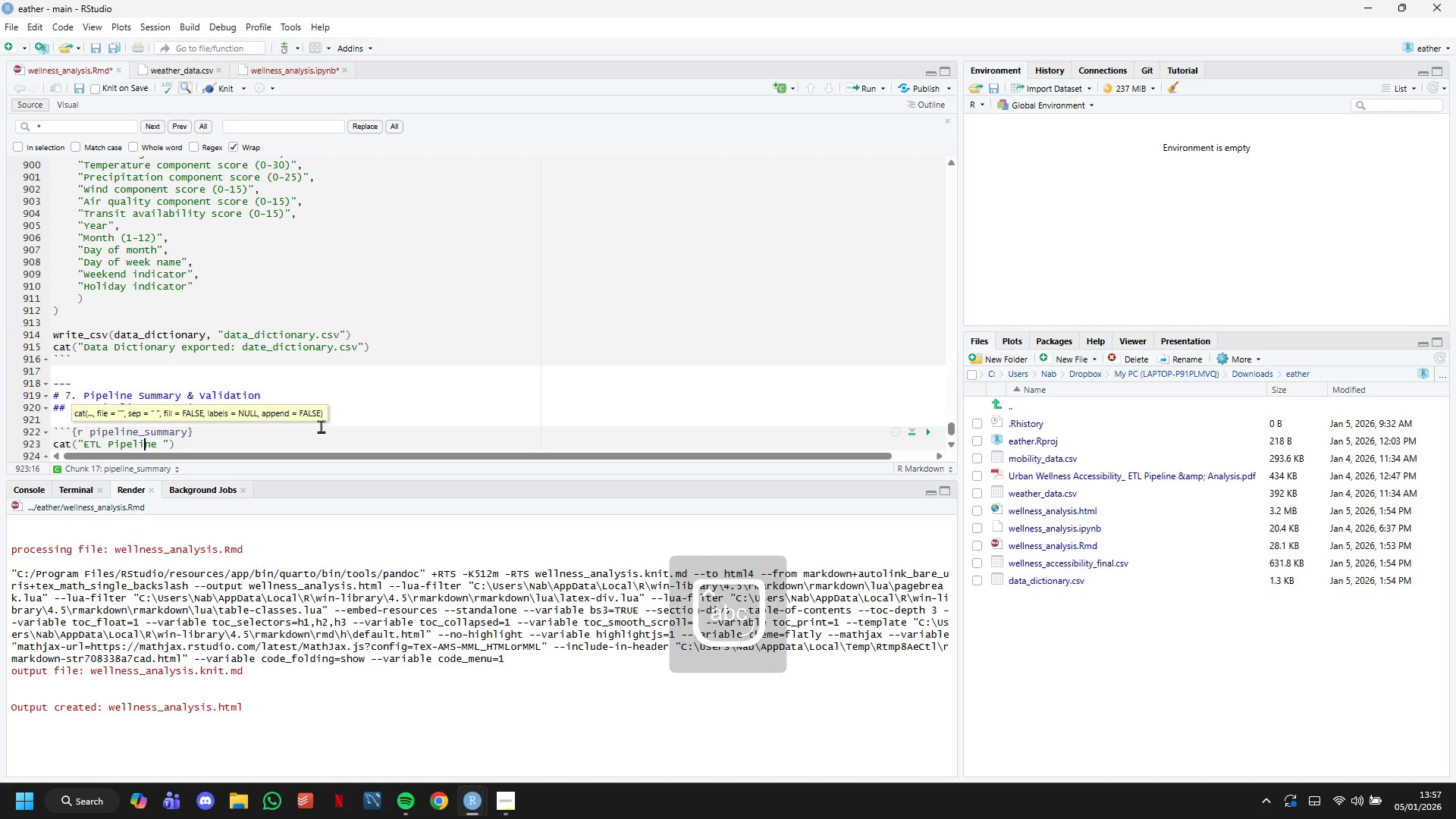 
key(ArrowRight)
 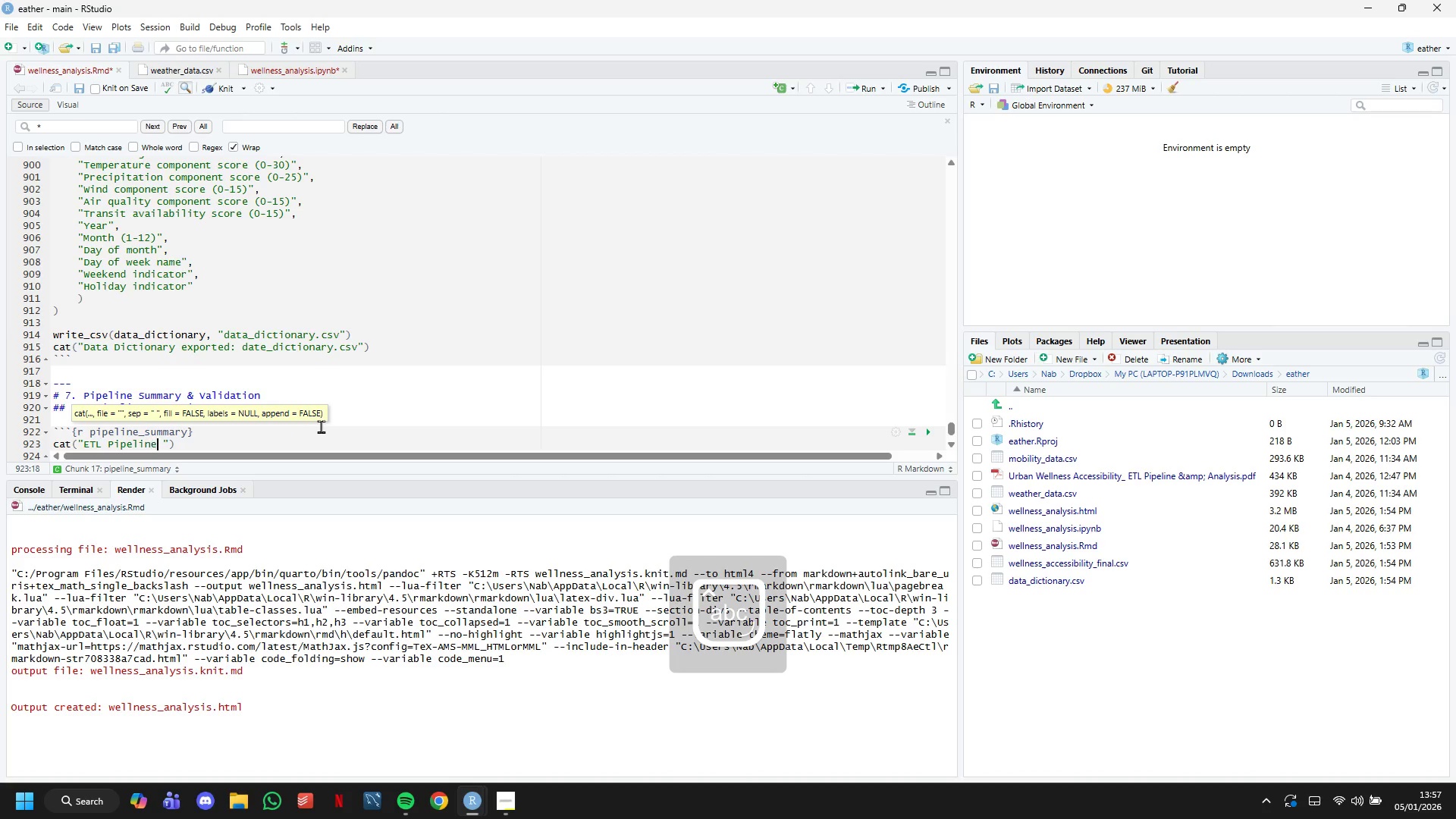 
key(ArrowRight)
 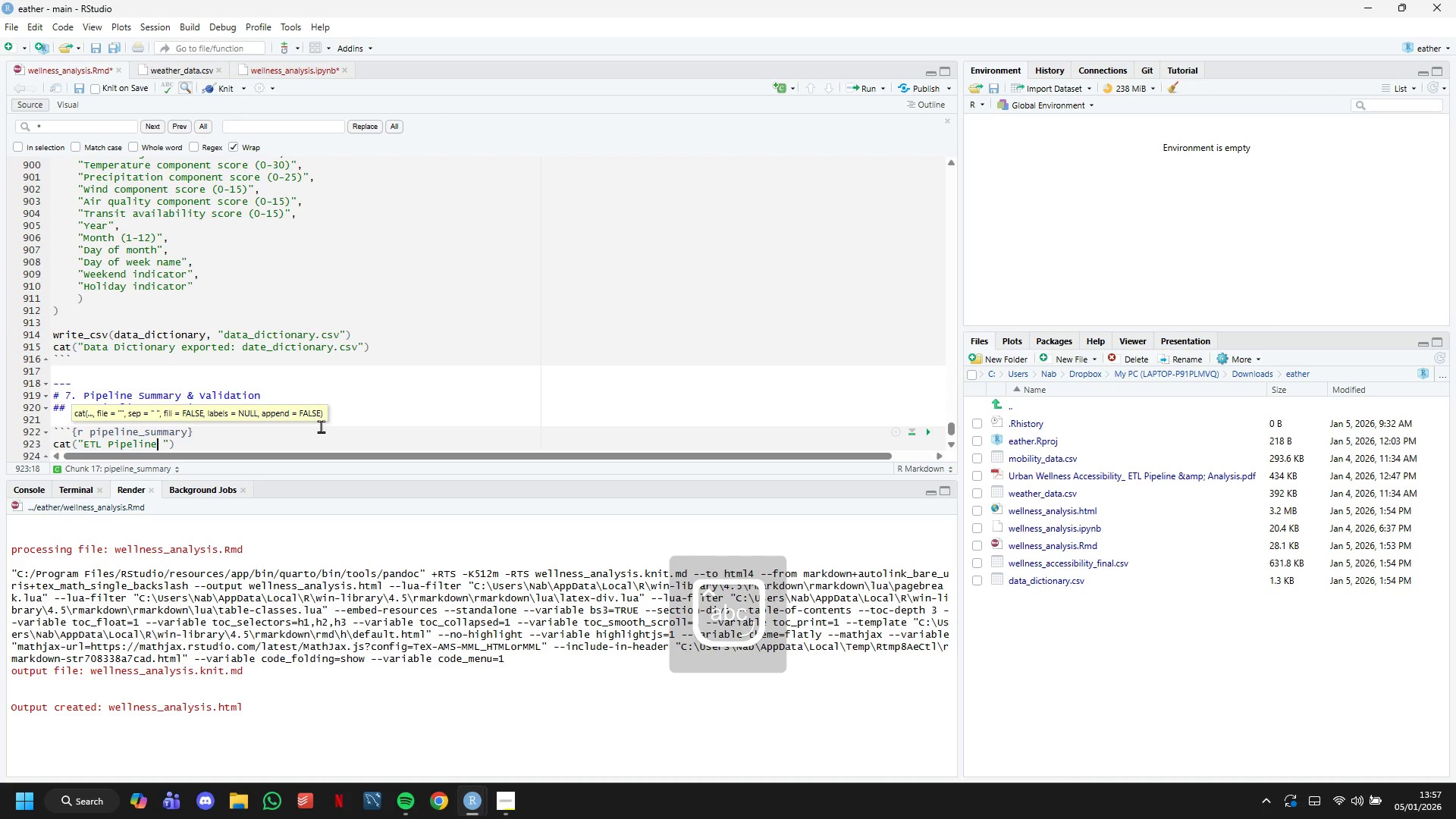 
type( Execution Complete)
 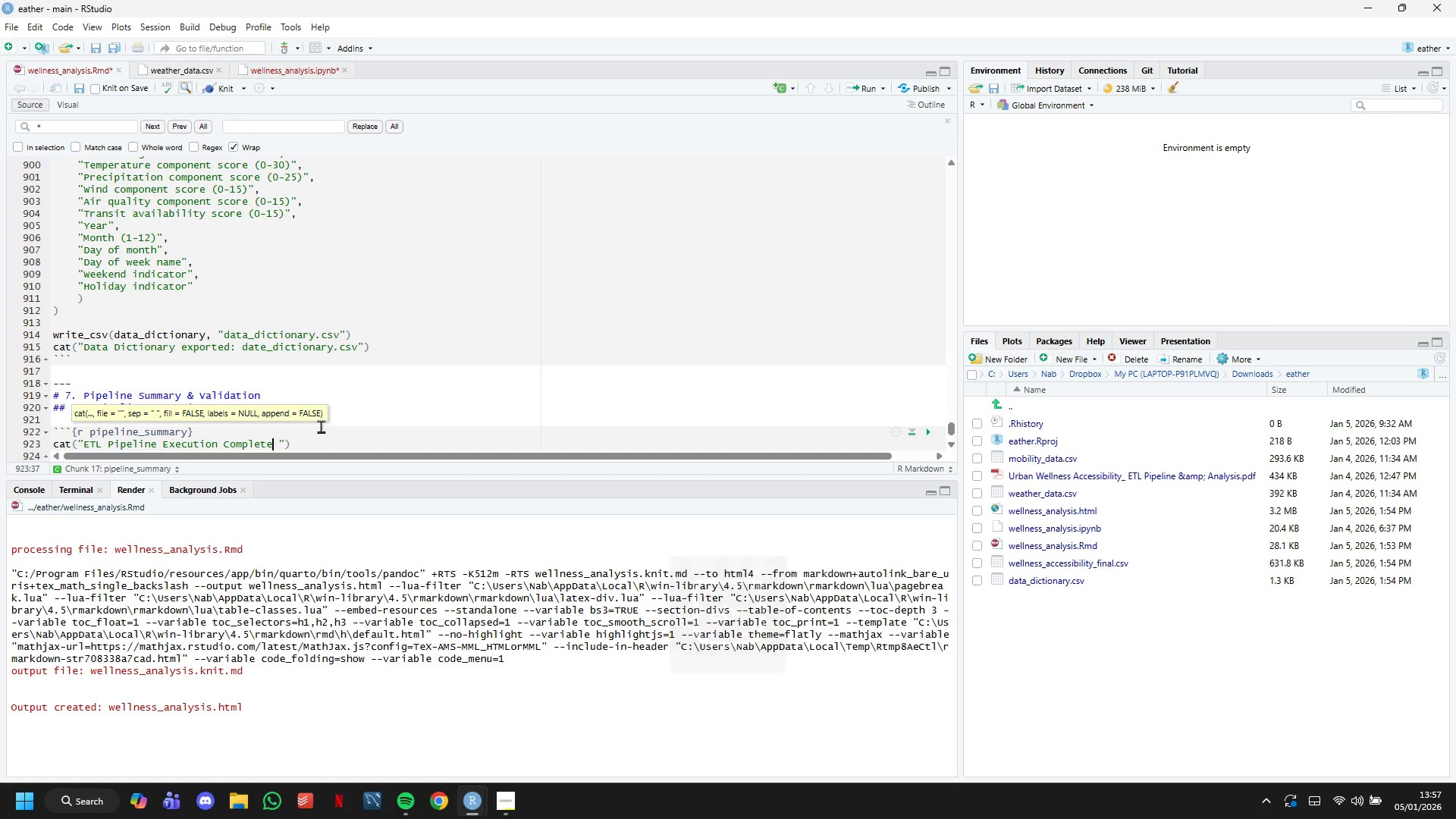 
key(ArrowRight)
 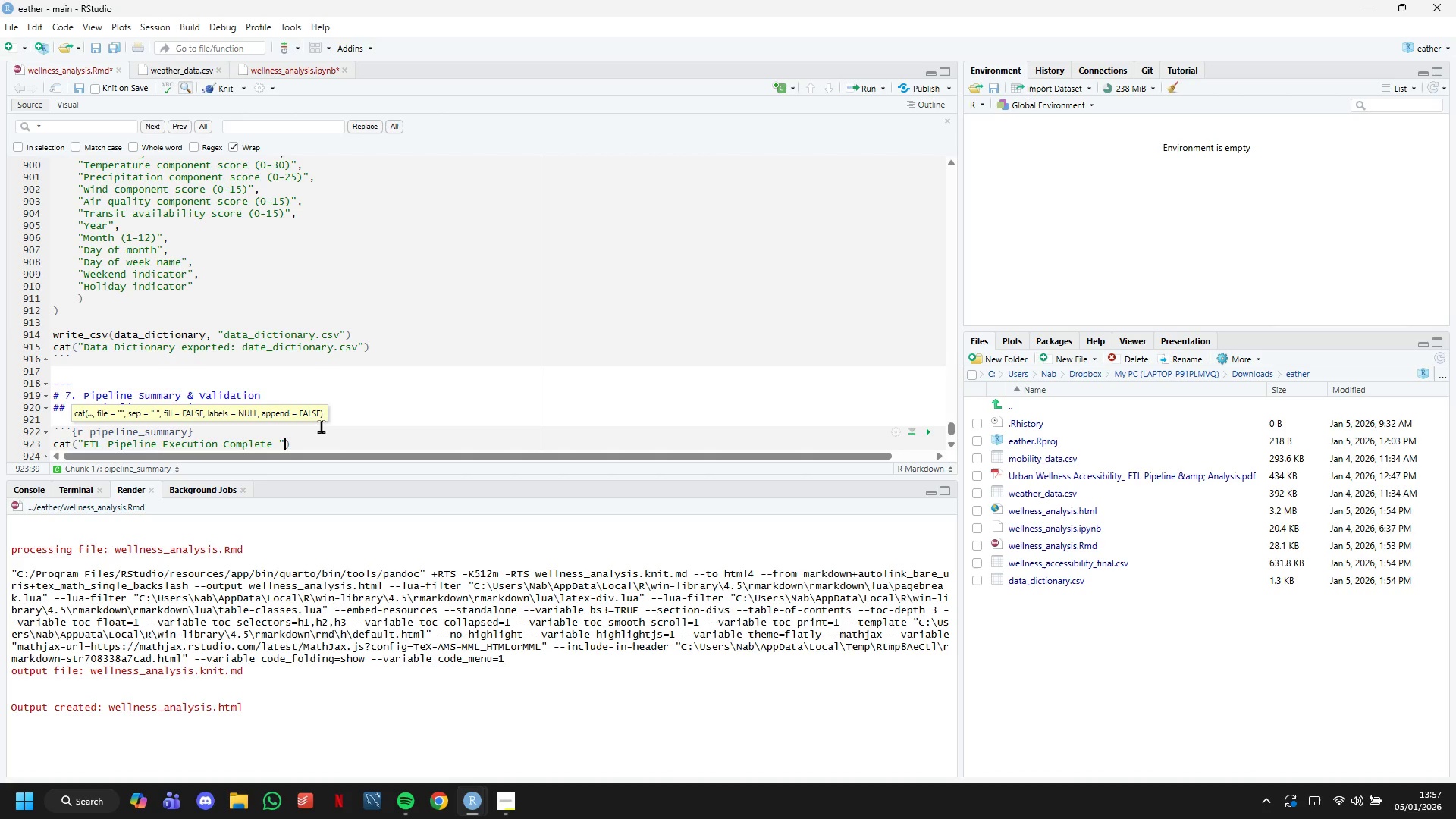 
key(ArrowRight)
 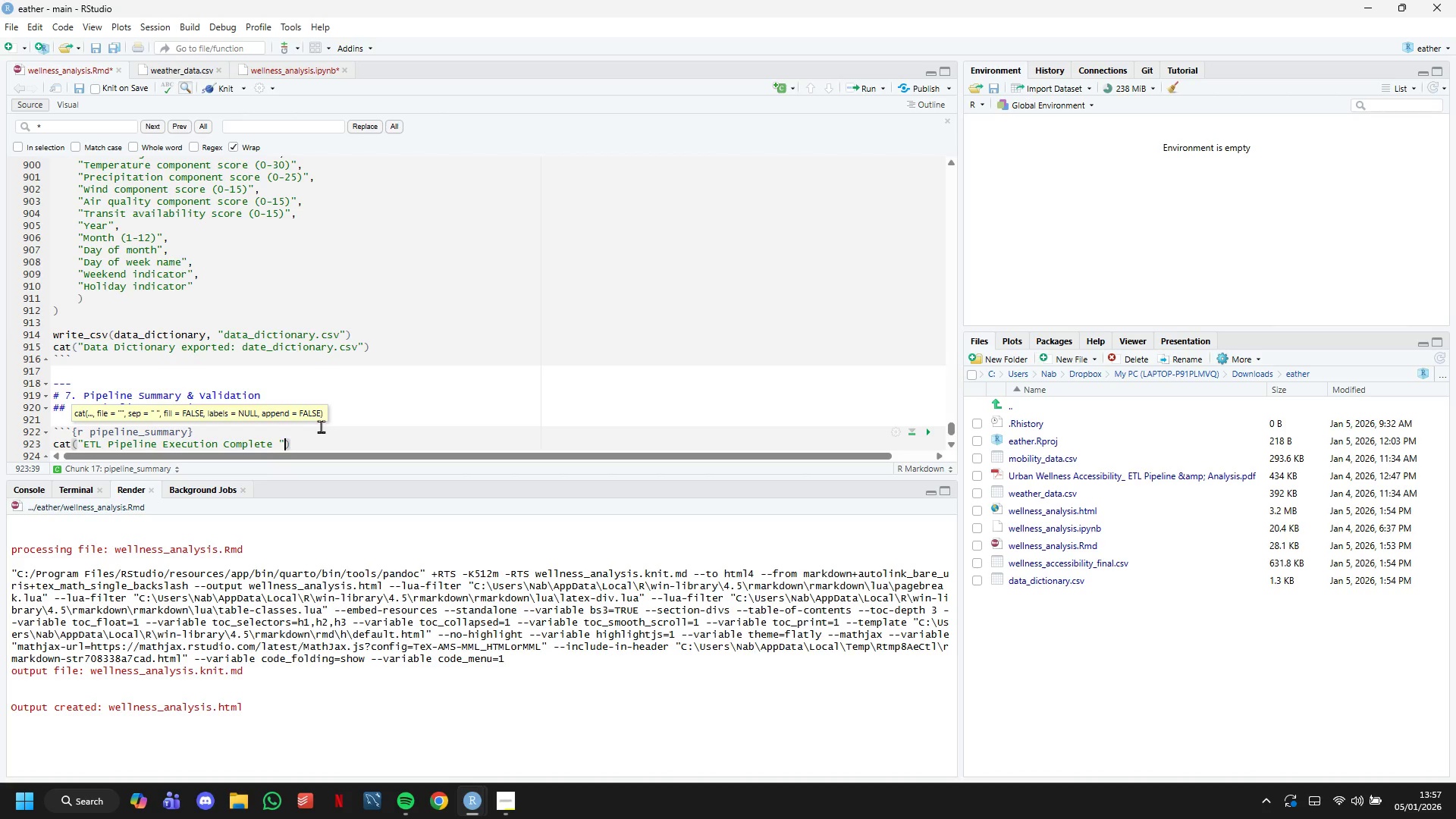 
key(ArrowRight)
 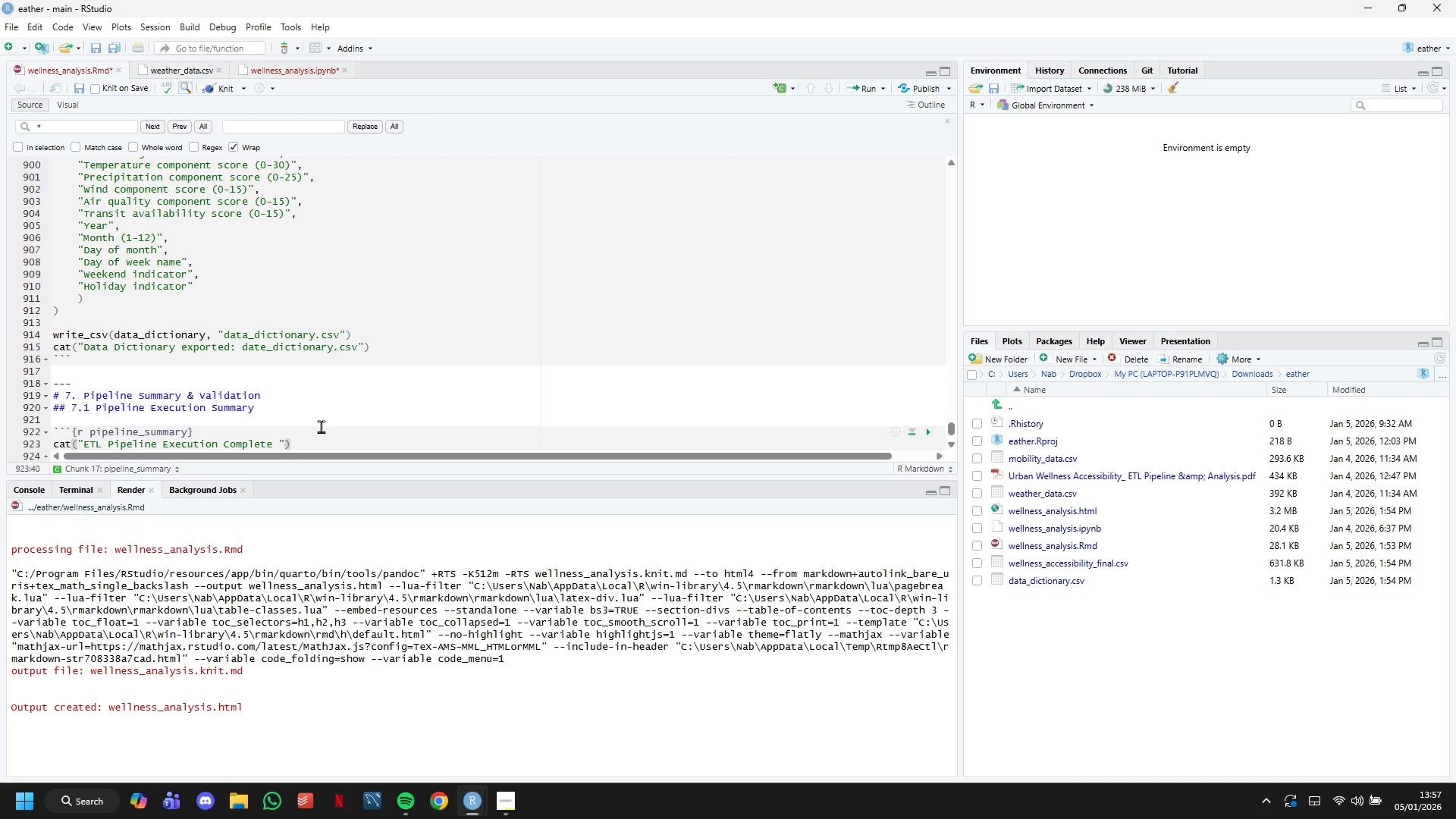 
key(Enter)
 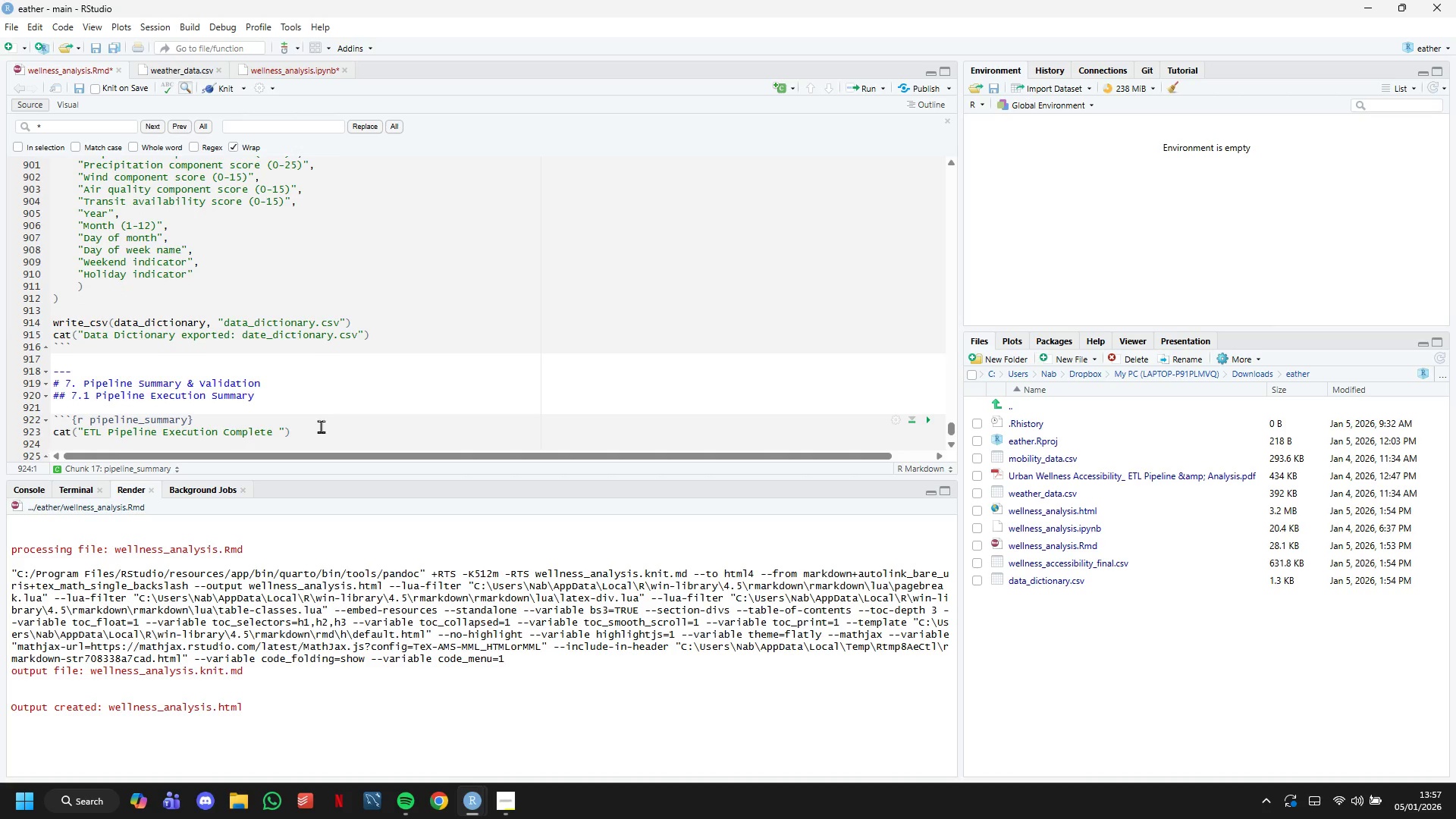 
key(Enter)
 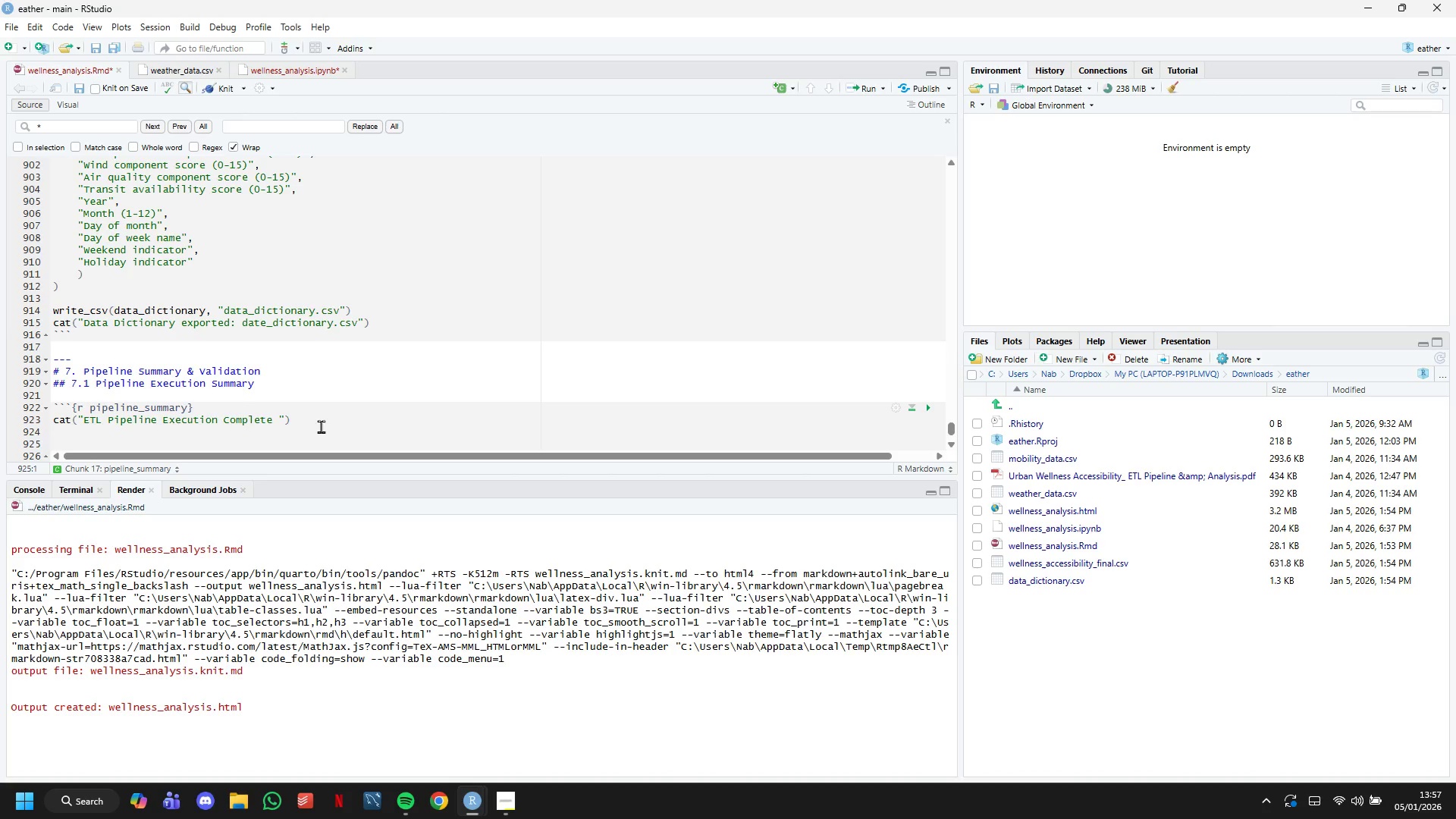 
wait(18.52)
 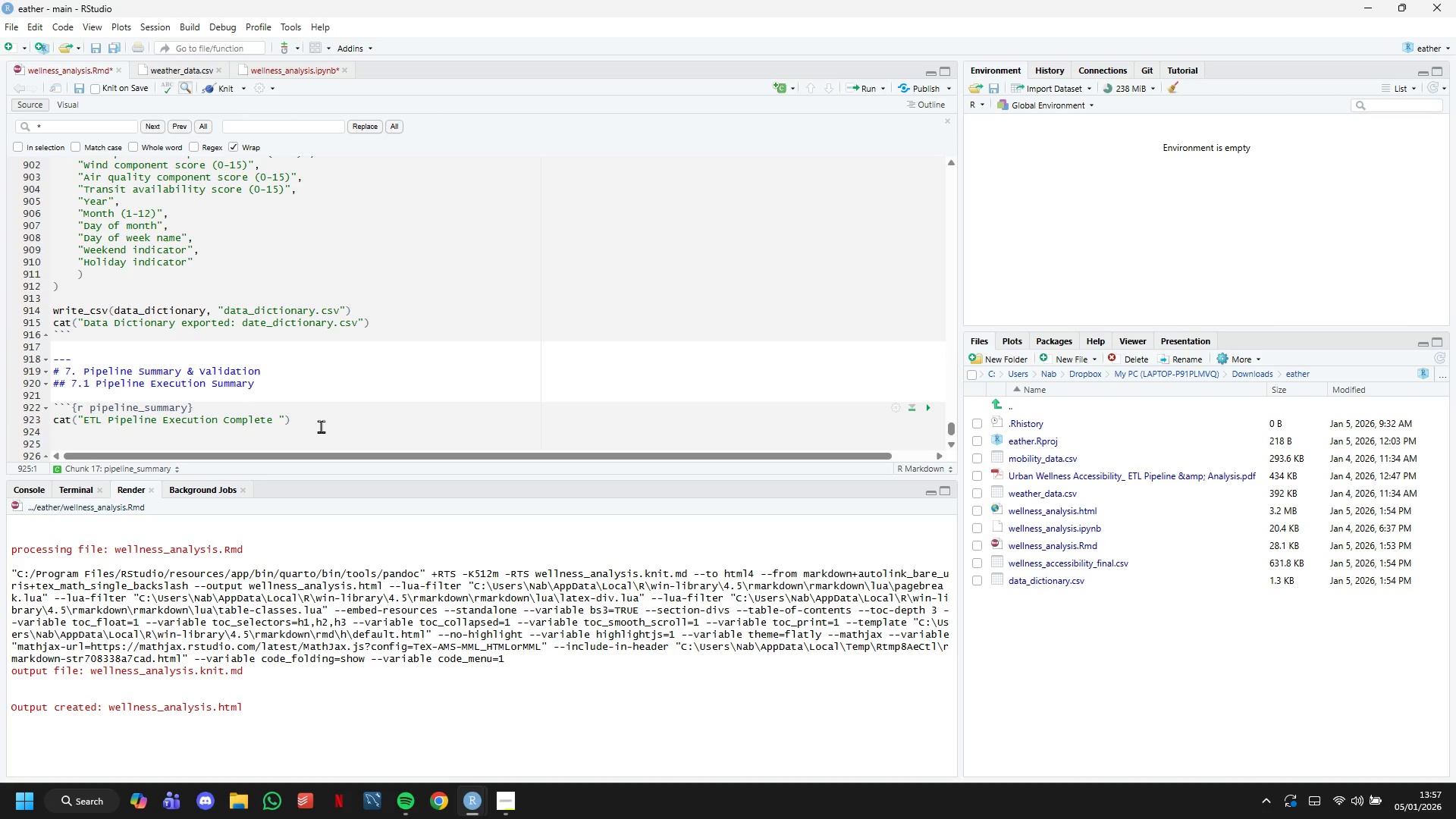 
type(cat("Pipeline Steps: \n)
 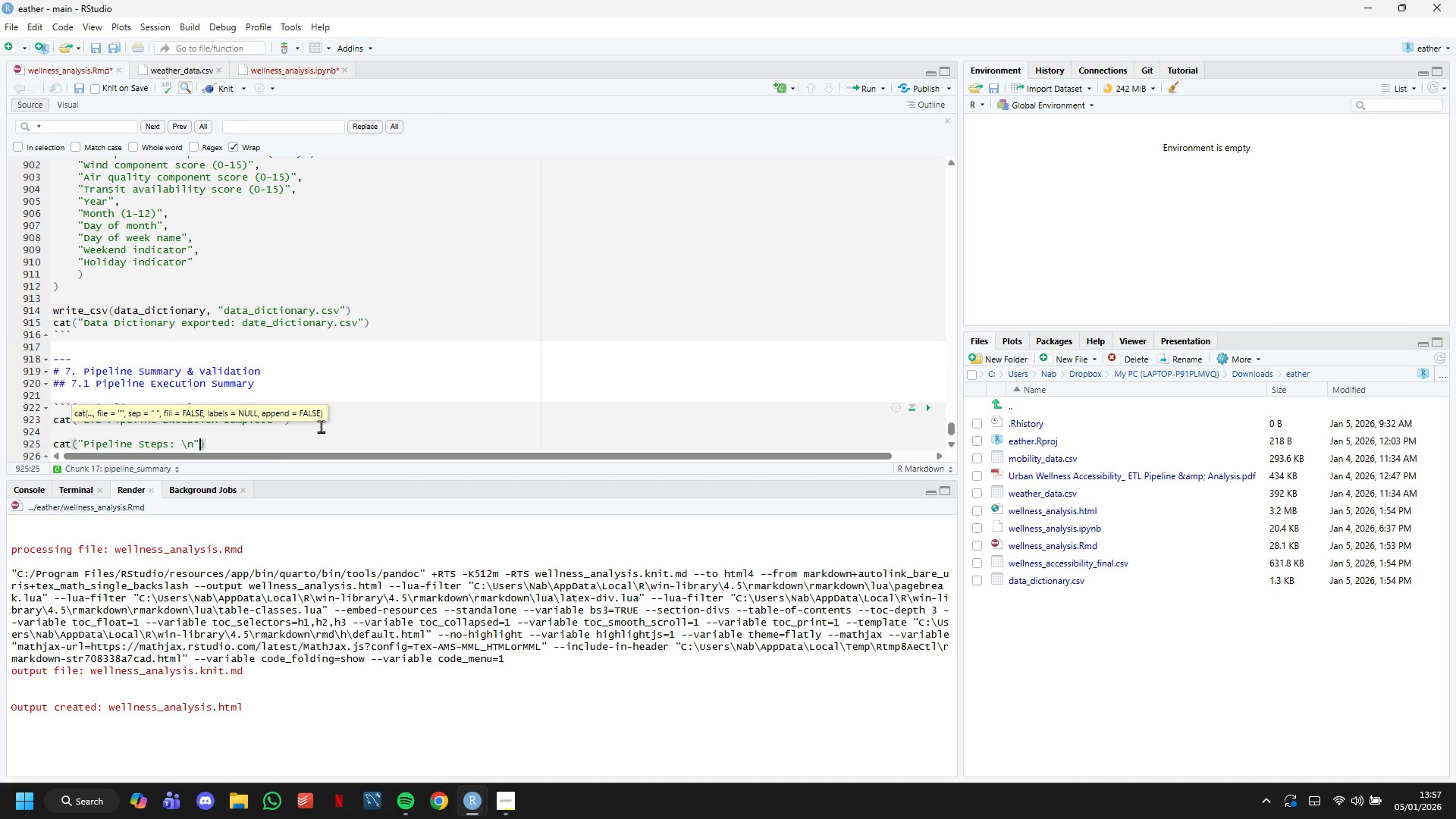 
 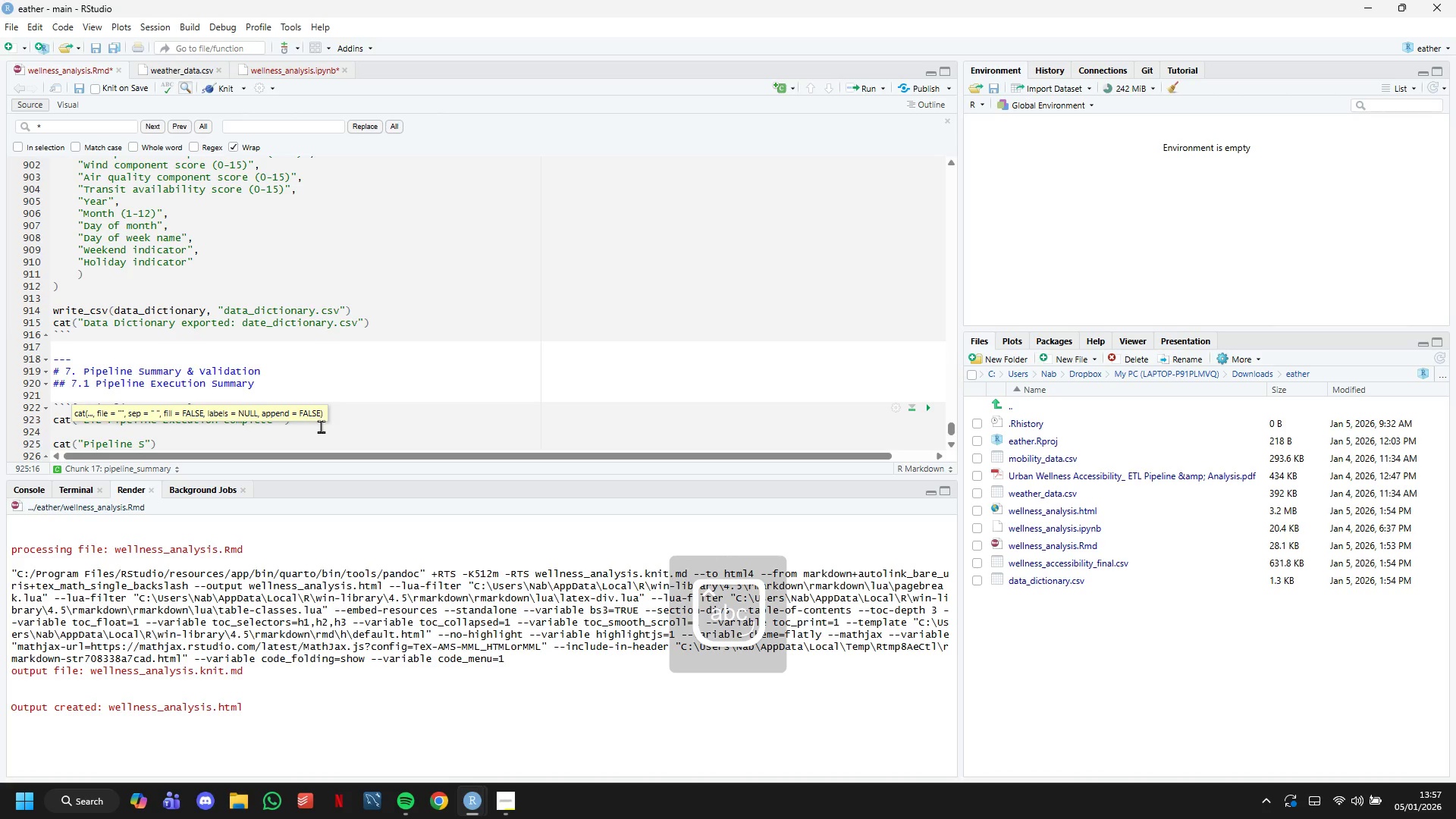 
key(ArrowRight)
 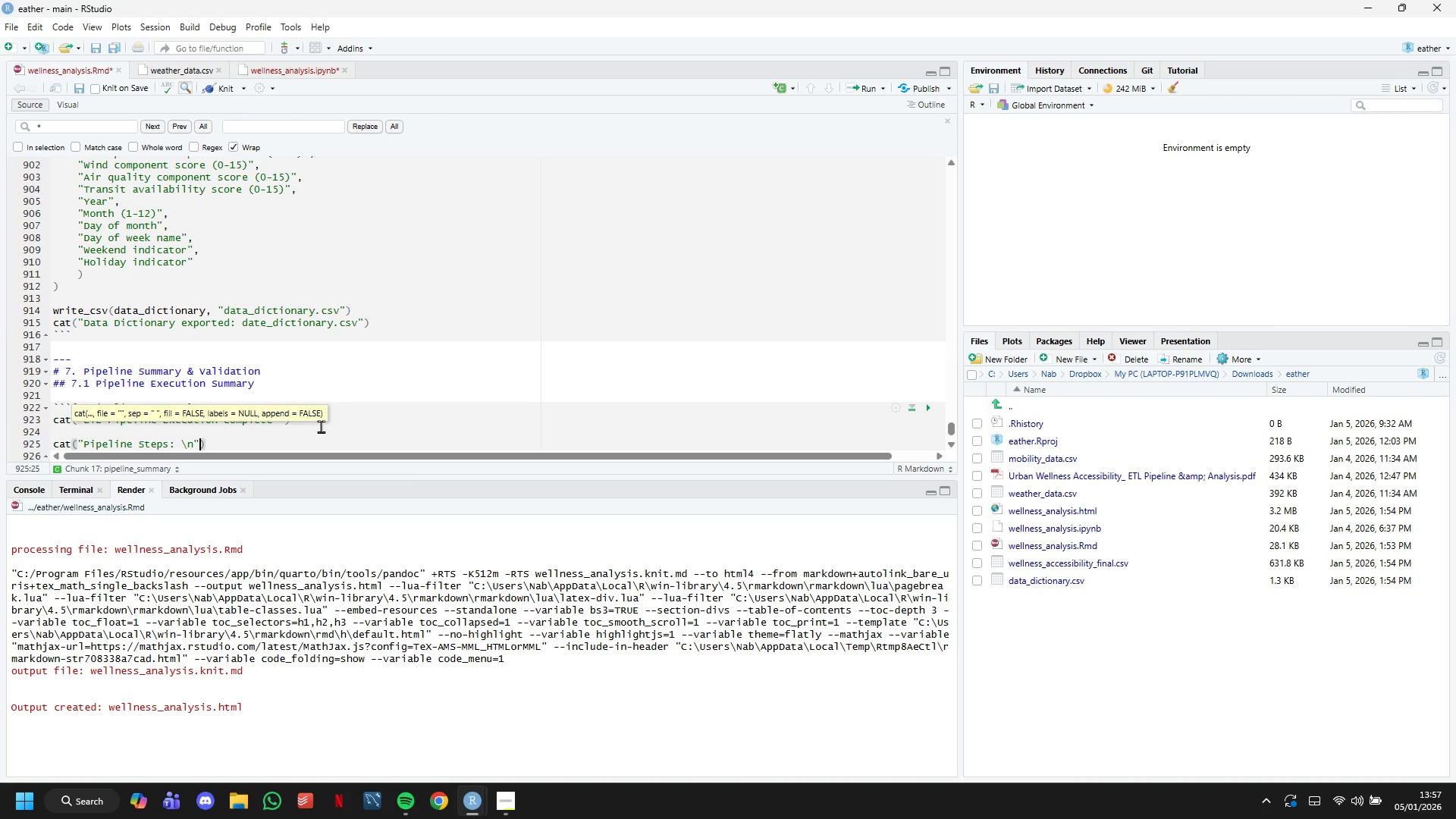 
key(ArrowRight)
 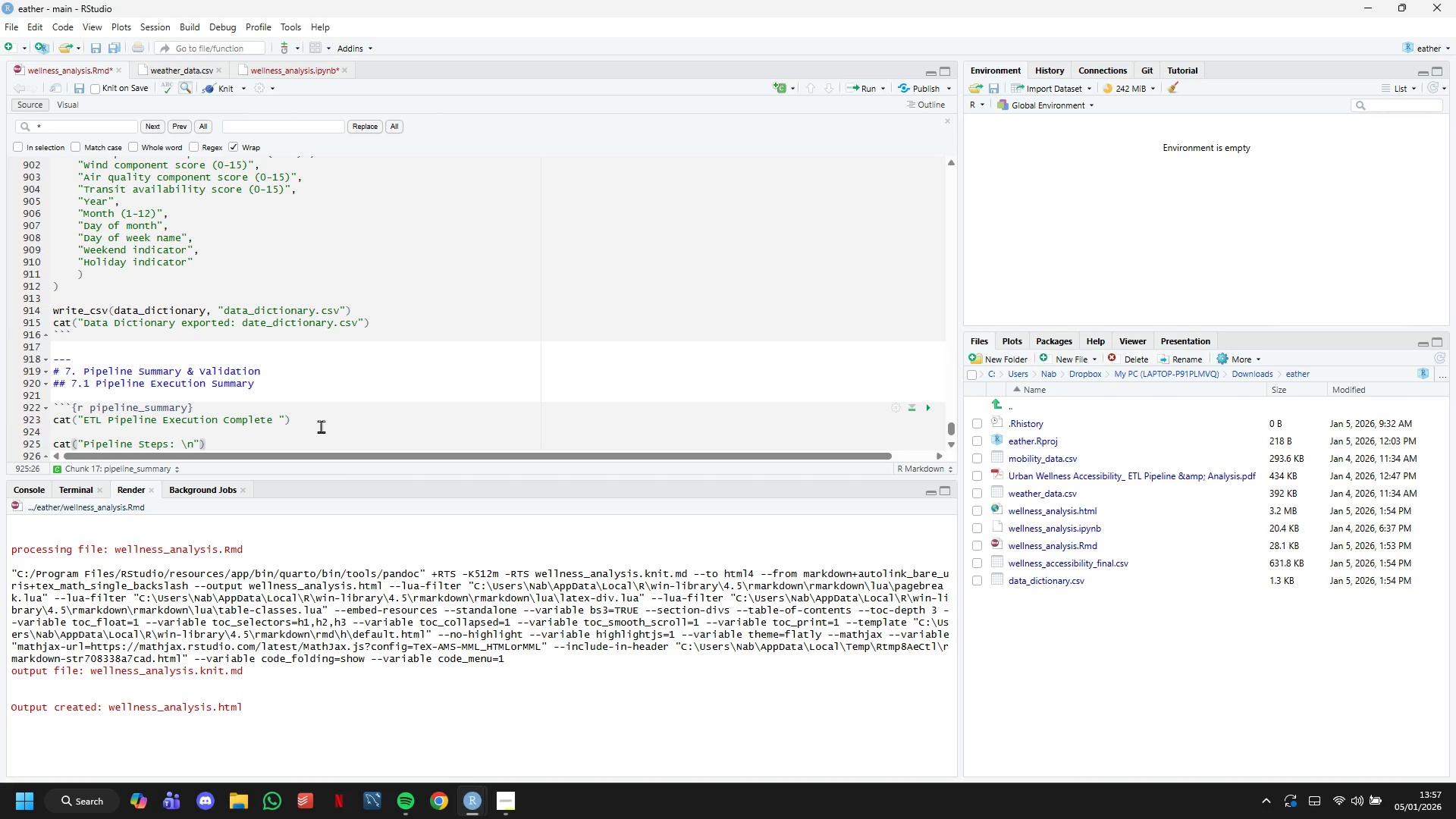 
key(Enter)
 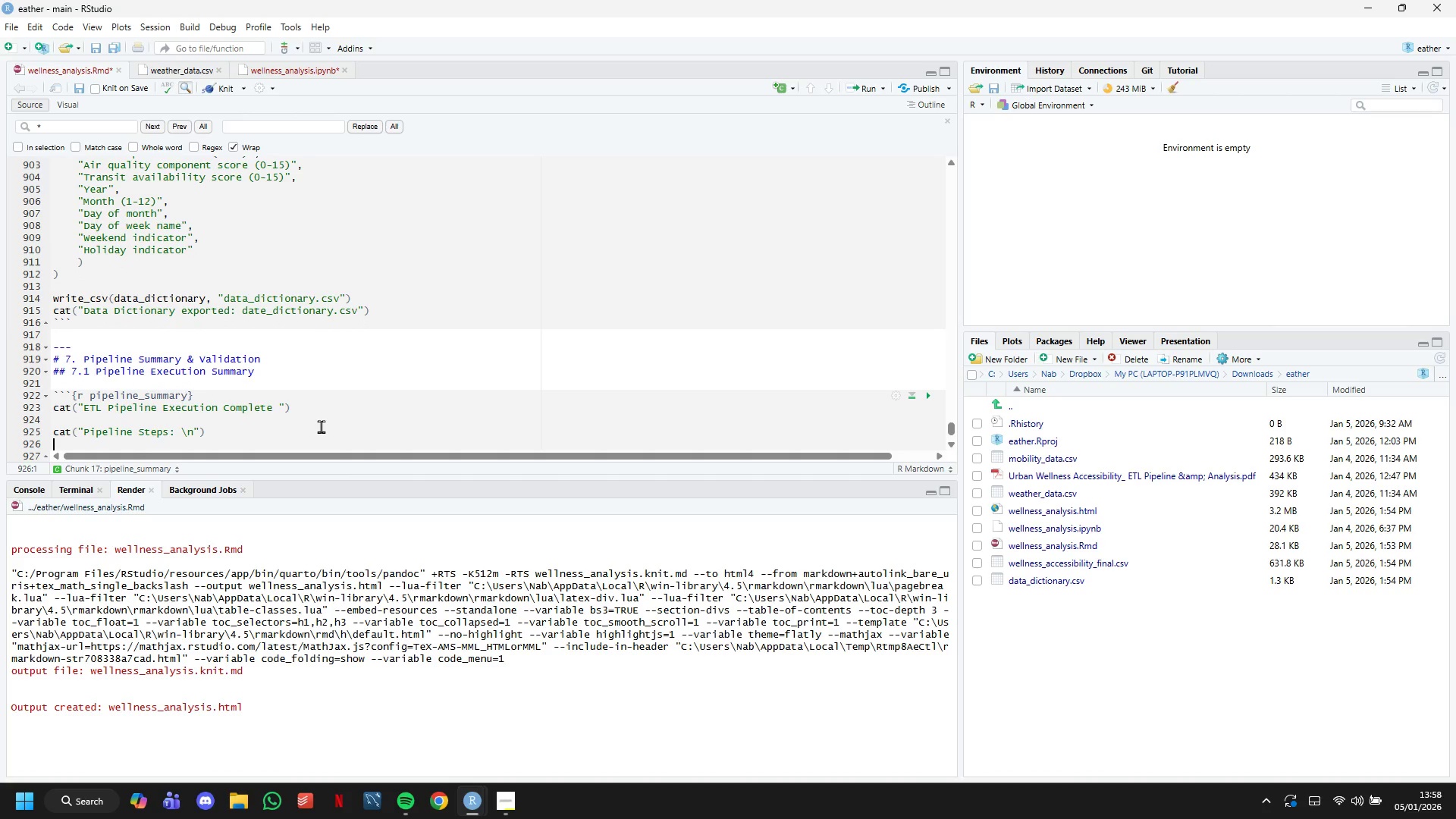 
scroll: coordinate [306, 330], scroll_direction: down, amount: 5.0
 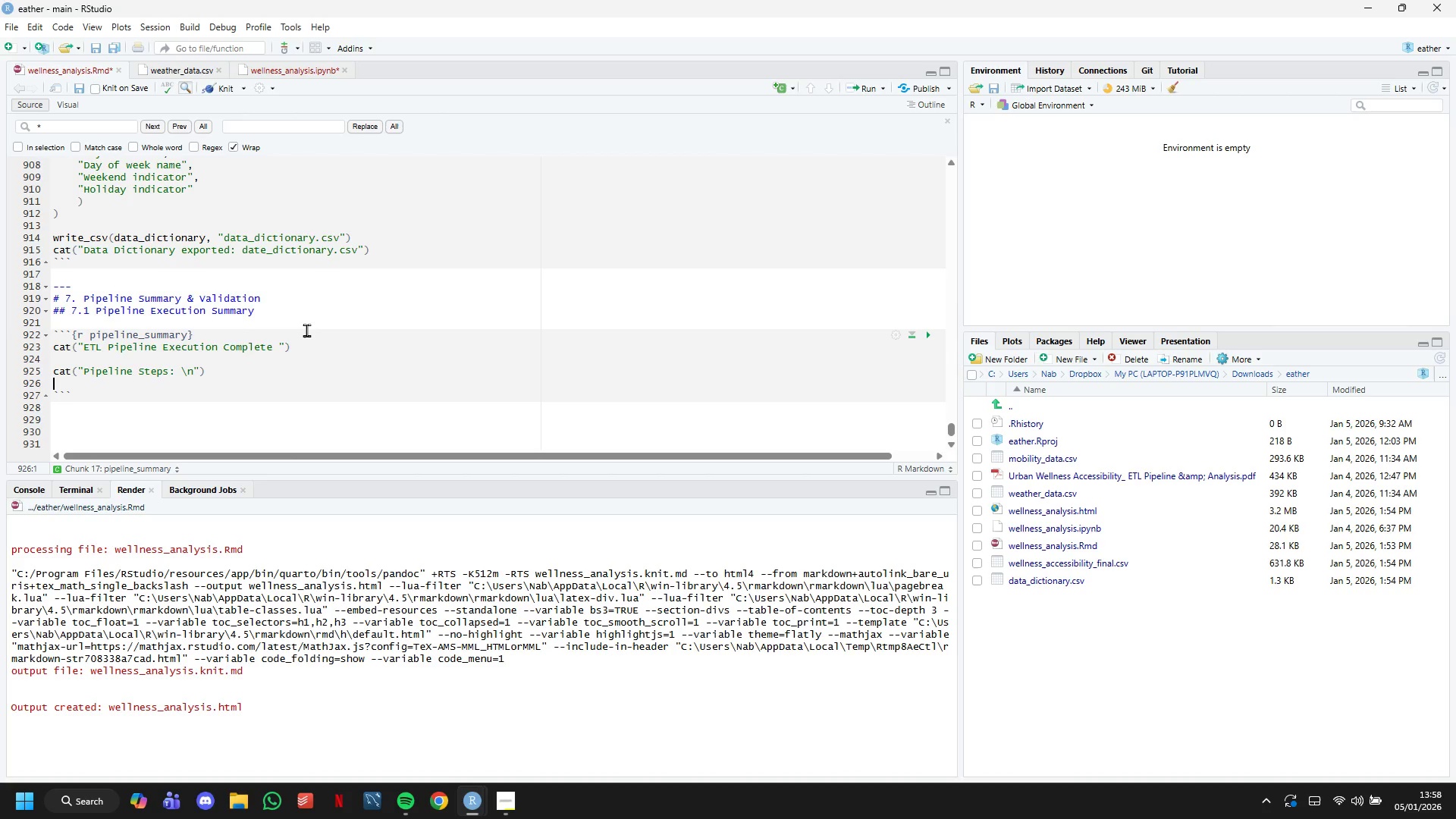 
wait(5.87)
 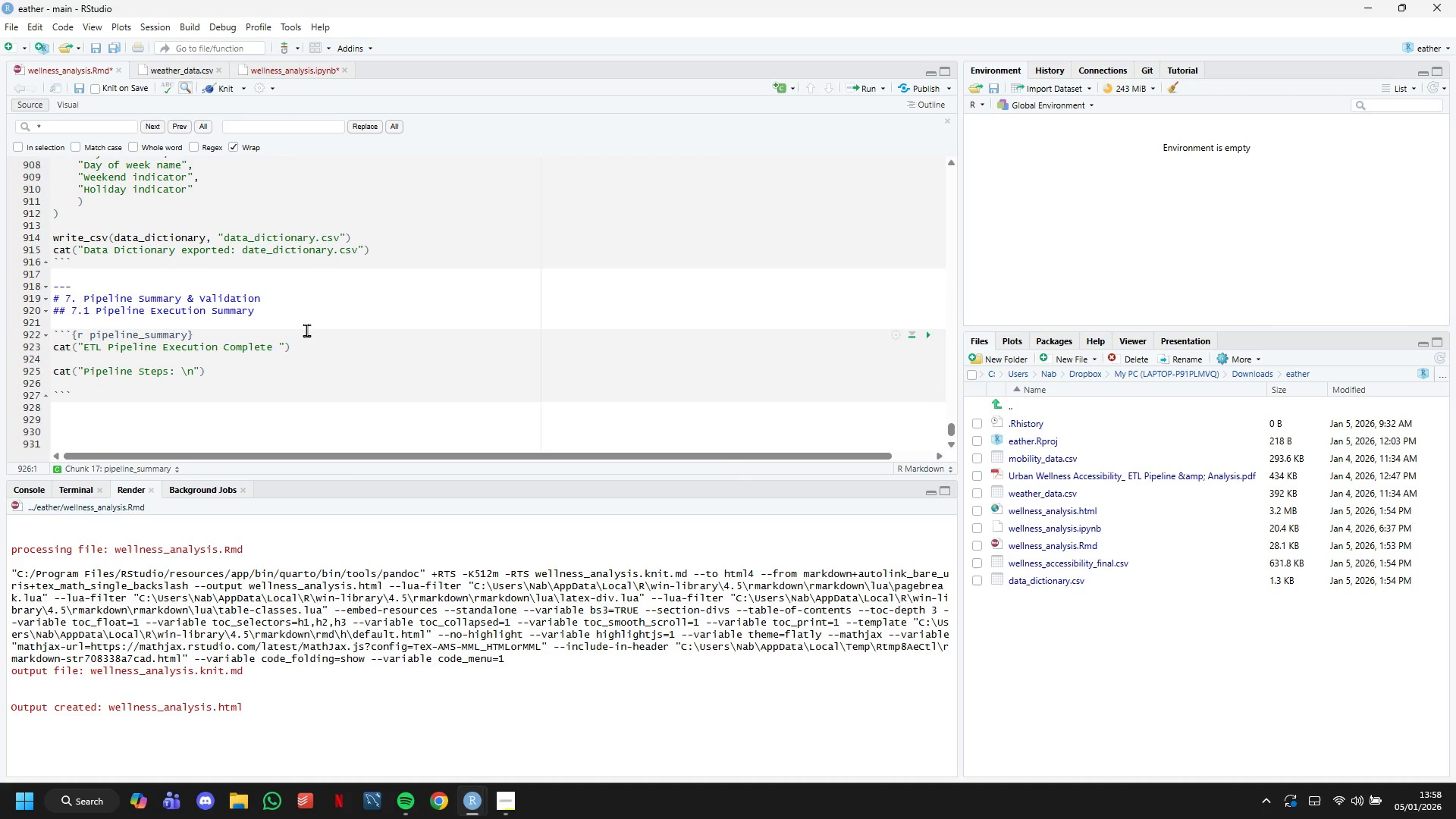 
type(cat(" 1. Data Ingestion )
 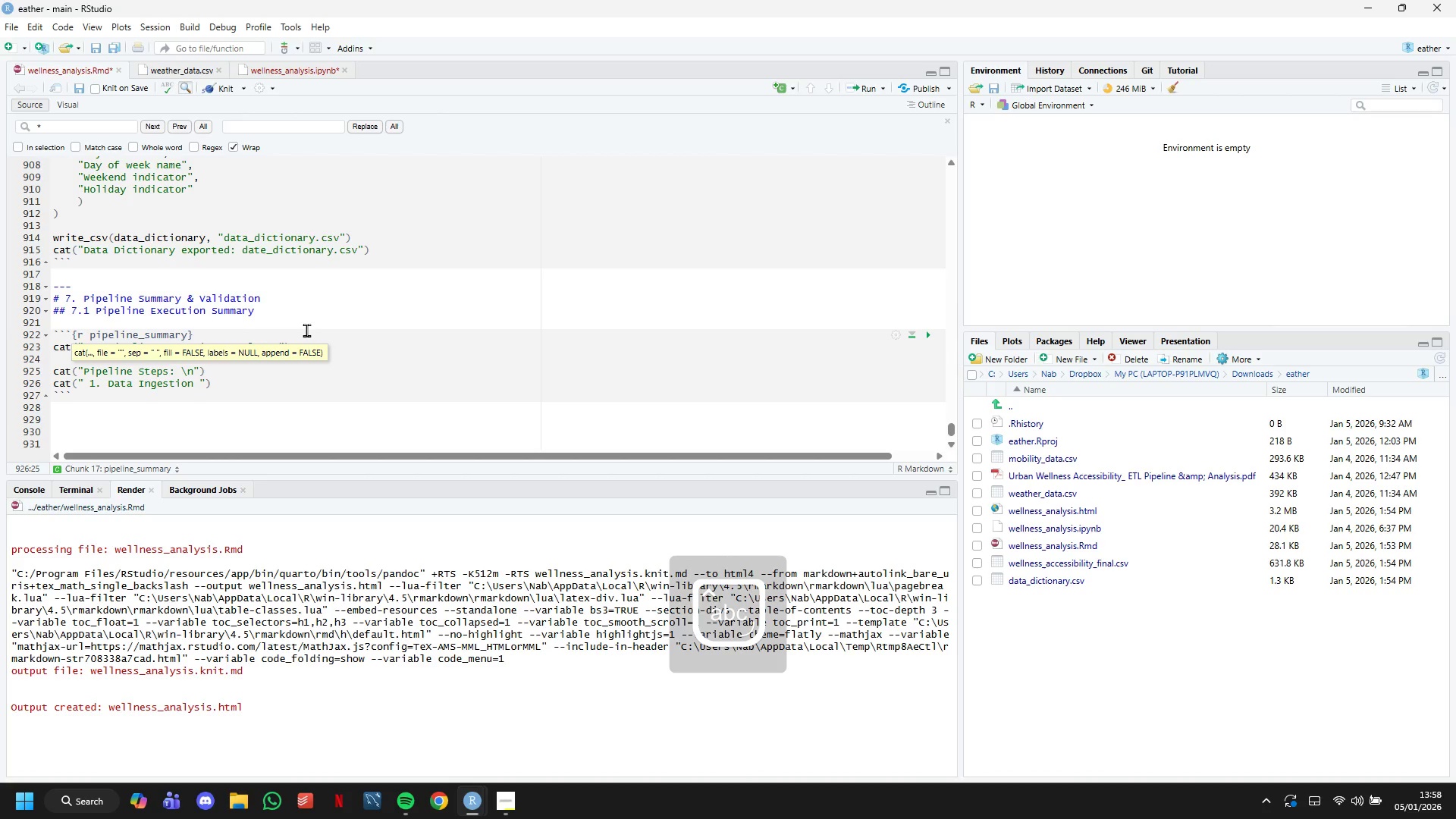 
wait(5.58)
 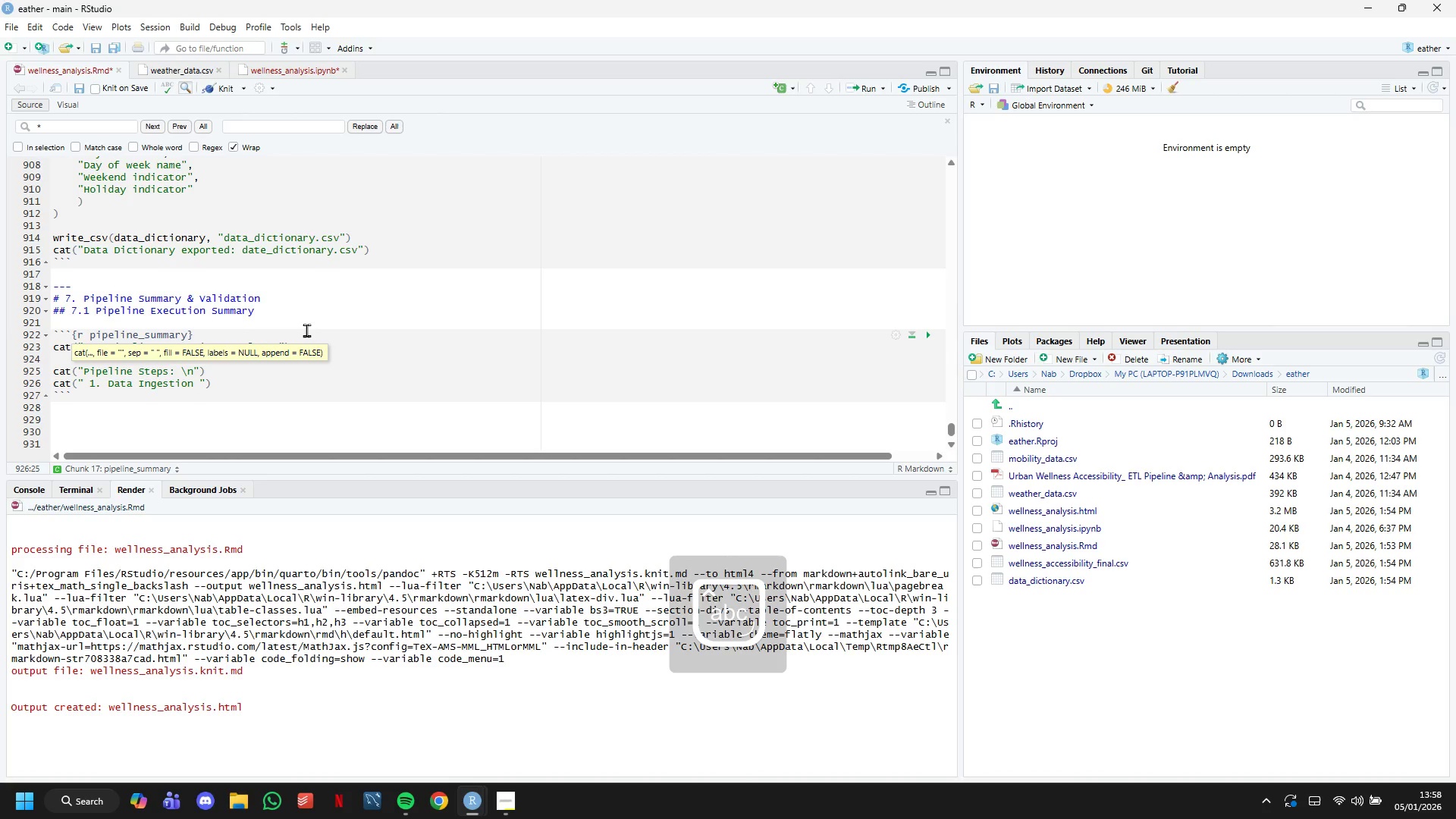 
type( - 2 datasets imported)
 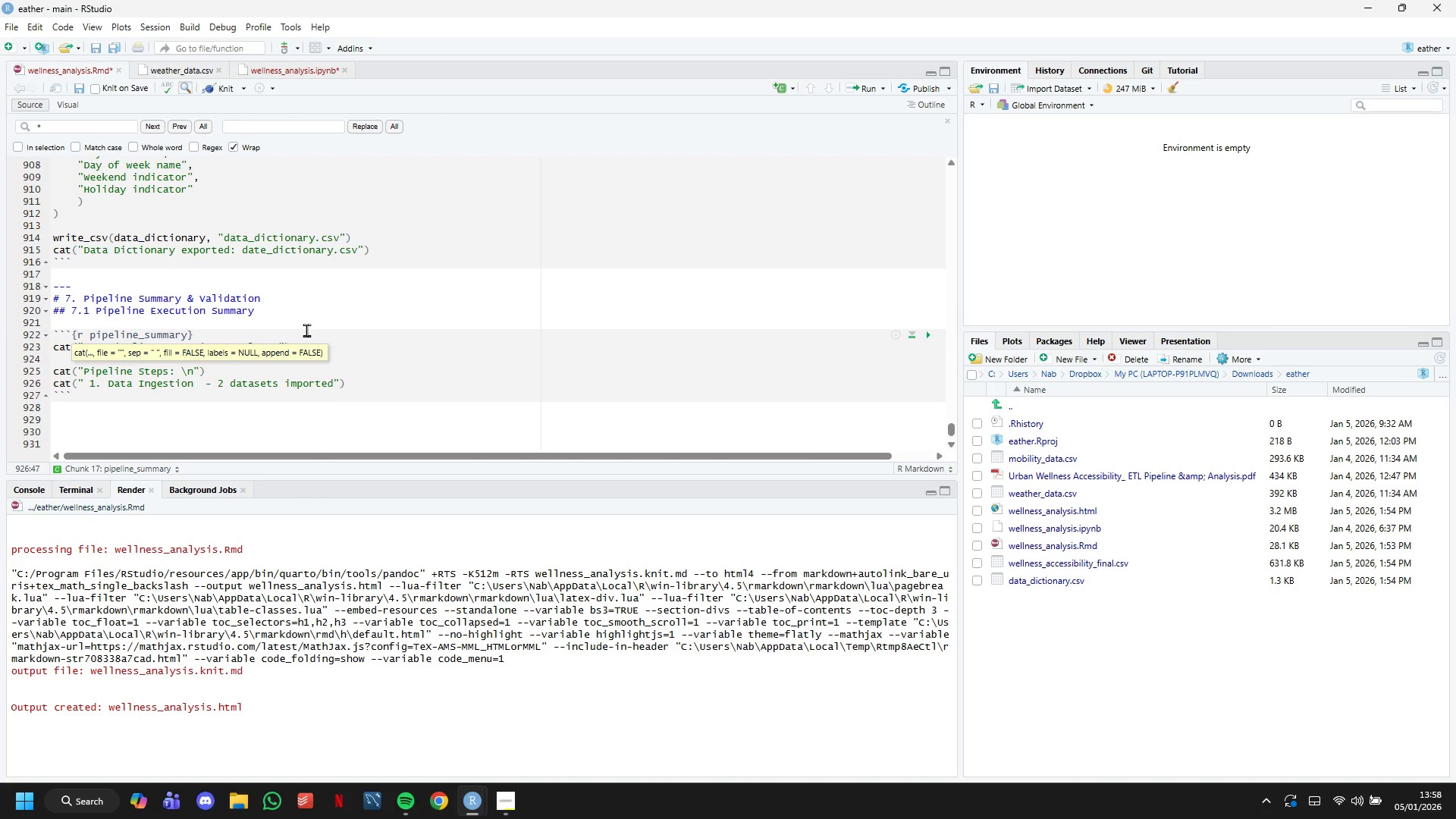 
key(ArrowRight)
 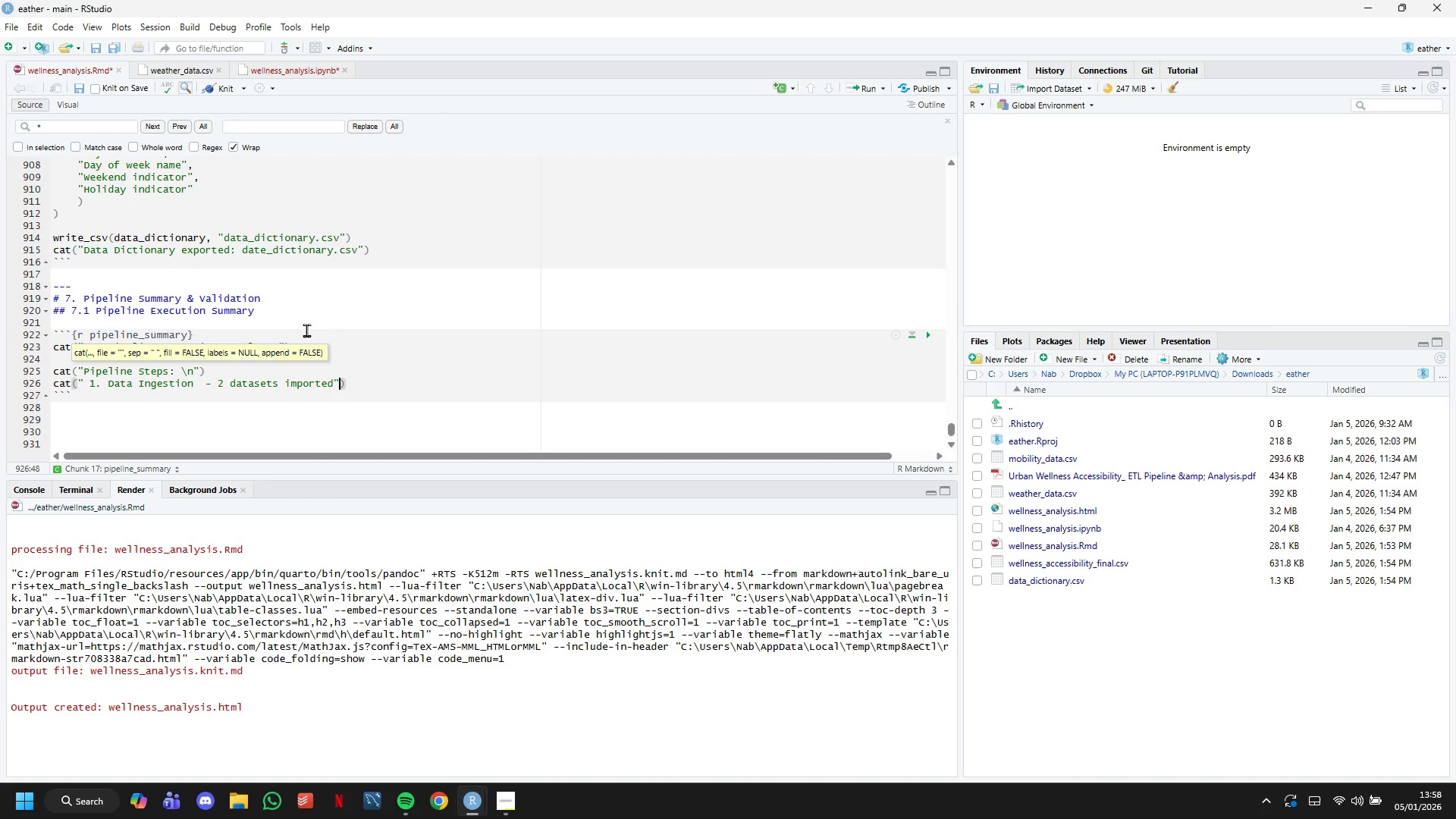 
key(ArrowRight)
 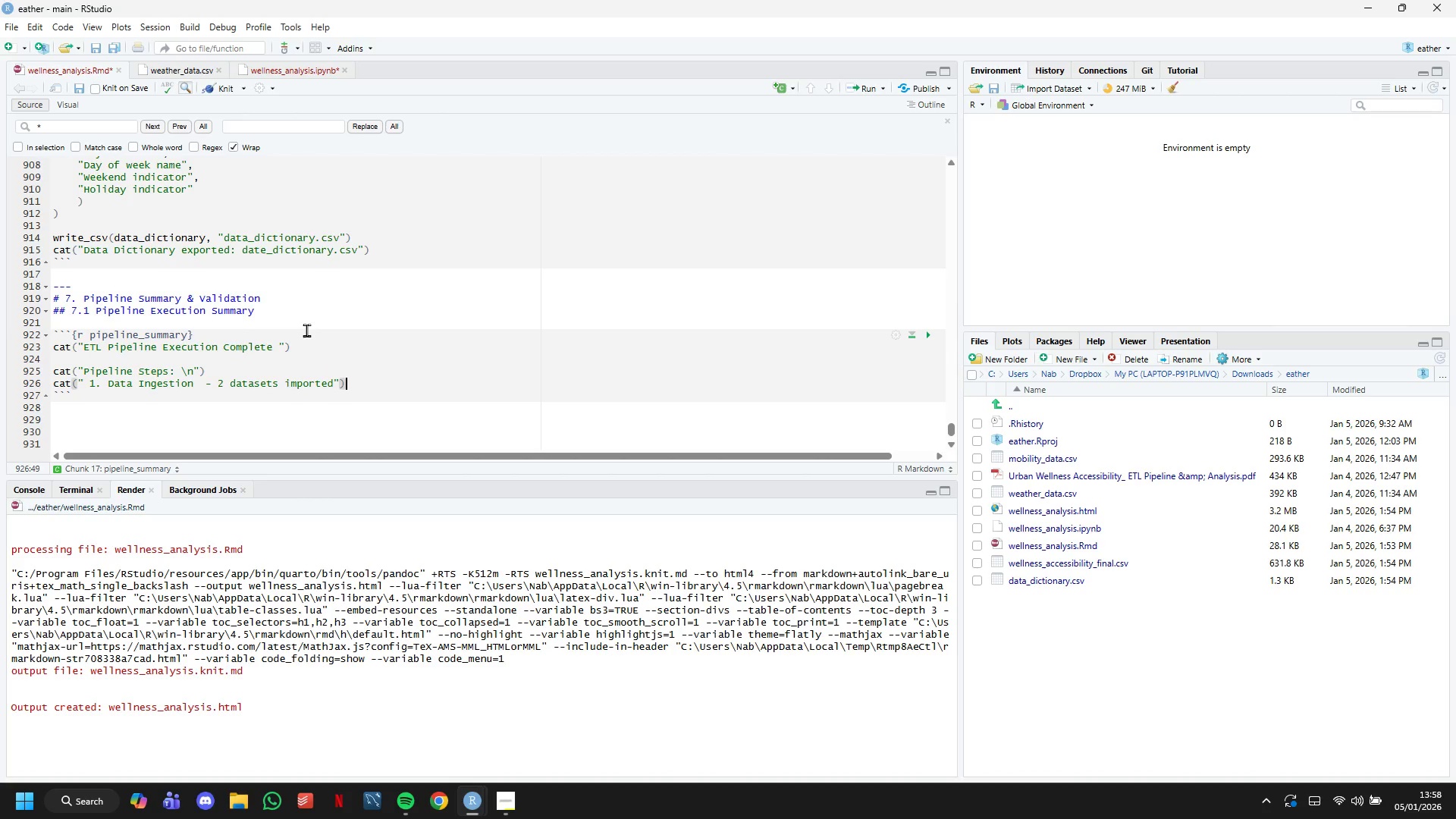 
key(Enter)
 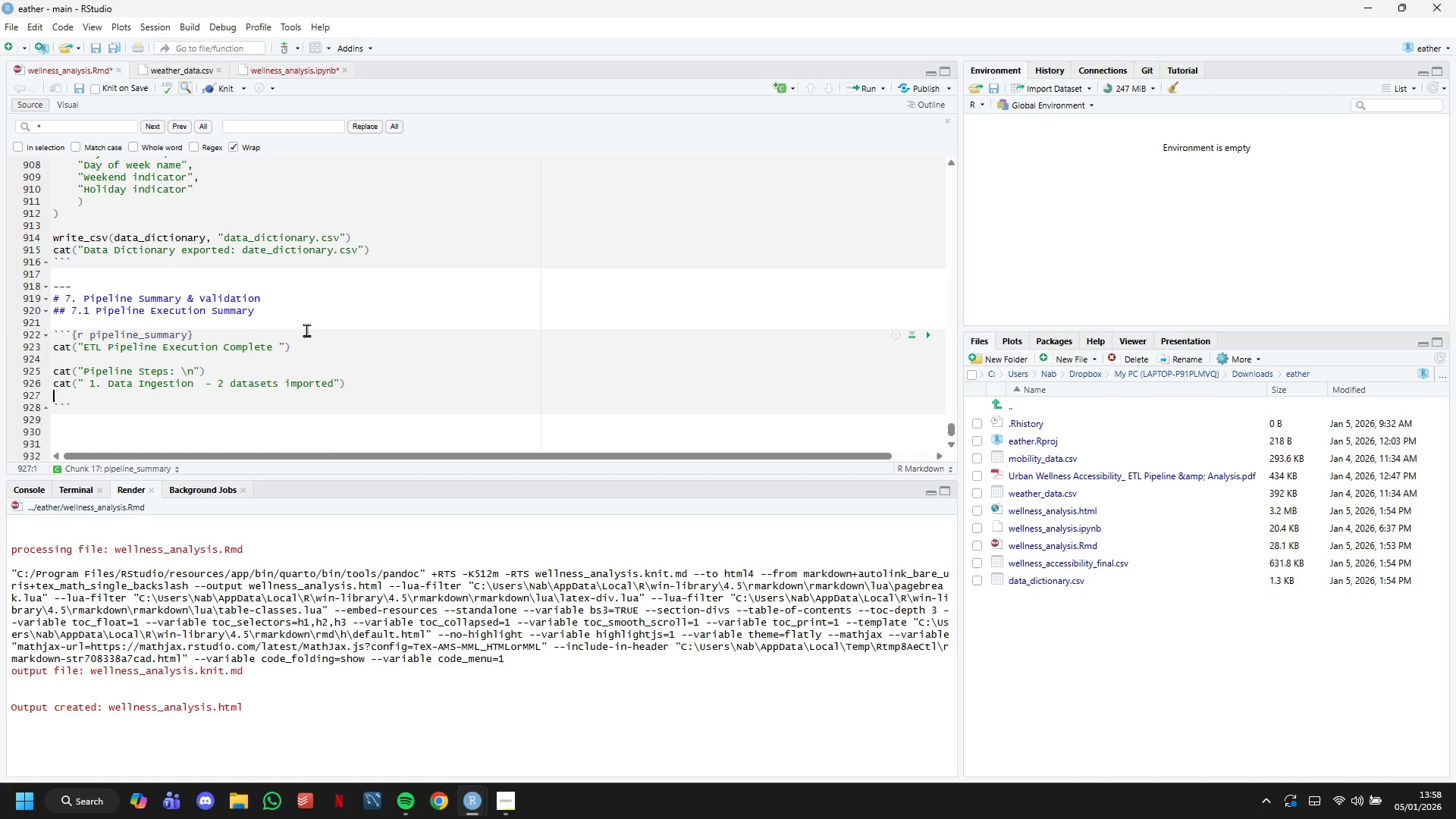 
type(cat("2. )
 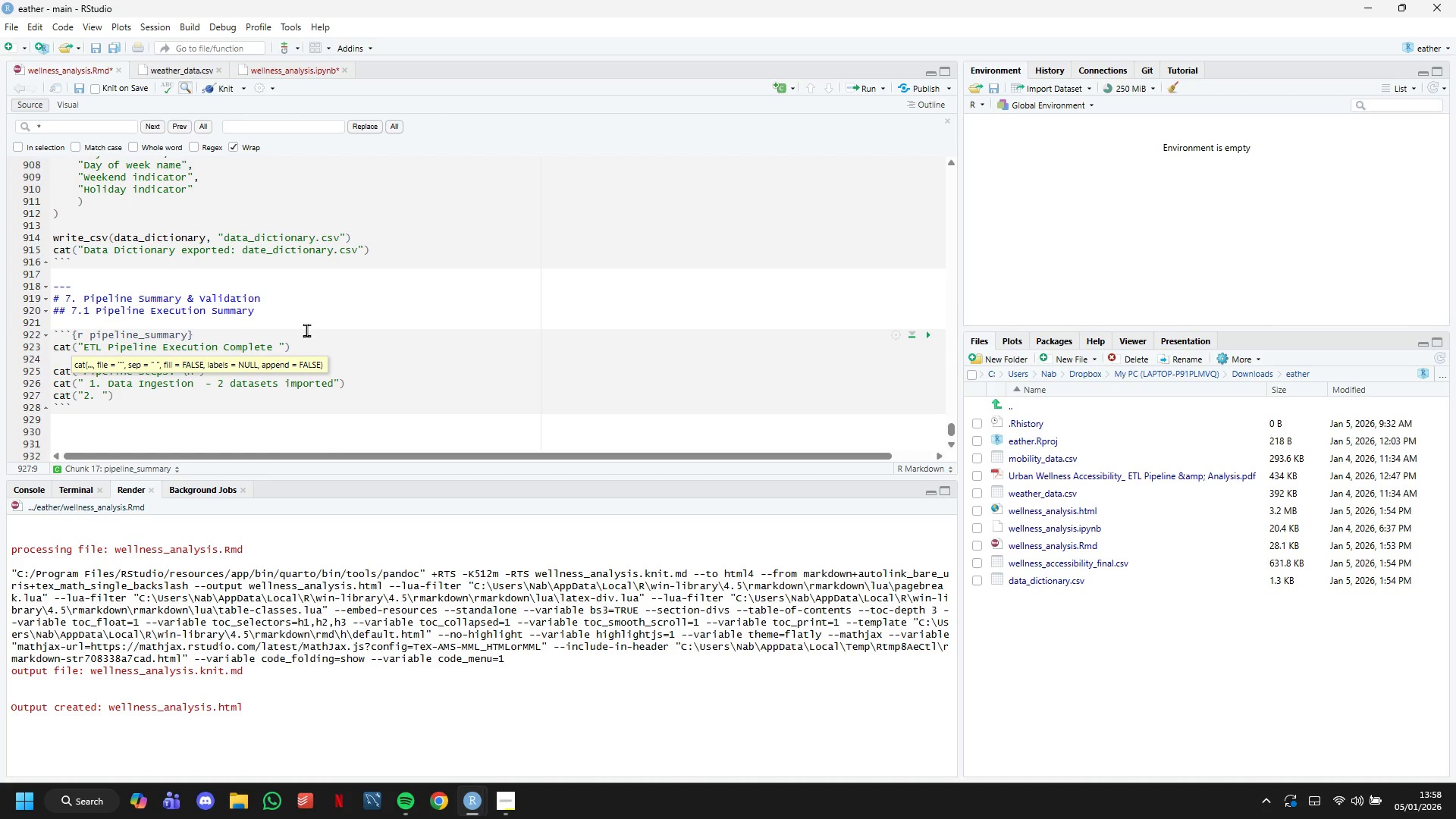 
key(ArrowLeft)
 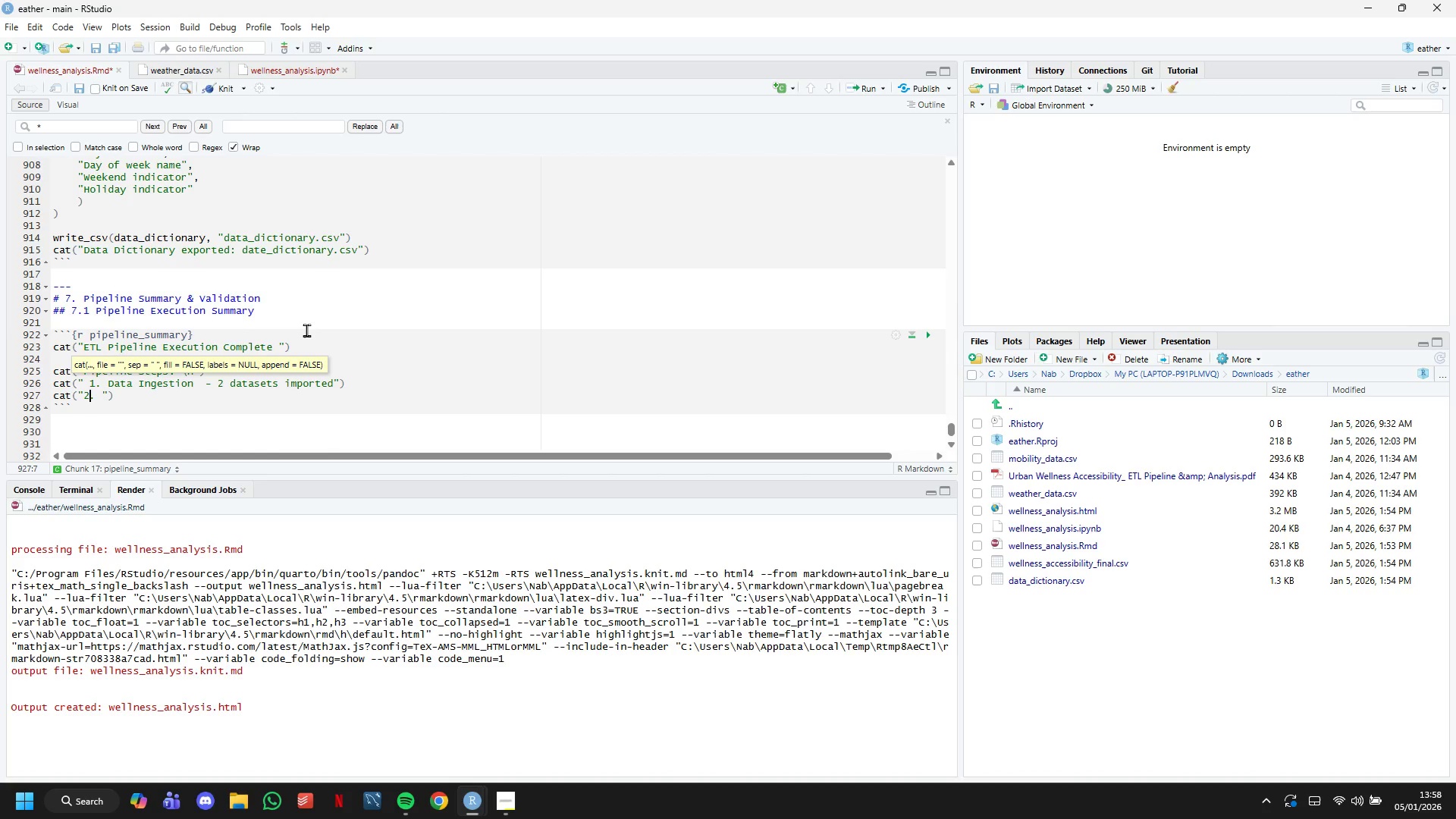 
key(ArrowLeft)
 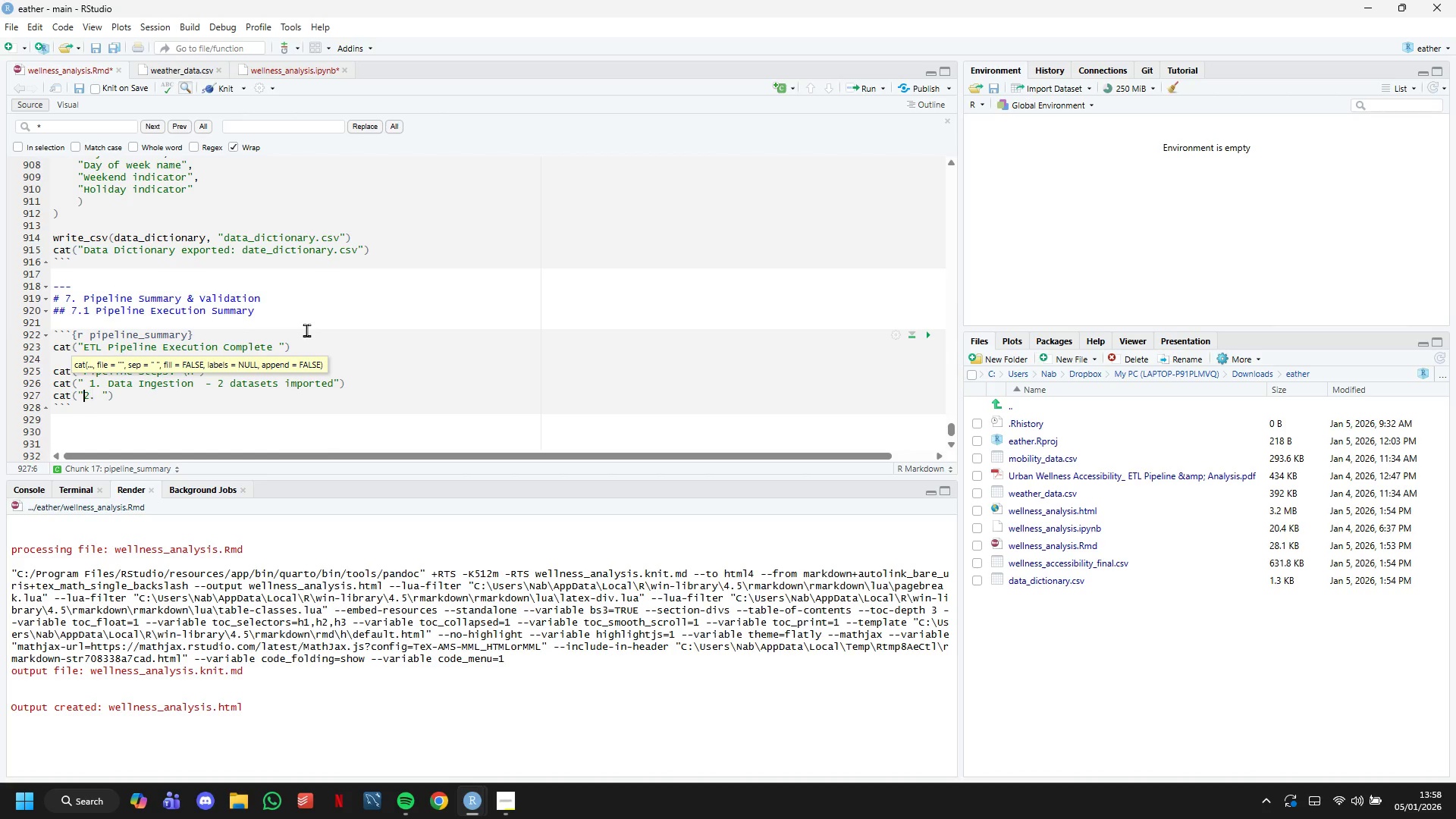 
key(ArrowLeft)
 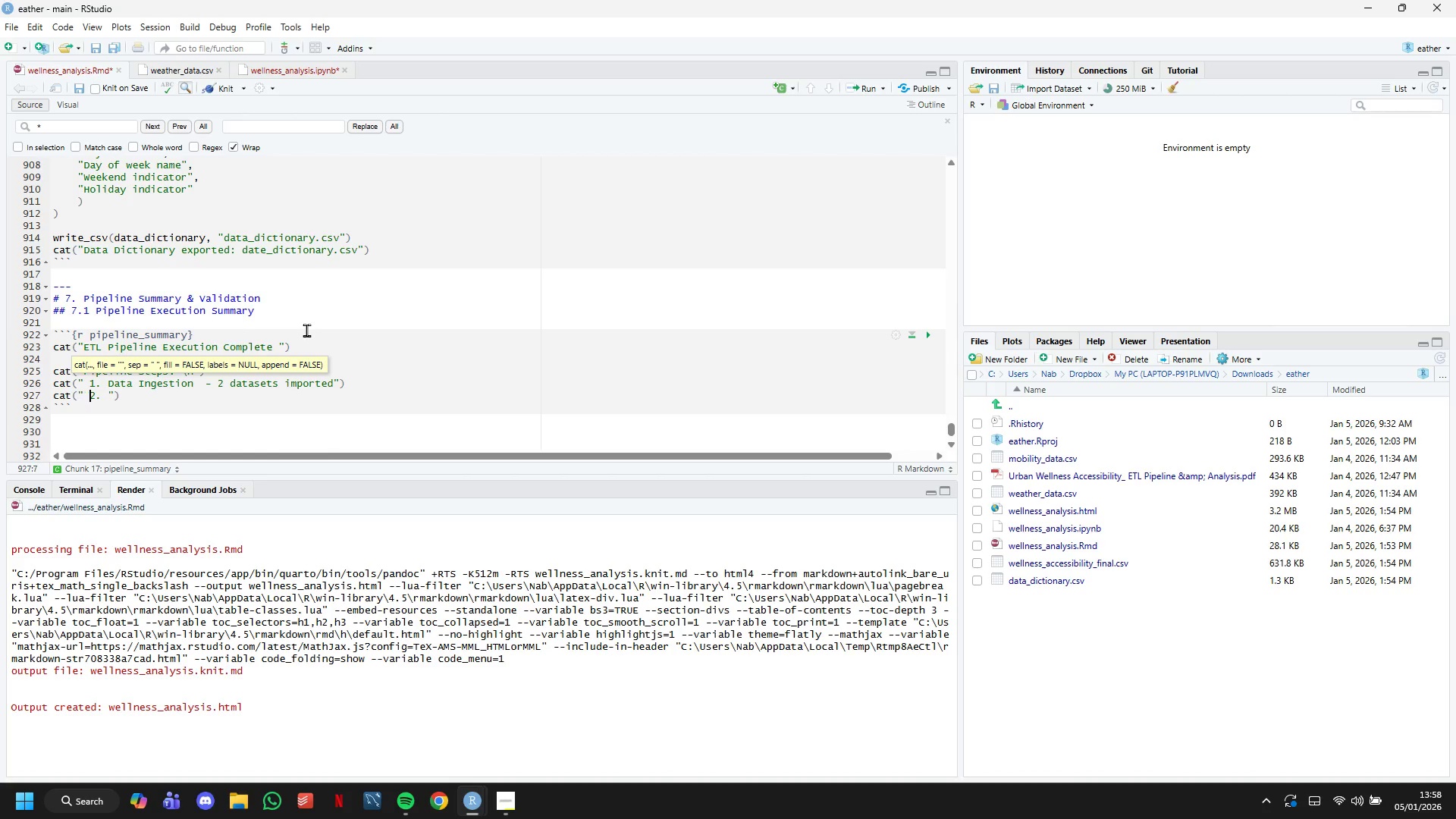 
key(Space)
 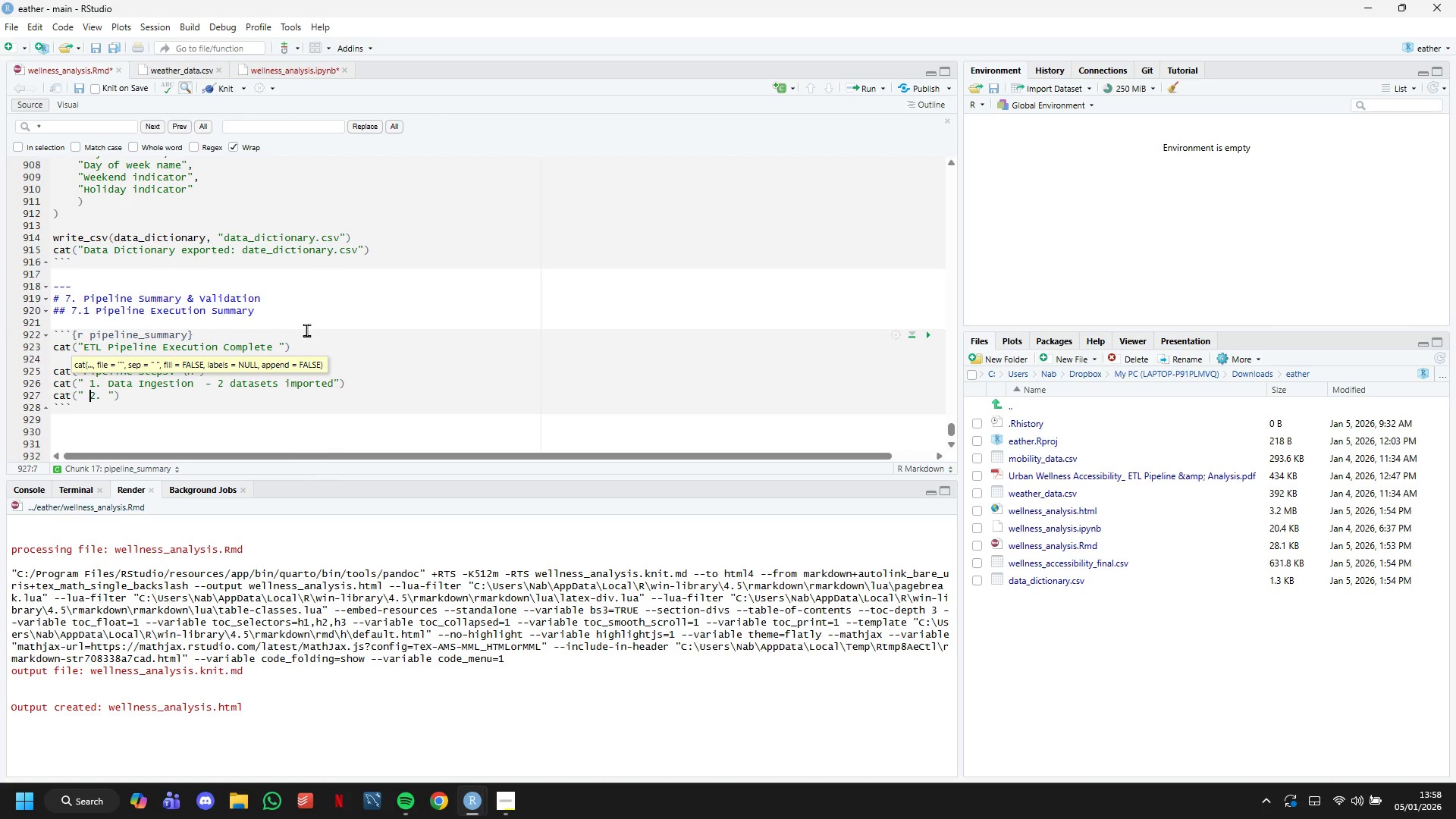 
key(ArrowRight)
 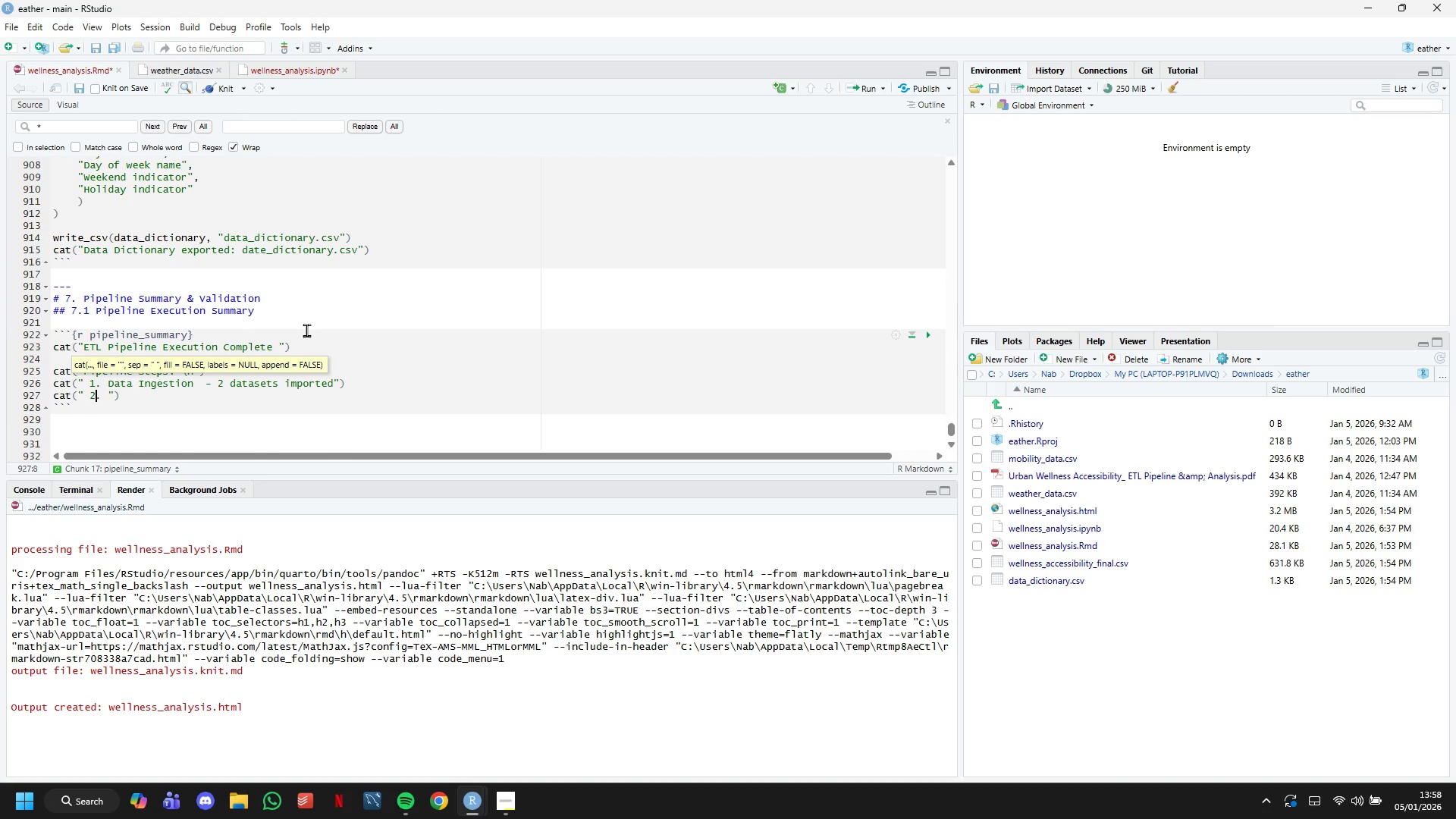 
key(ArrowRight)
 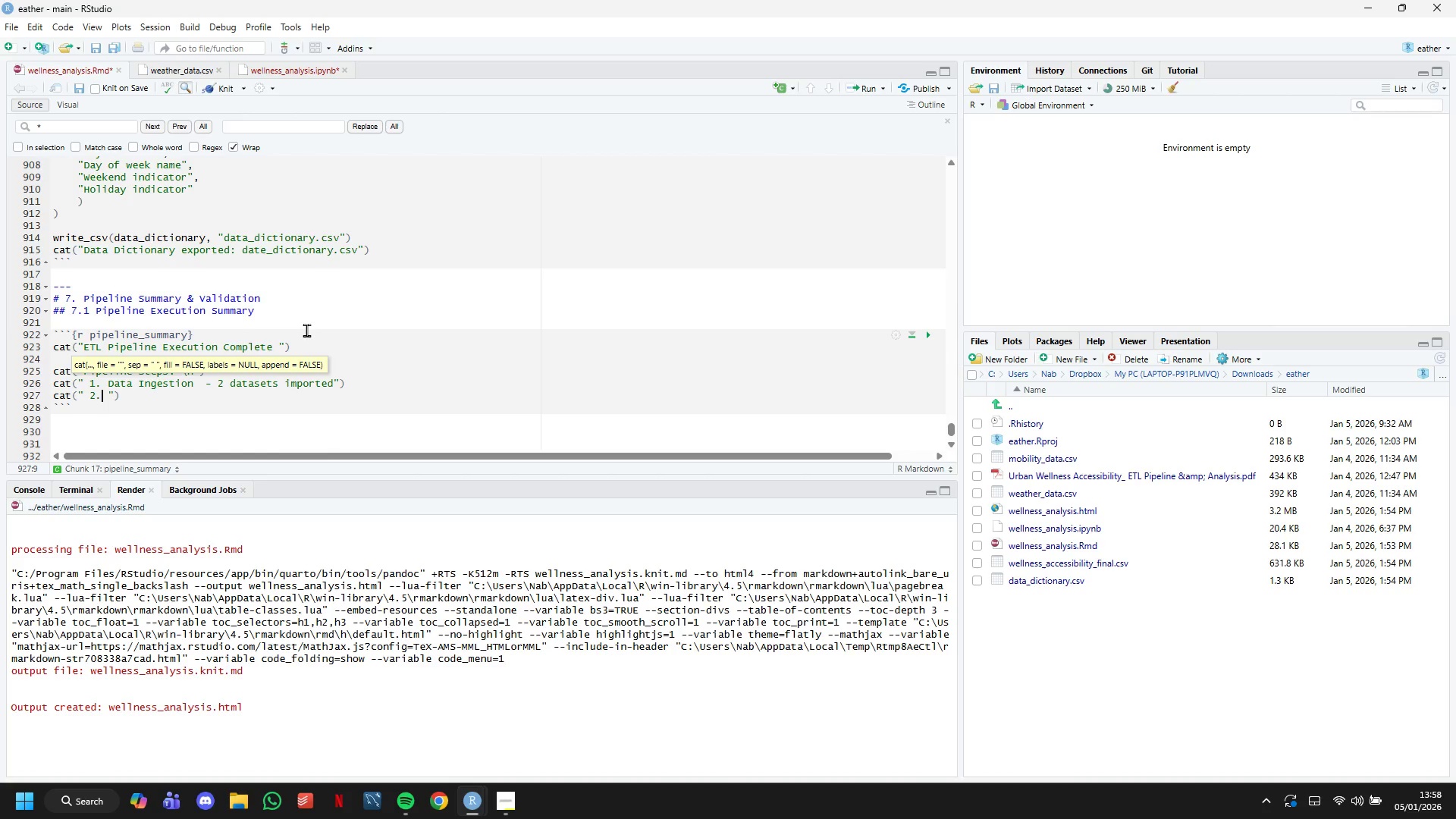 
type( Quality Assesment - Ms)
key(Backspace)
type(issing a)
key(Backspace)
type(values )
 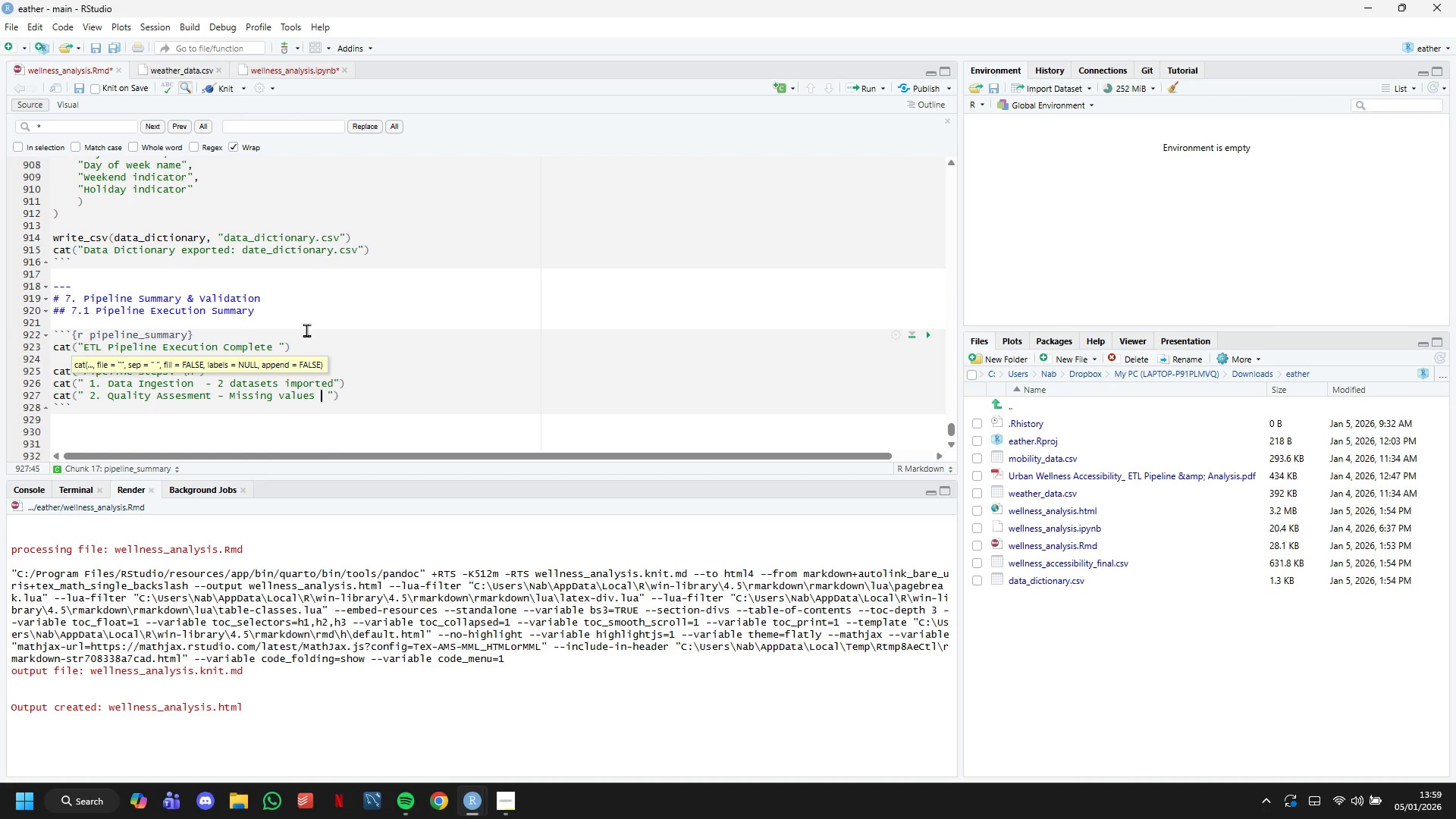 
wait(13.55)
 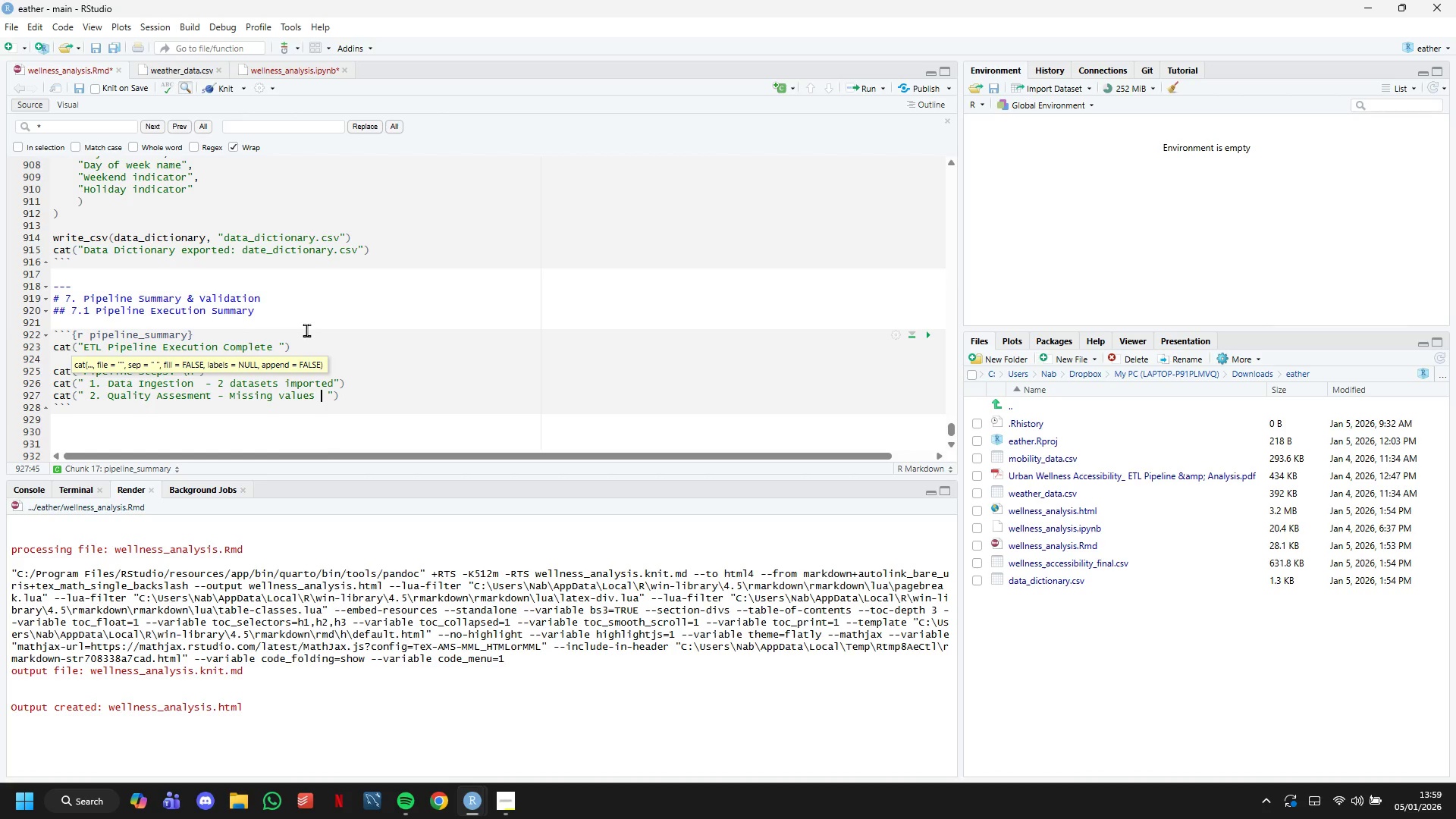 
type(and outliers identified\n)
 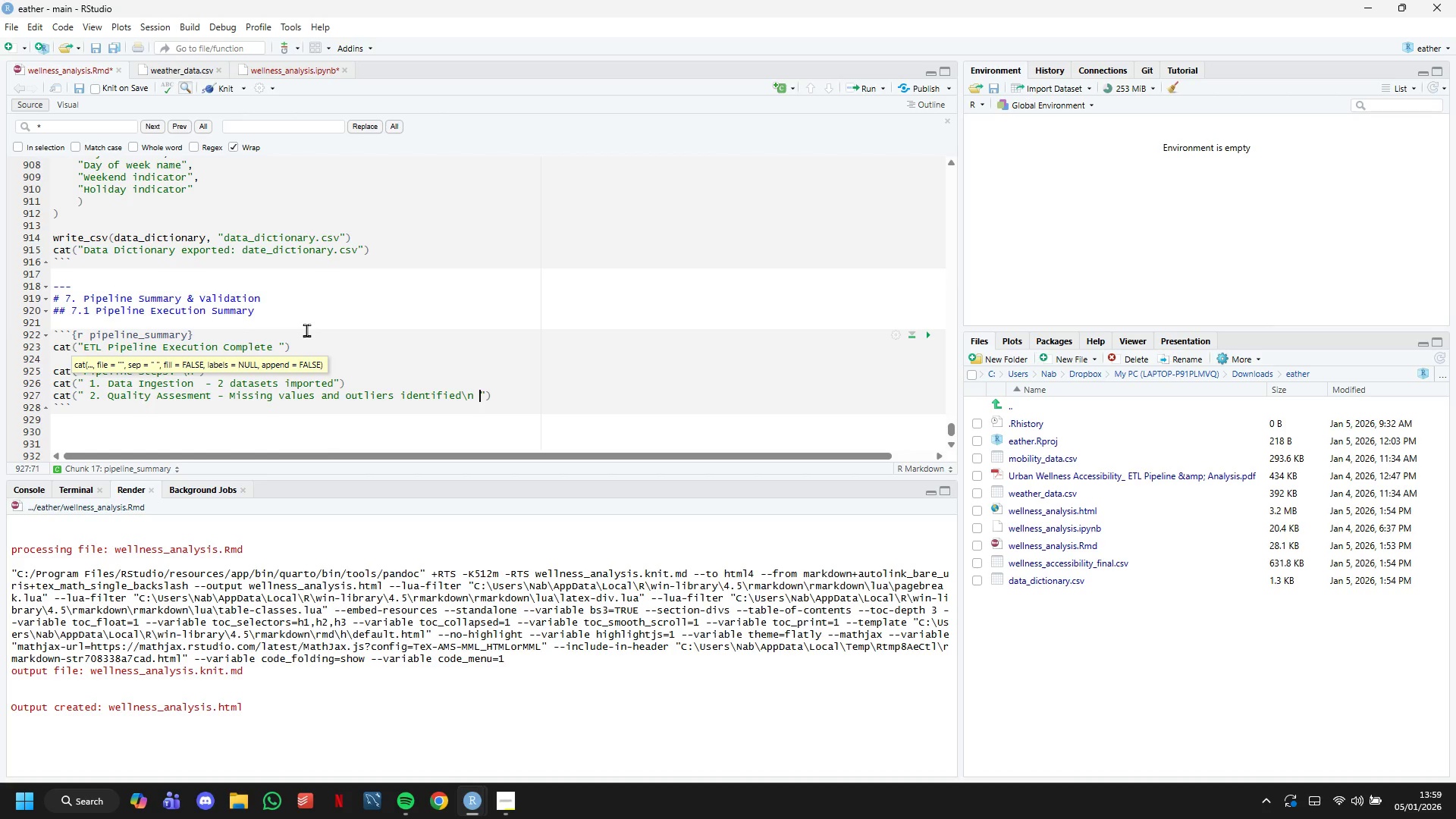 
key(ArrowRight)
 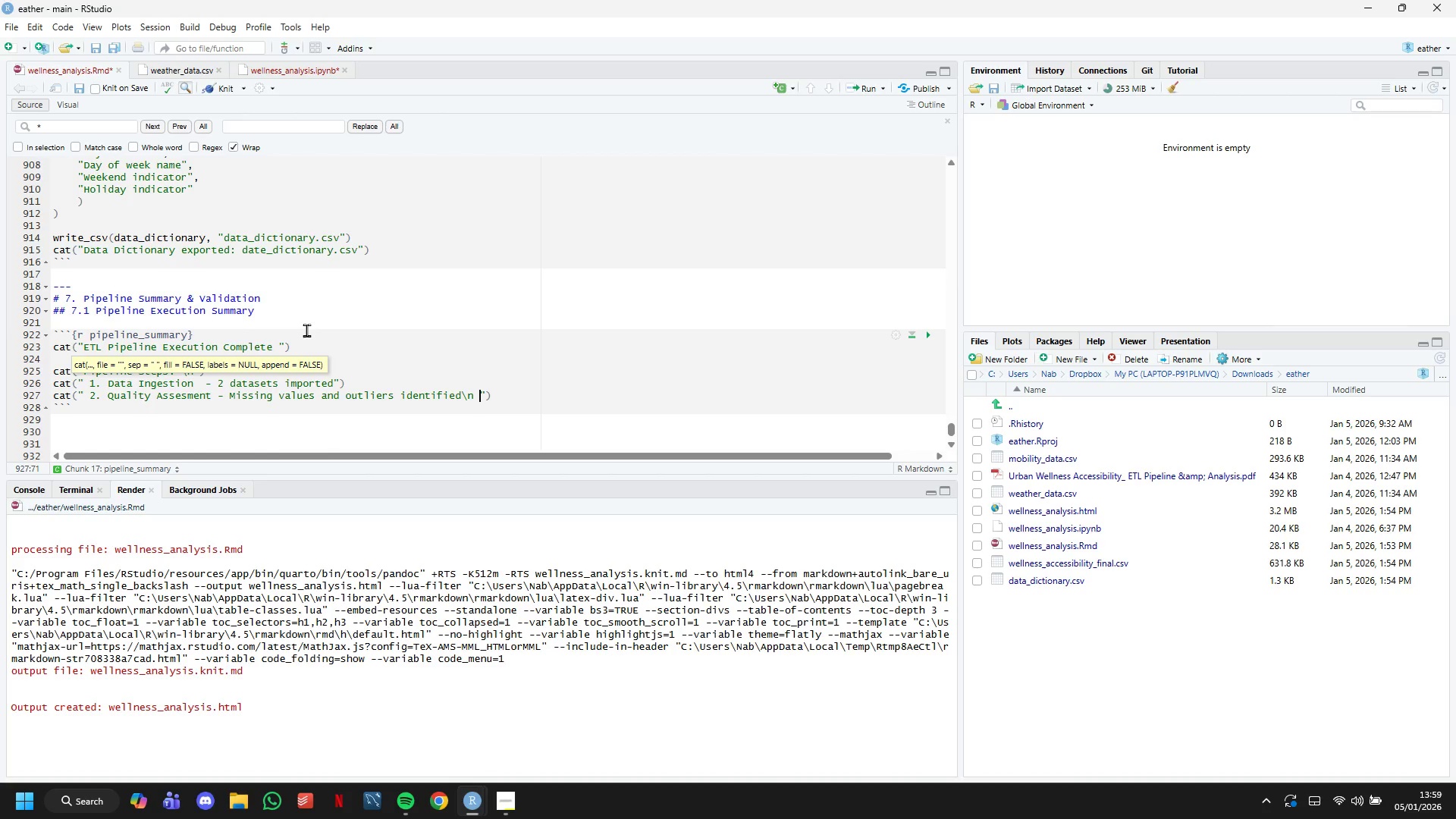 
key(Backspace)
 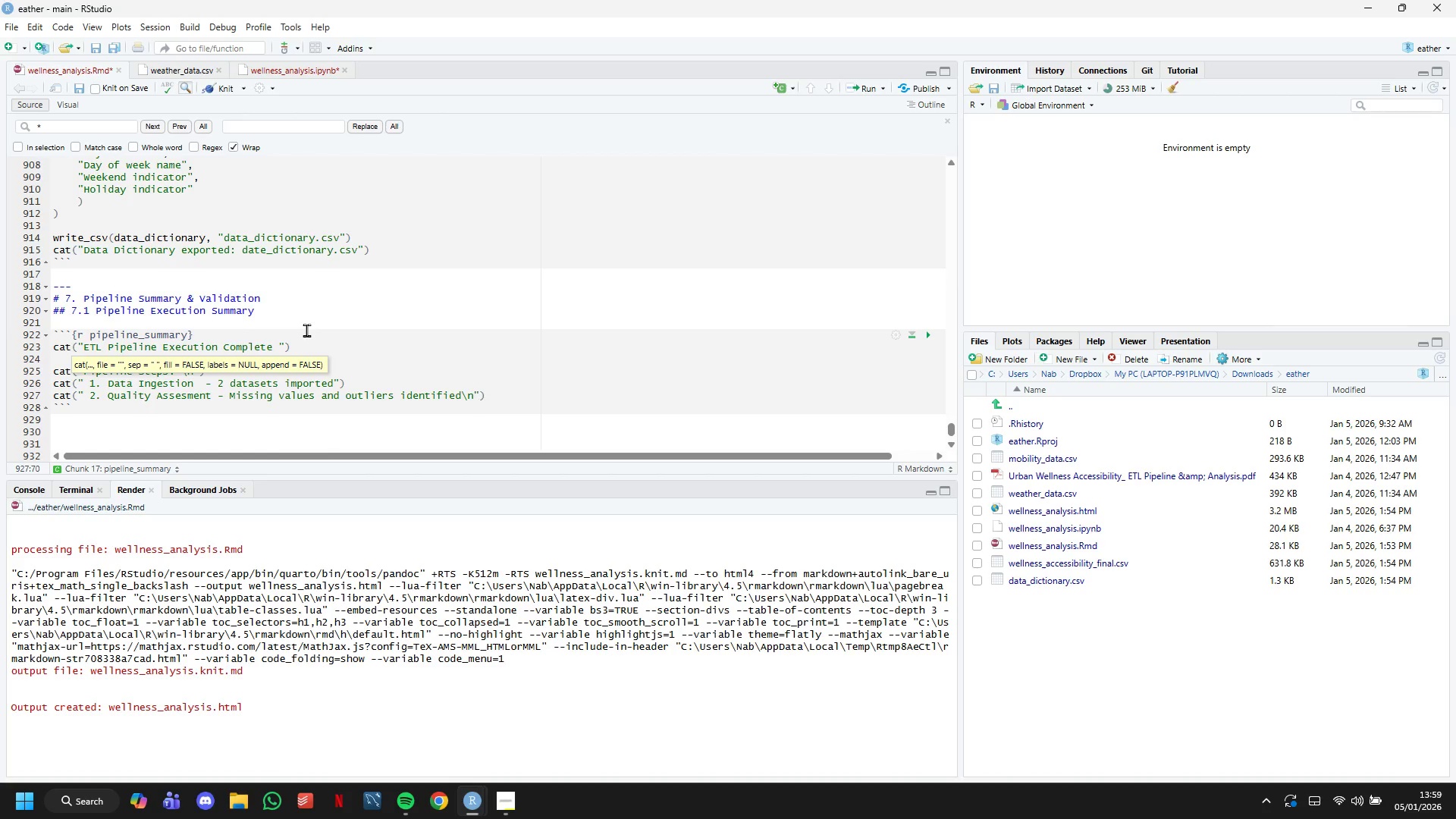 
key(ArrowRight)
 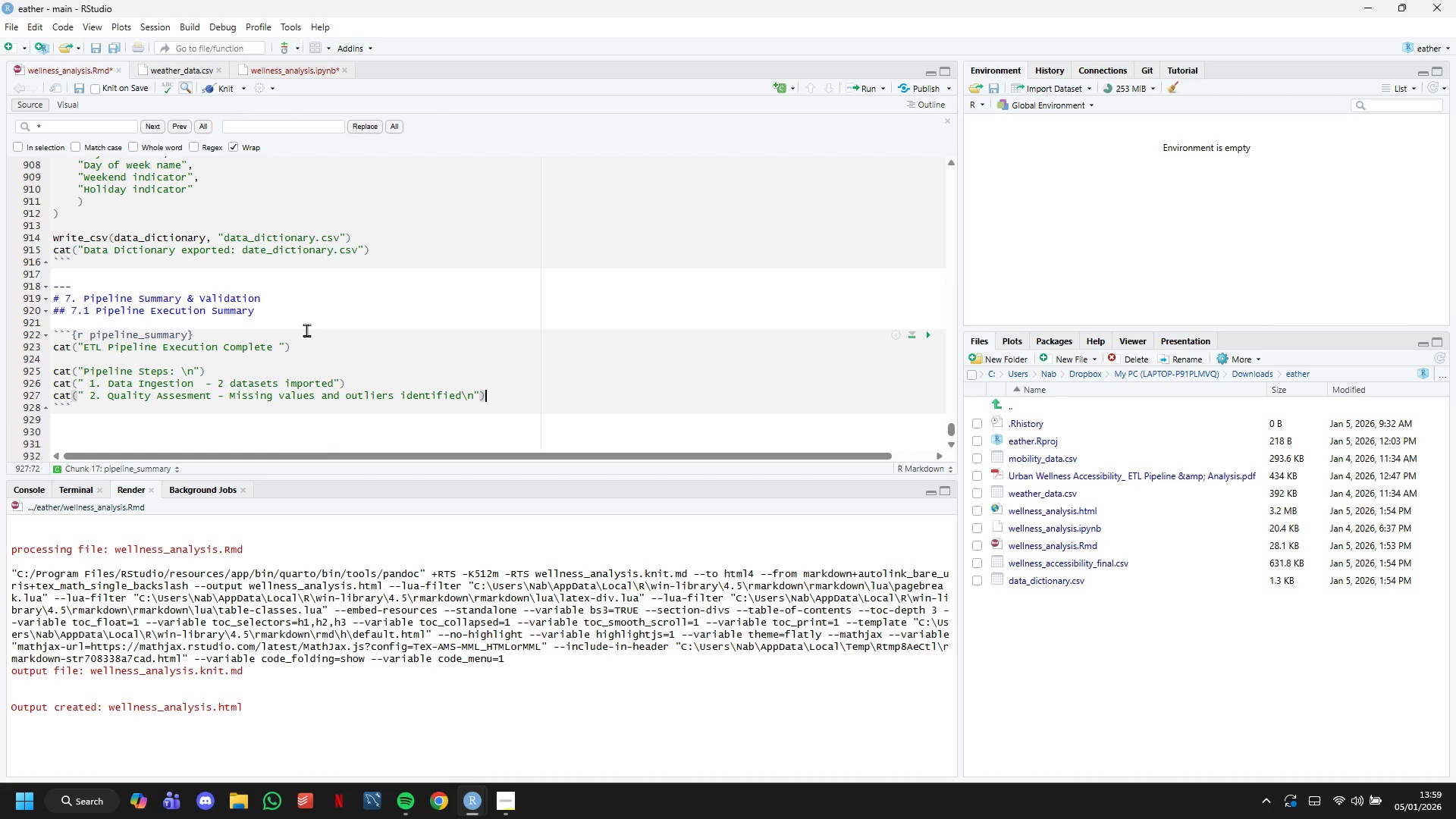 
key(ArrowRight)
 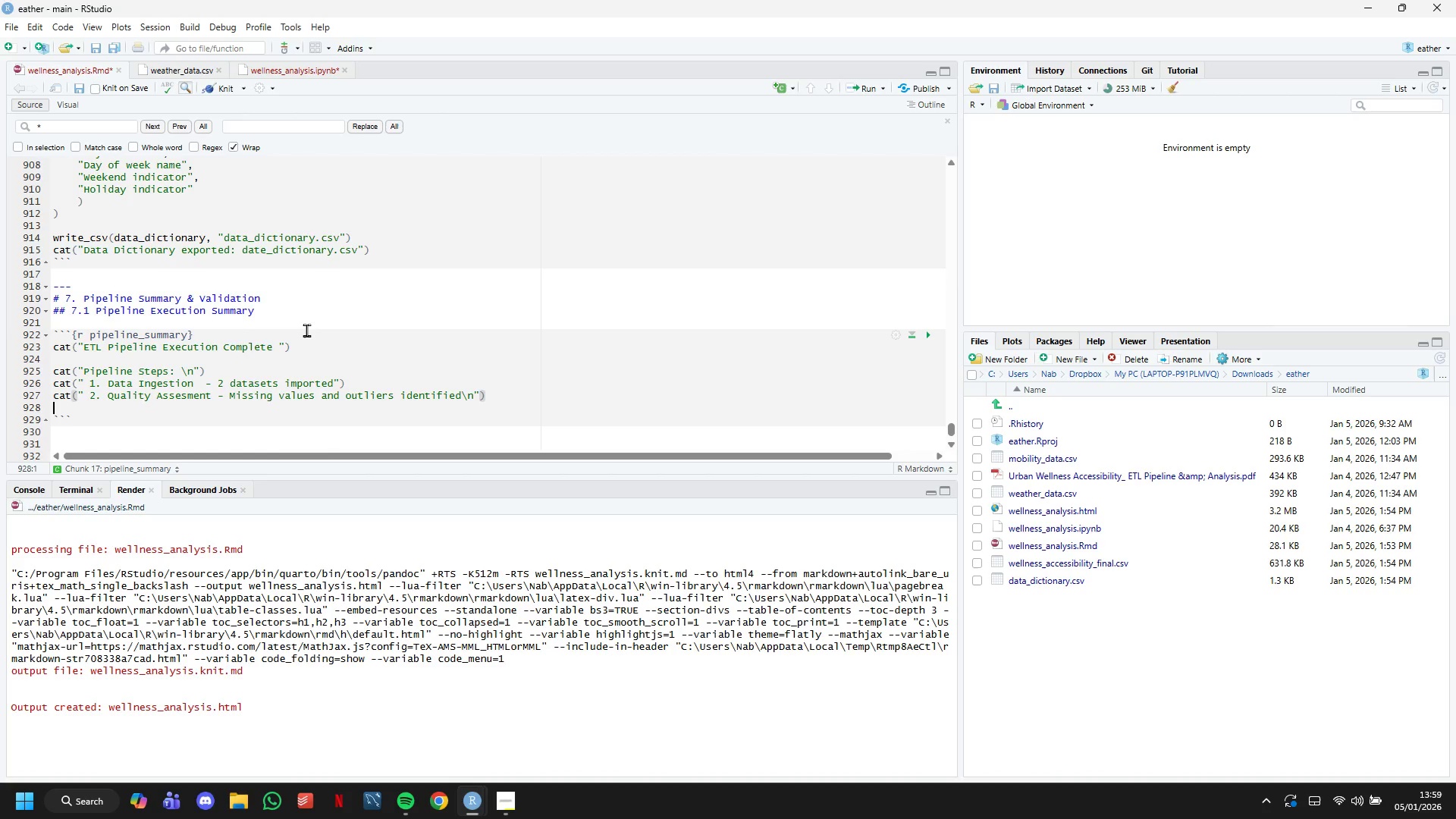 
key(Enter)
 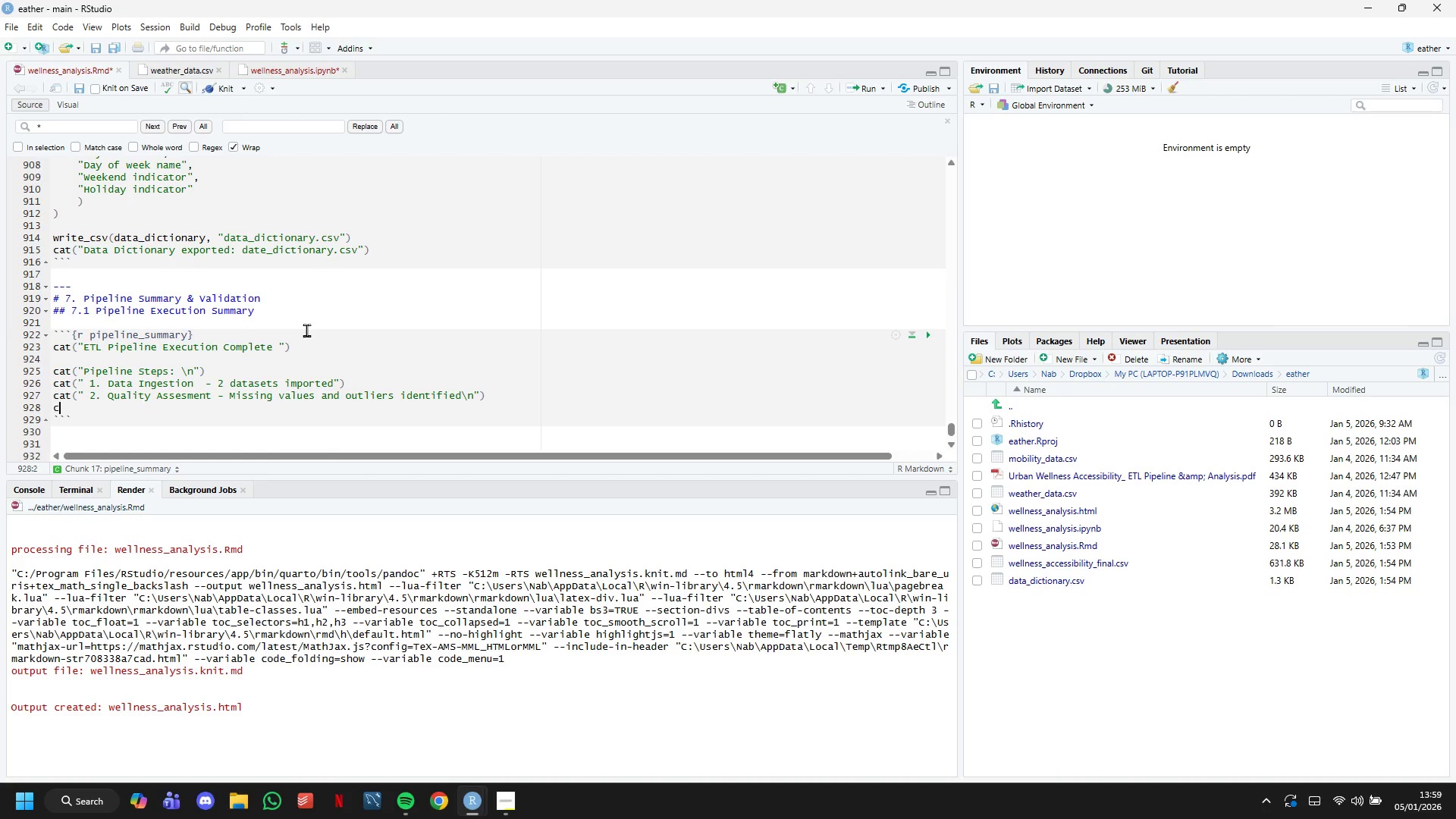 
type(cat()
 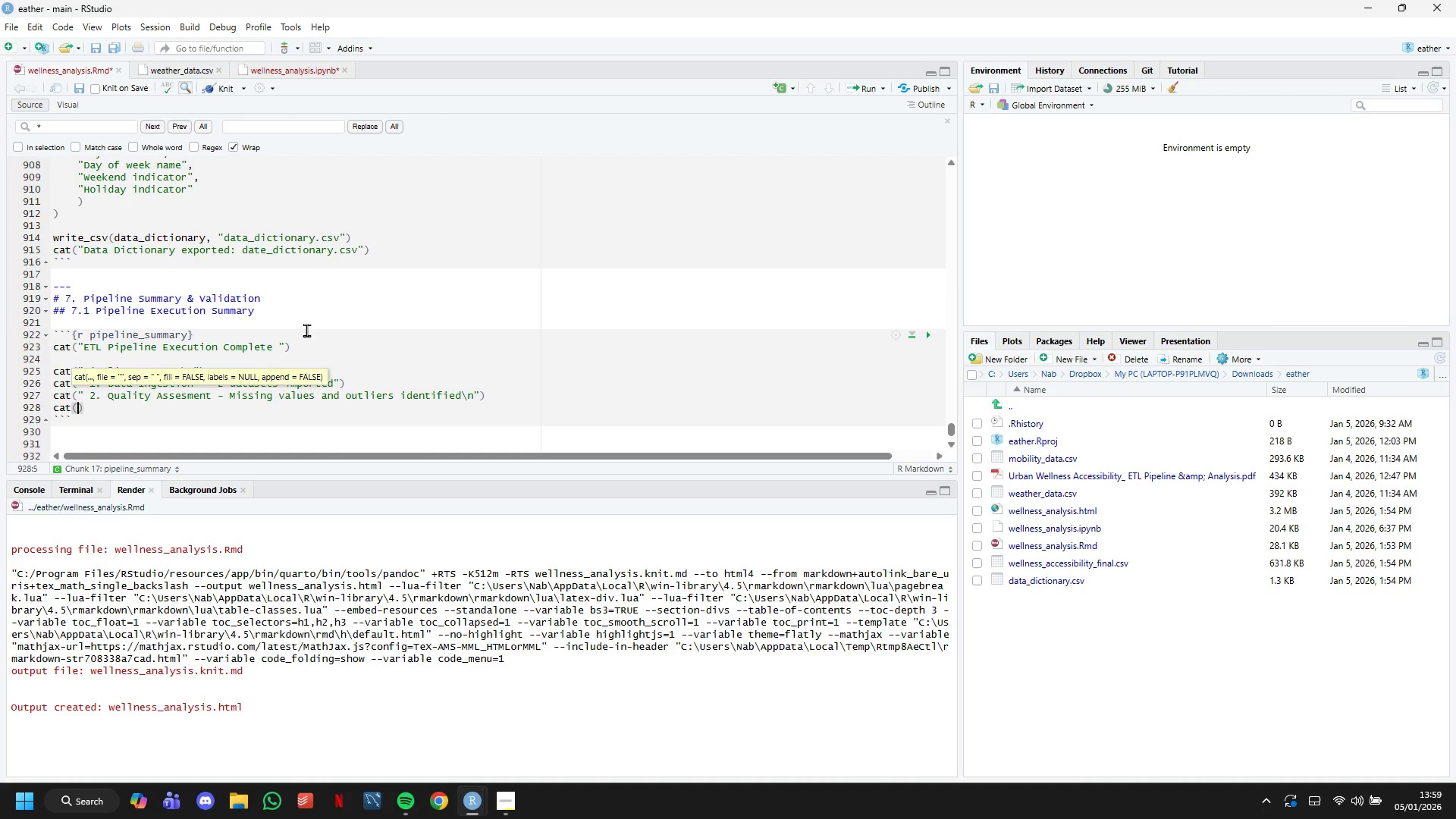 
wait(6.28)
 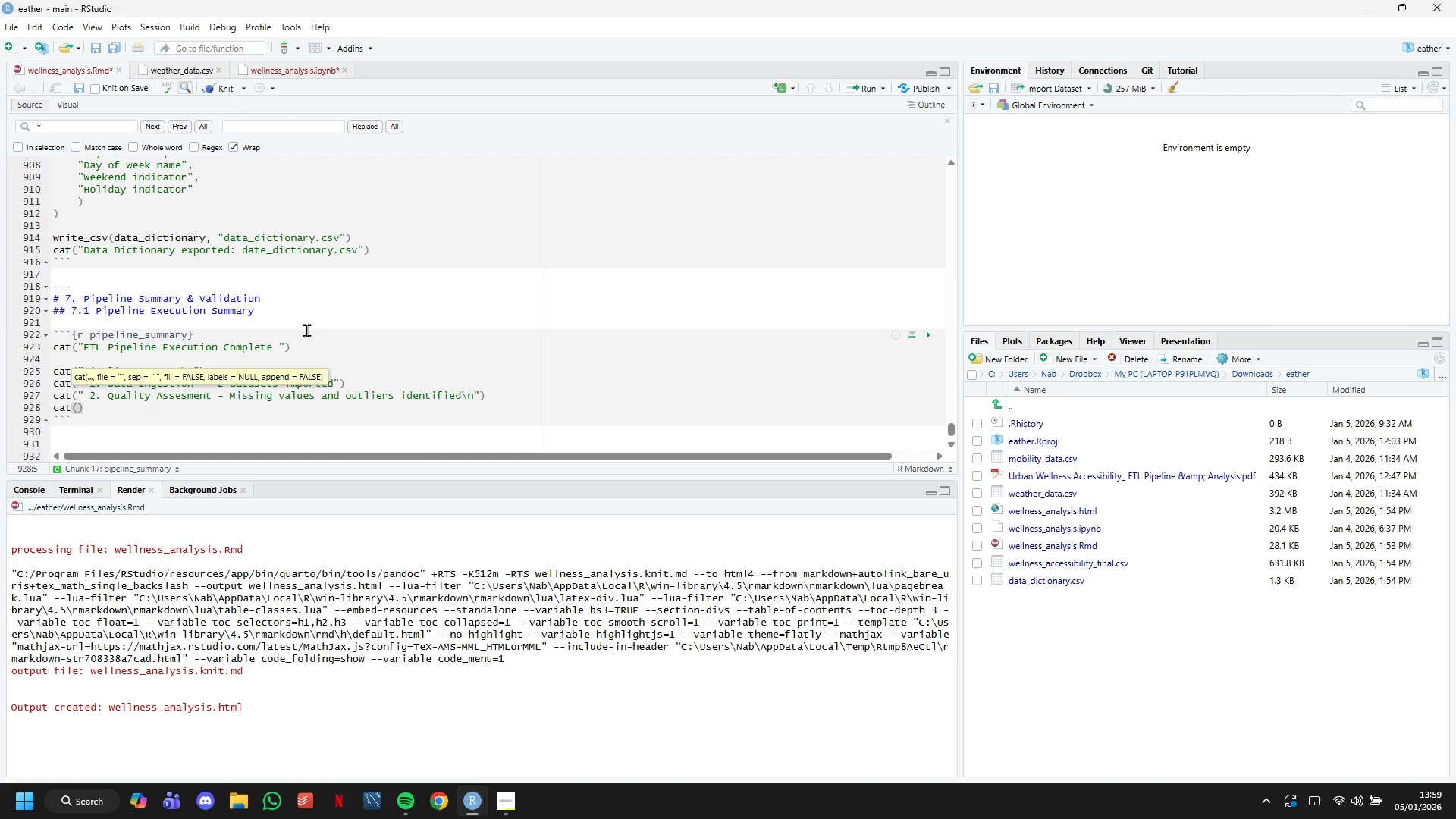 
type(" 3. Dta ==)
key(Backspace)
key(Backspace)
key(Backspace)
key(Backspace)
key(Backspace)
type(ata Cleaning - )
 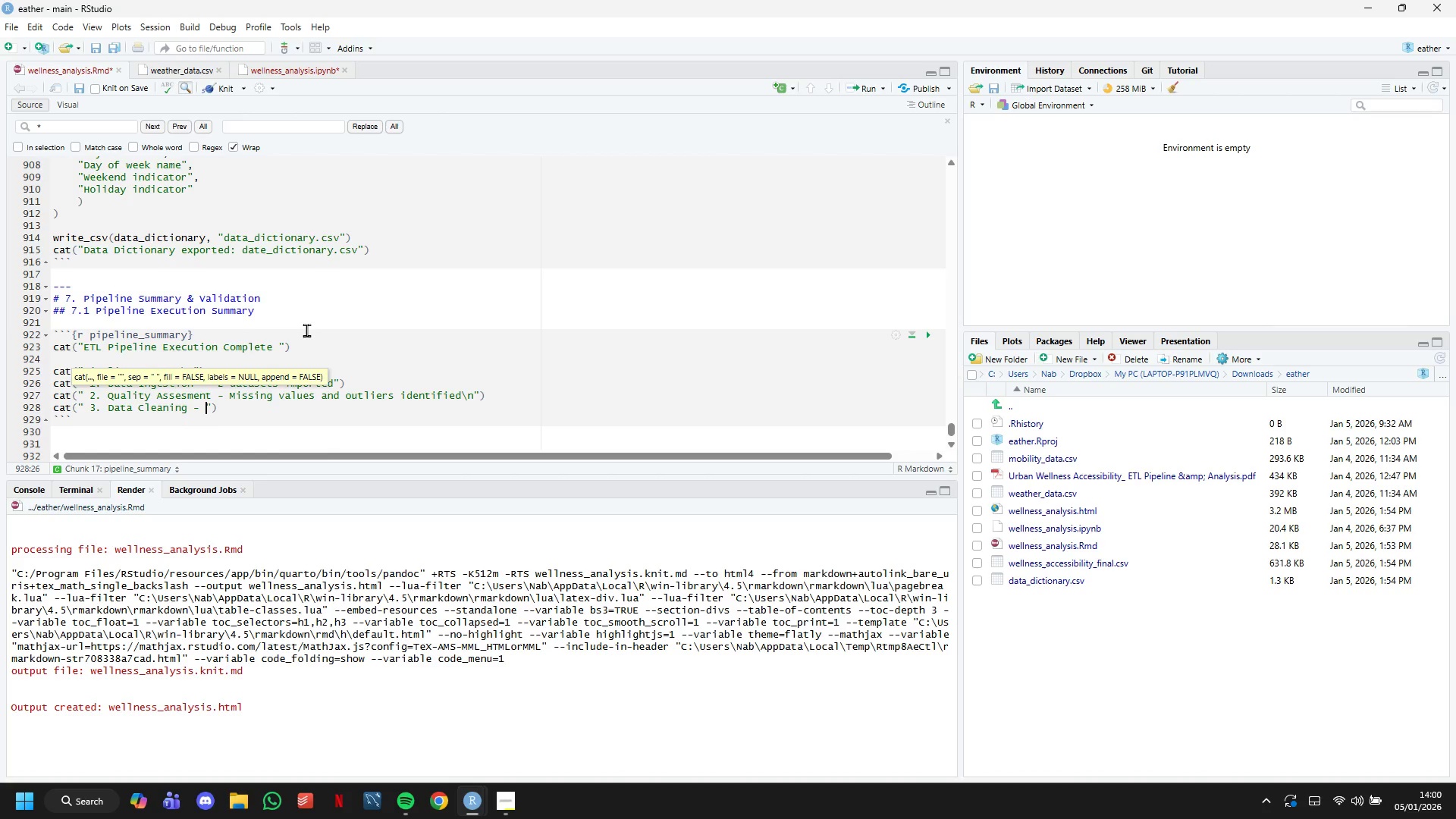 
wait(12.39)
 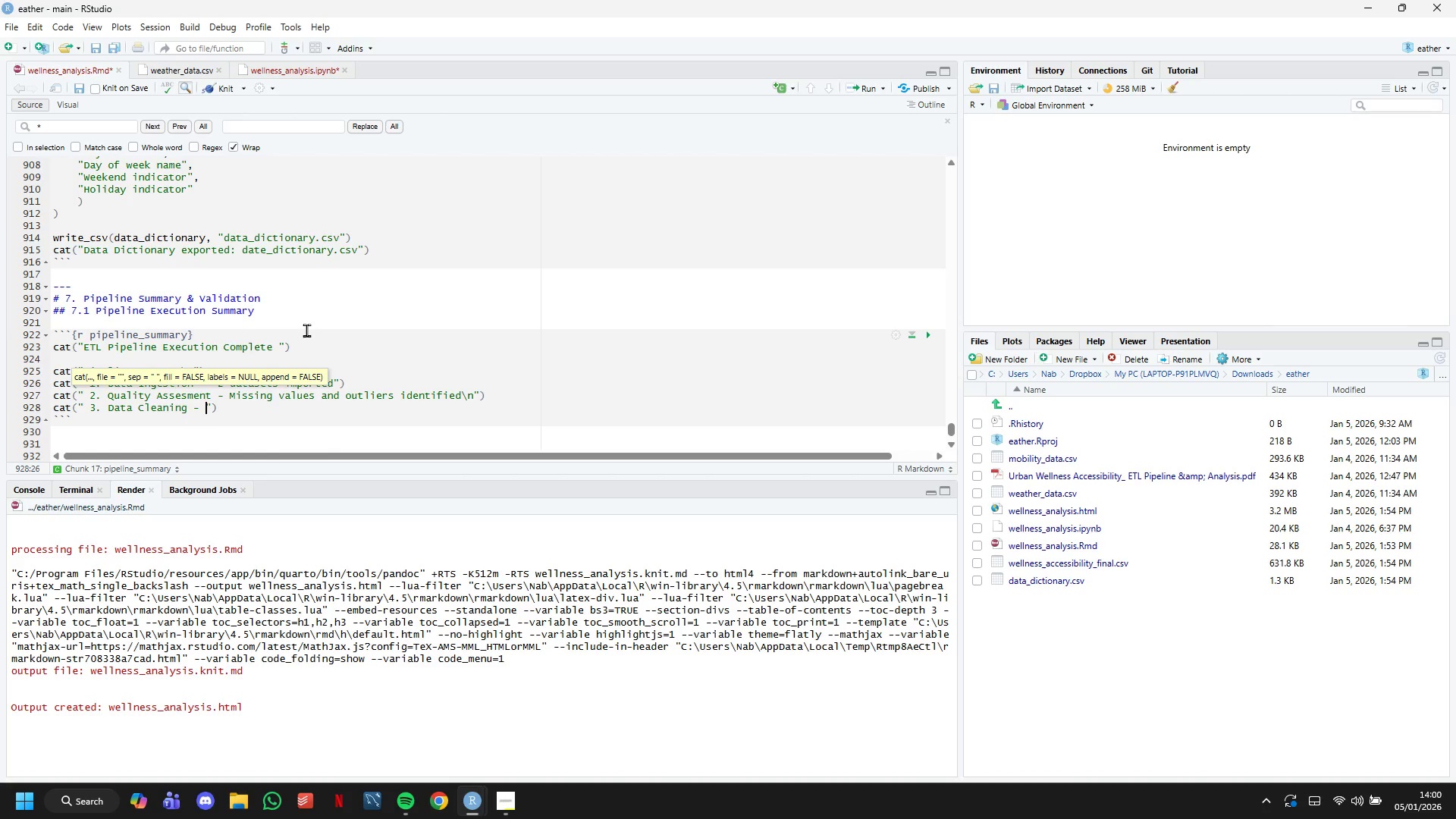 
type(Imputation and outlier handling)
 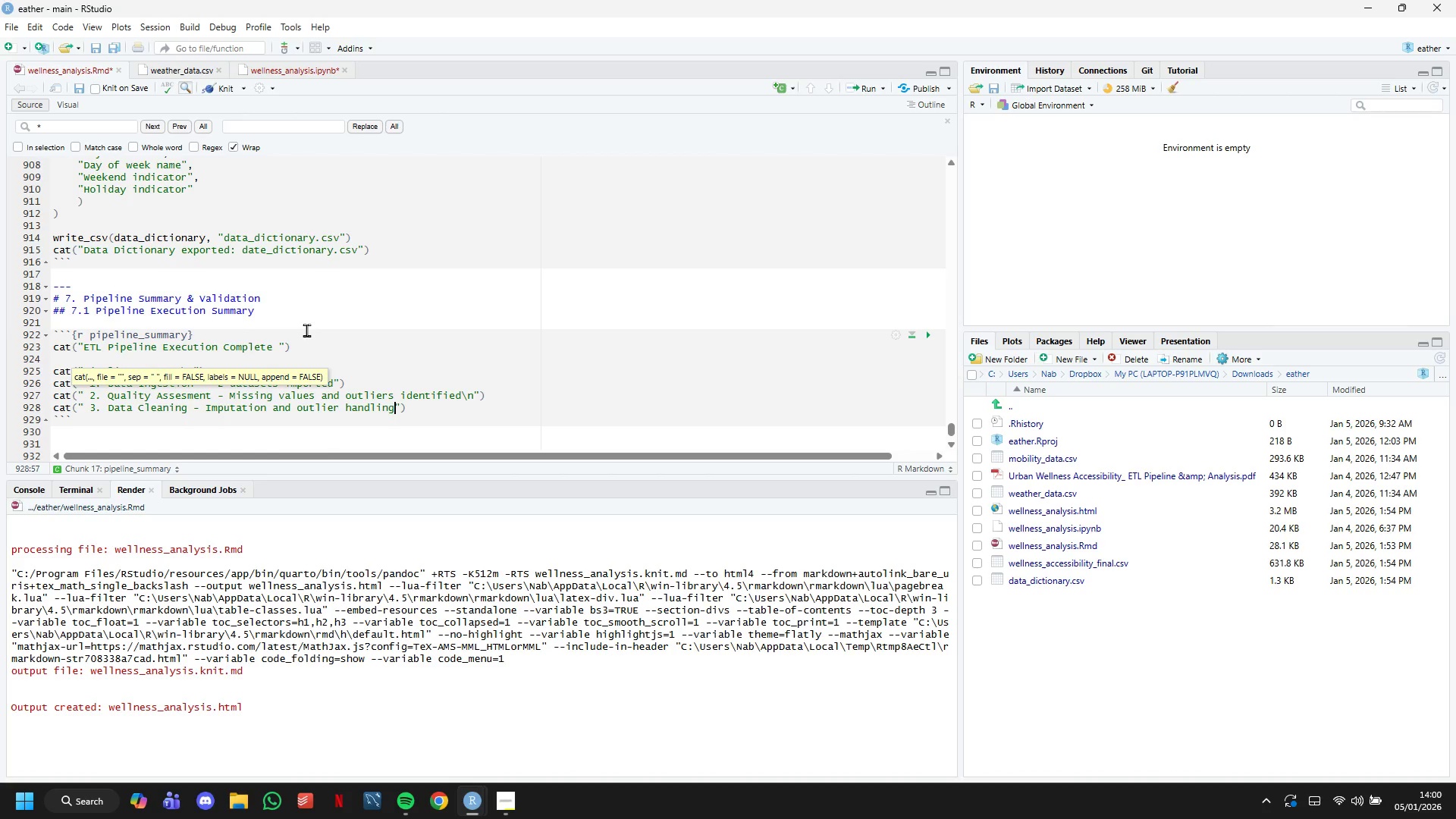 
key(ArrowRight)
 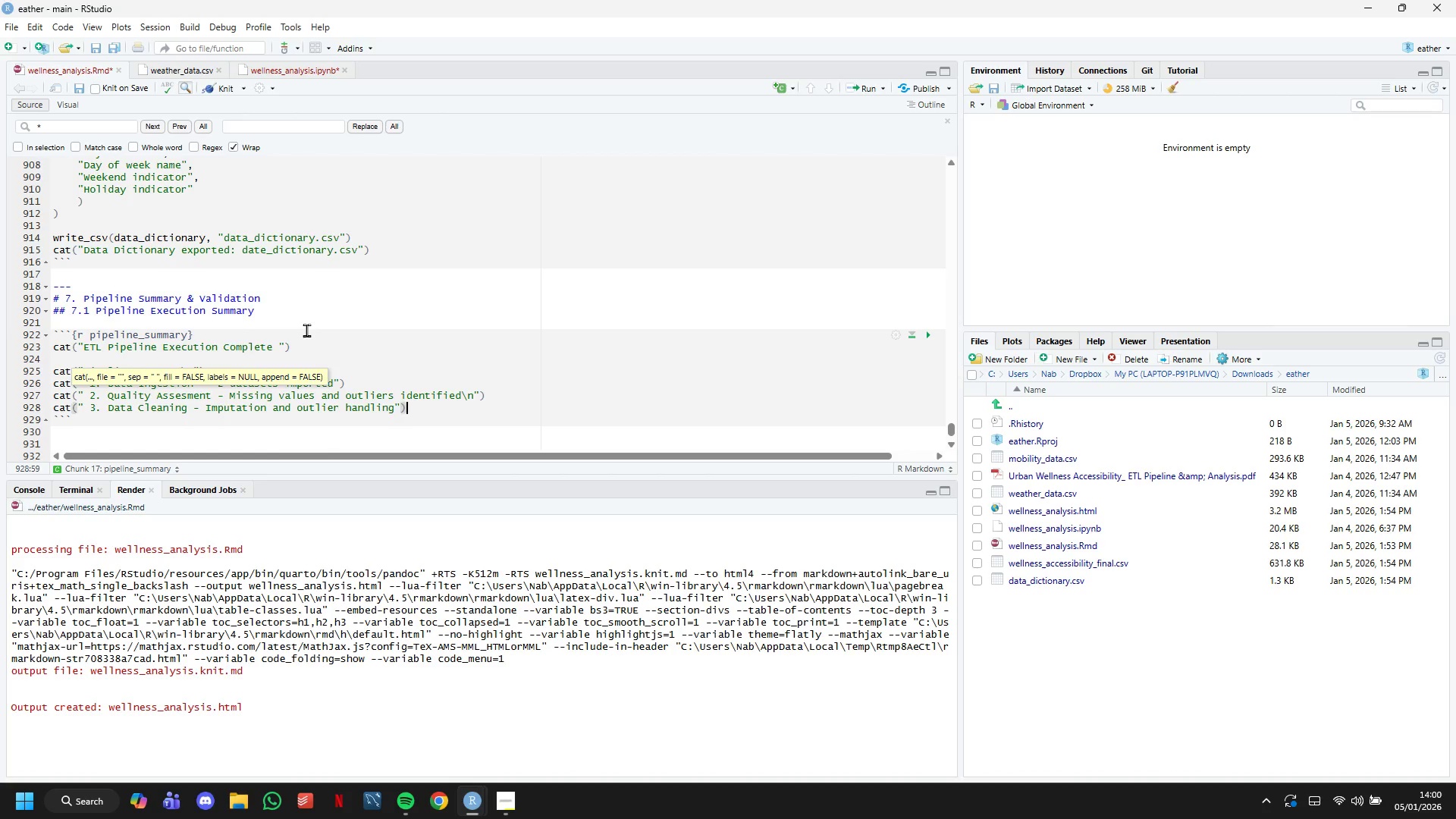 
key(ArrowRight)
 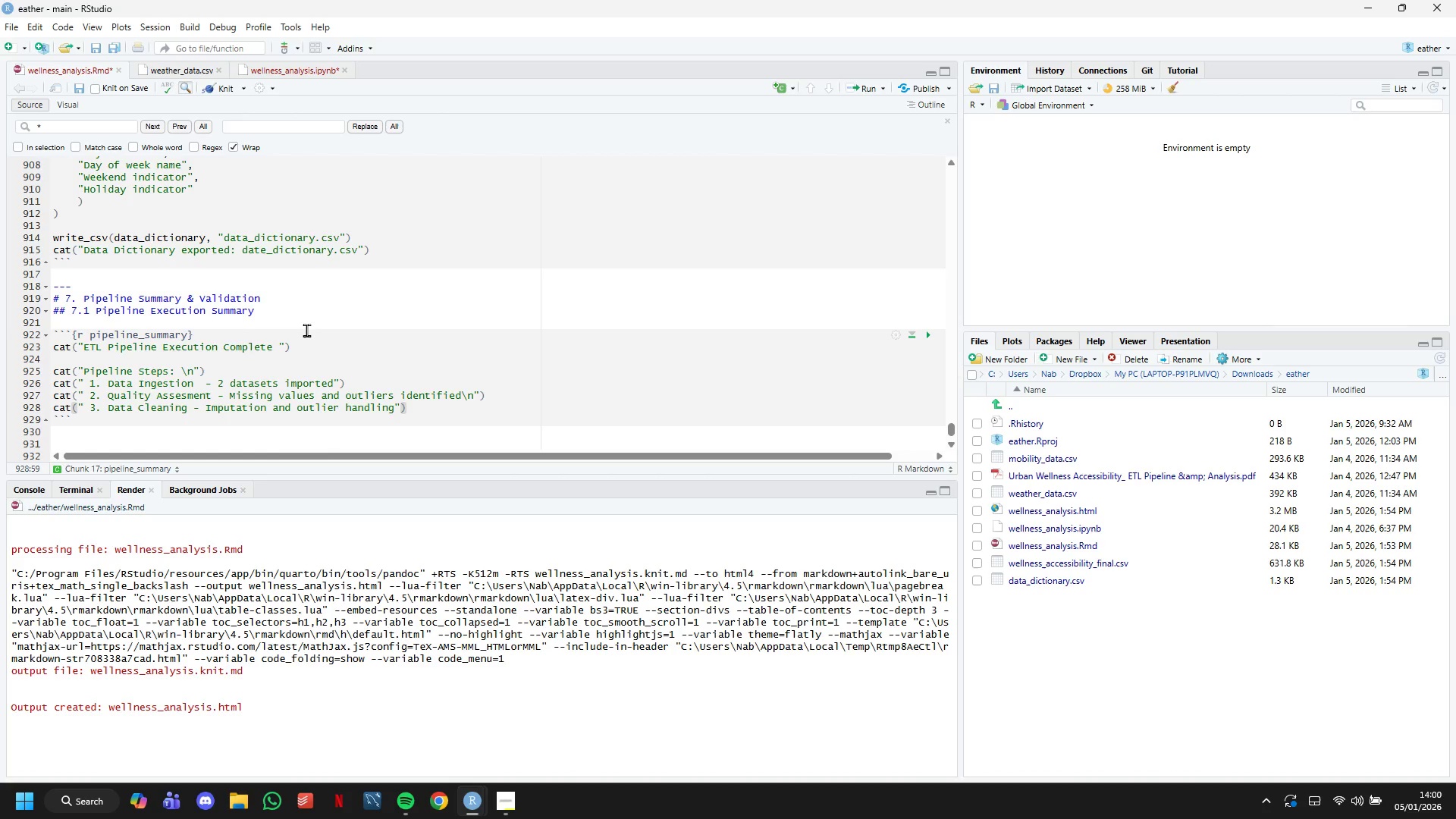 
key(ArrowRight)
 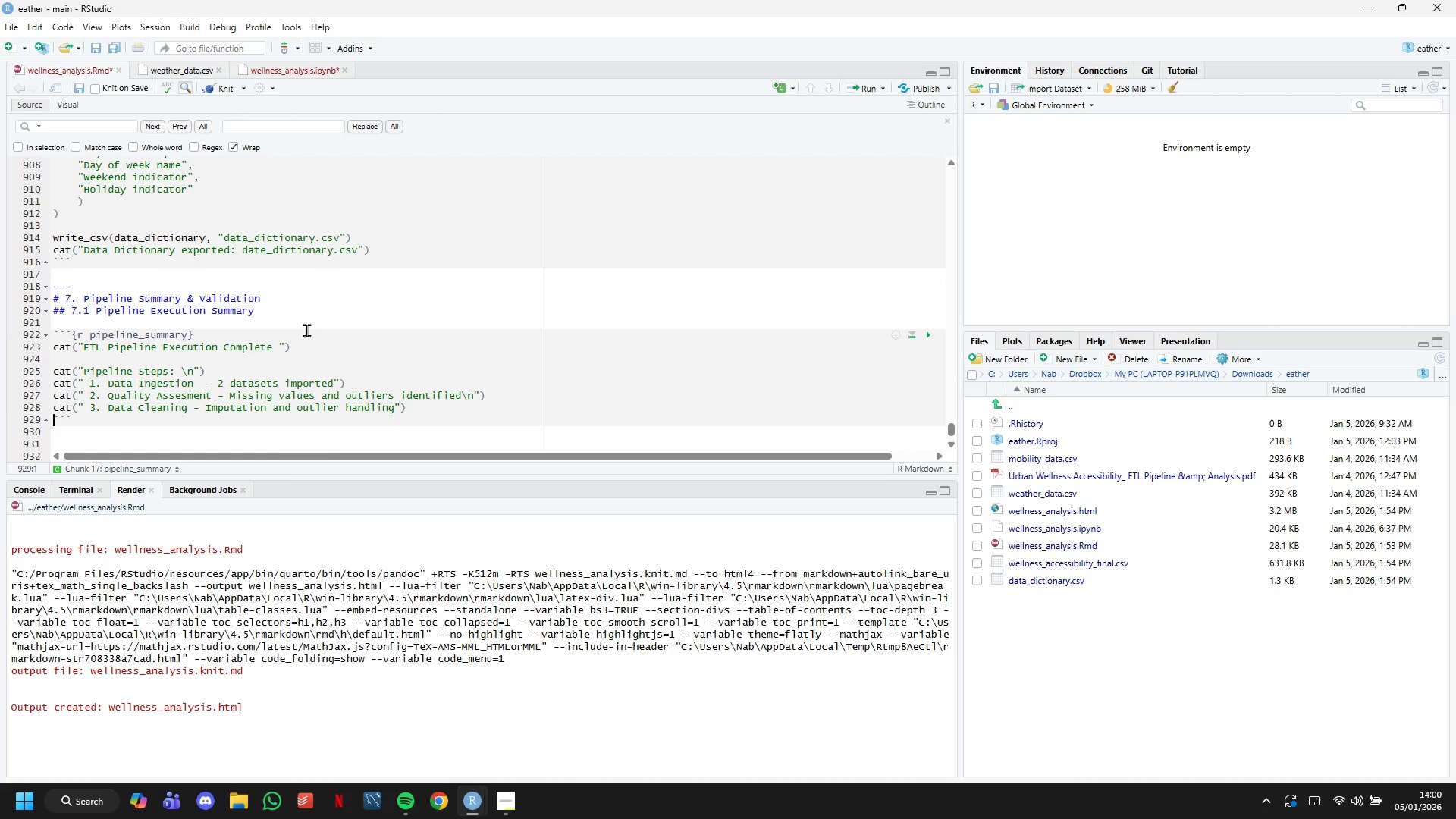 
key(ArrowLeft)
 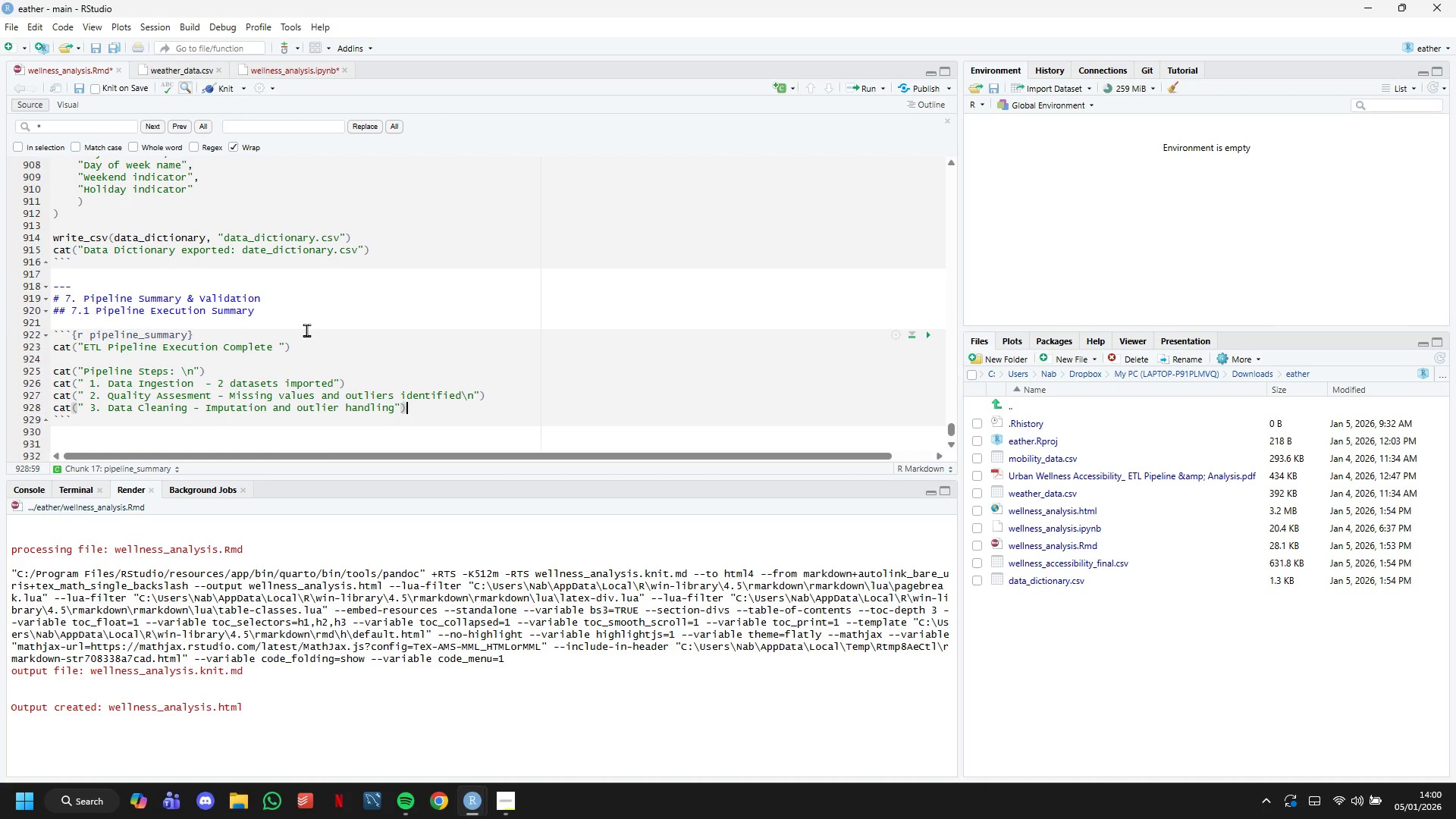 
key(Enter)
 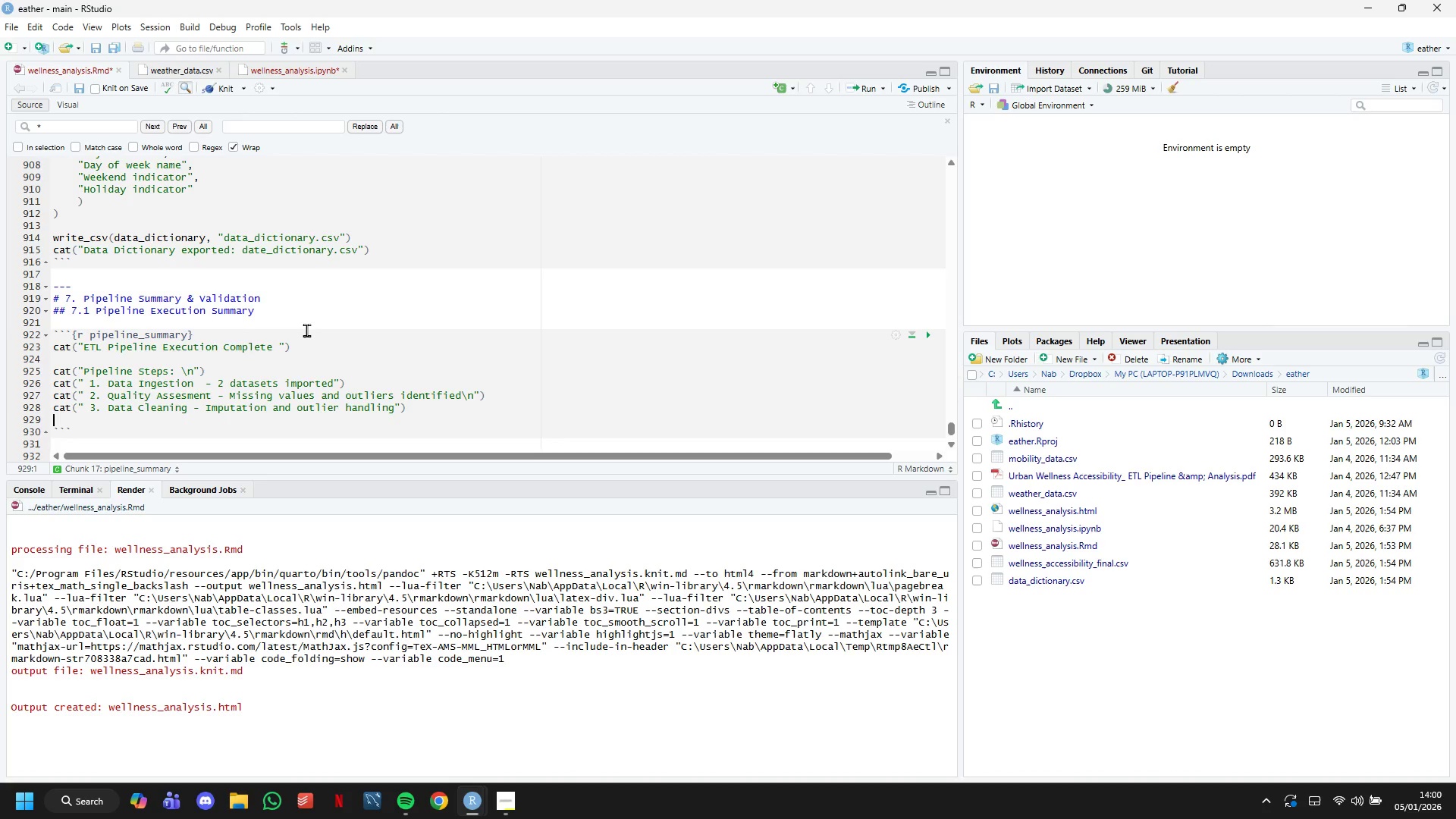 
key(Enter)
 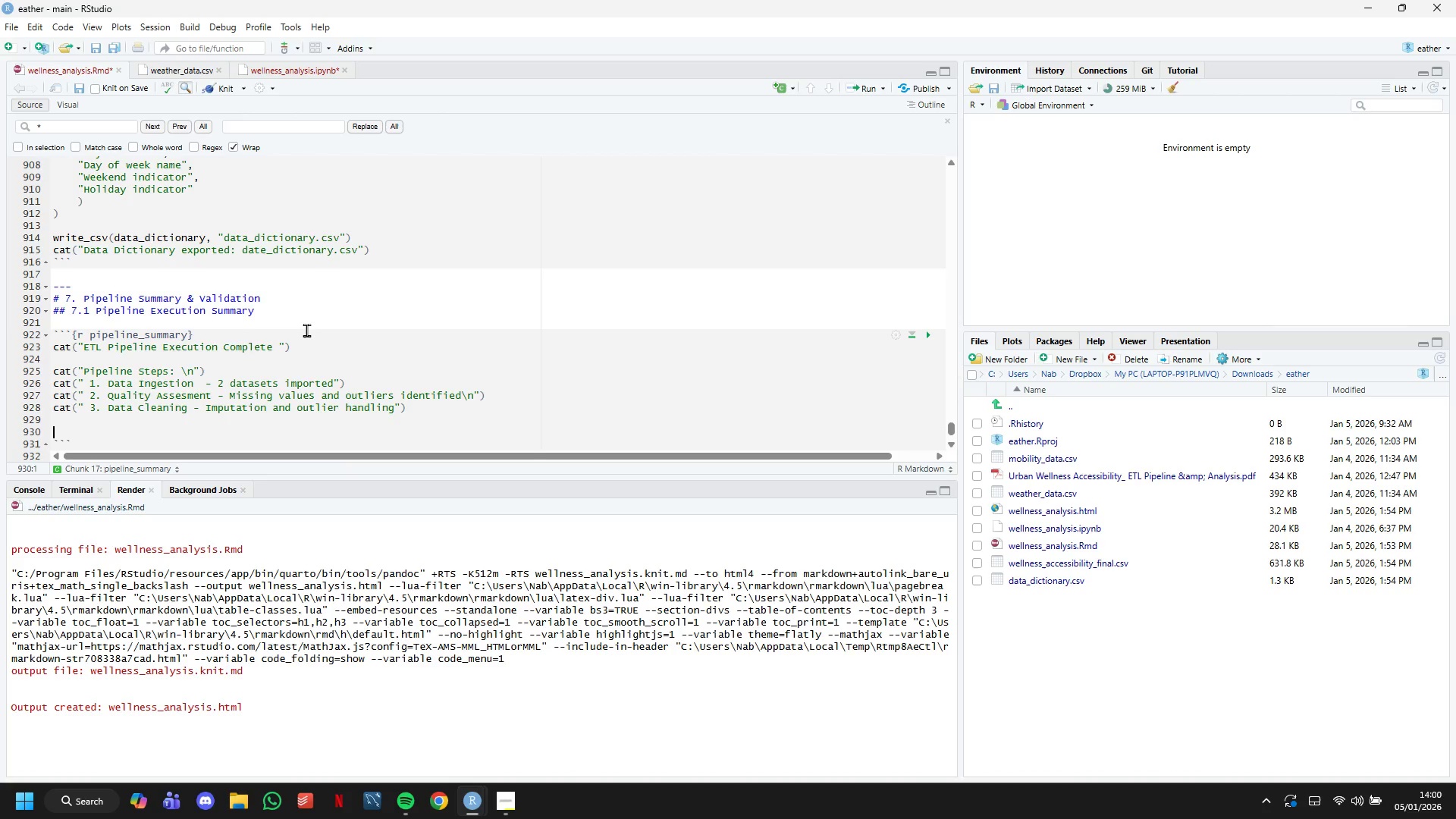 
key(Enter)
 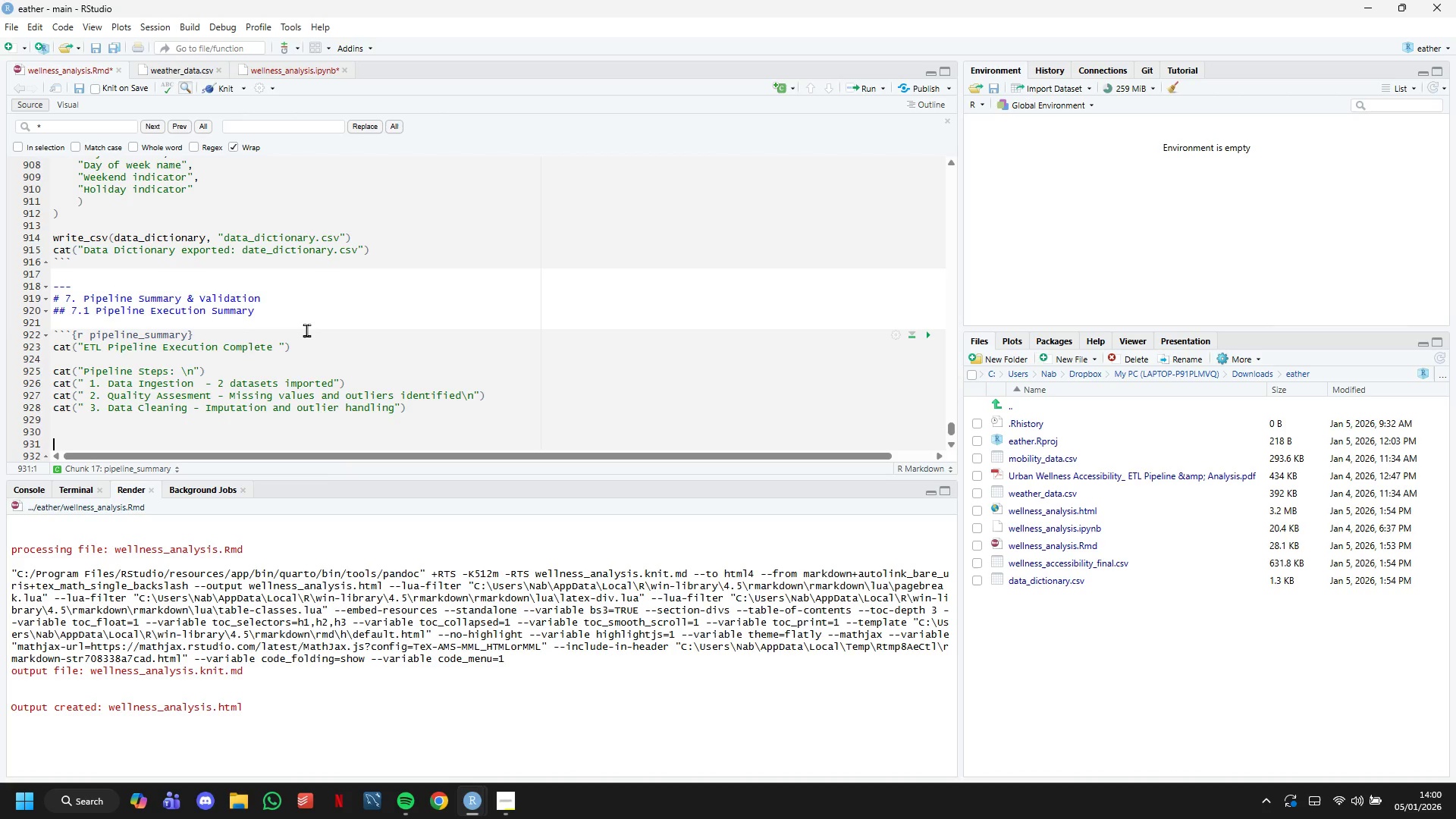 
key(ArrowUp)
 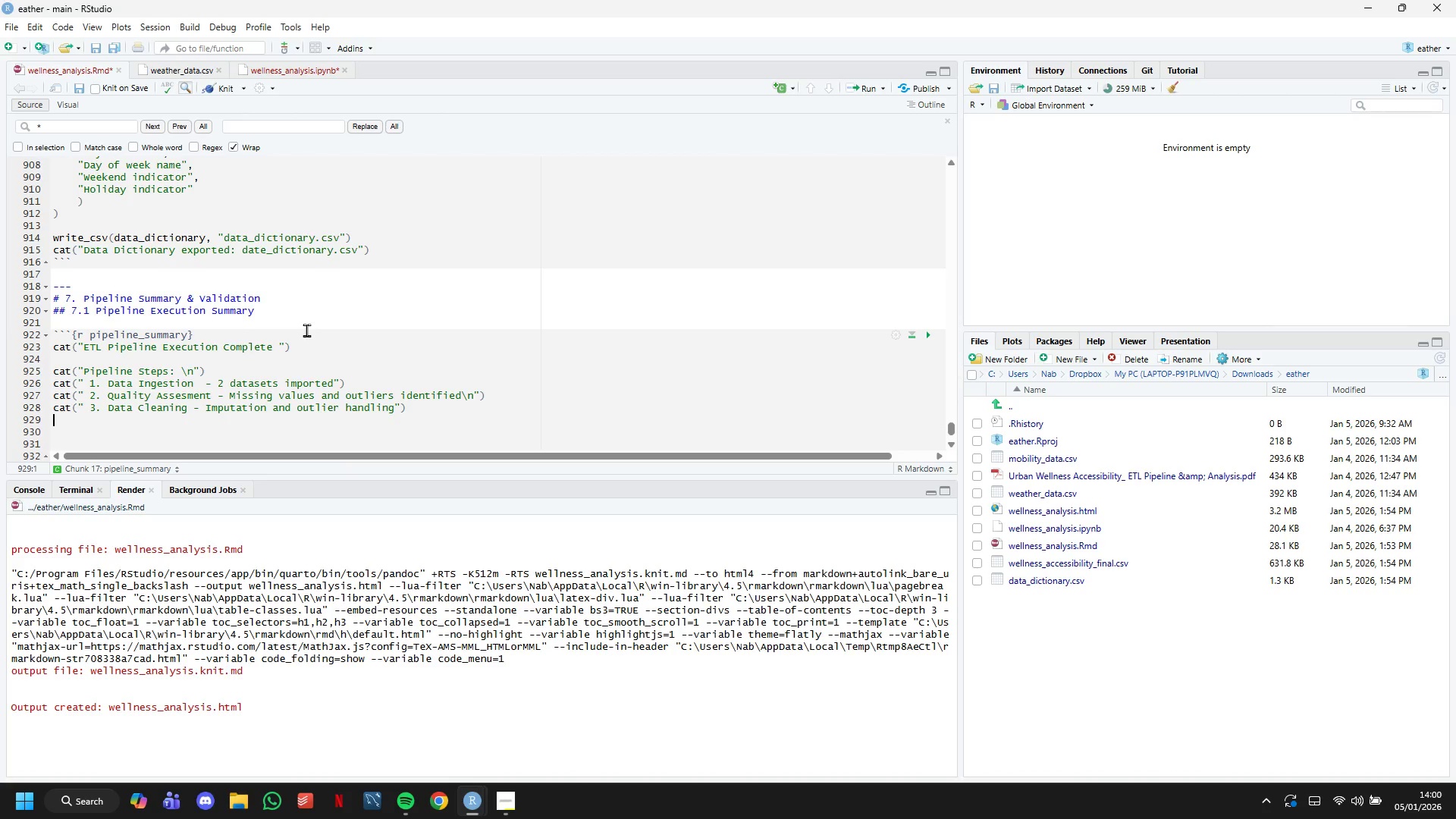 
key(ArrowUp)
 